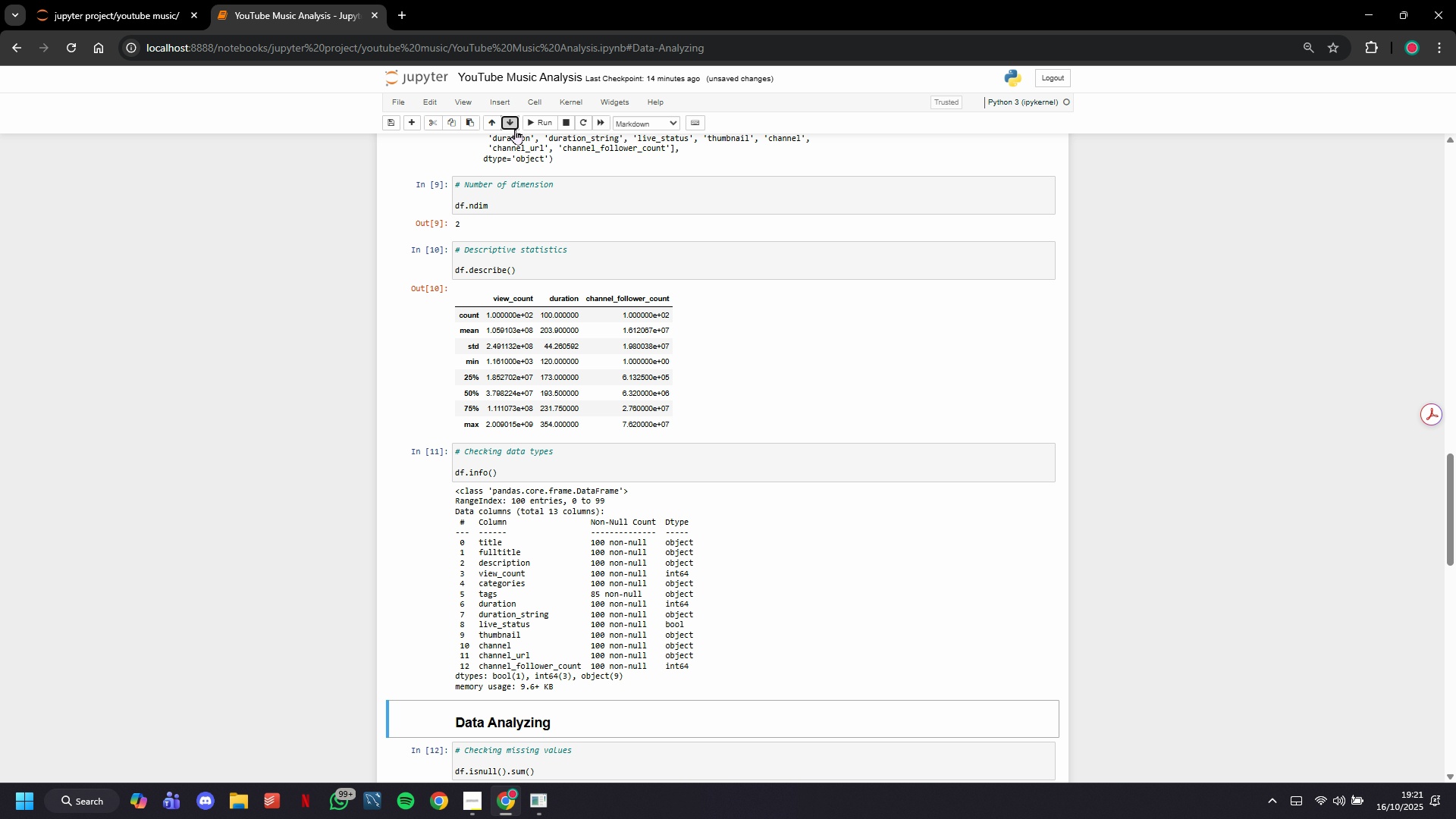 
triple_click([515, 129])
 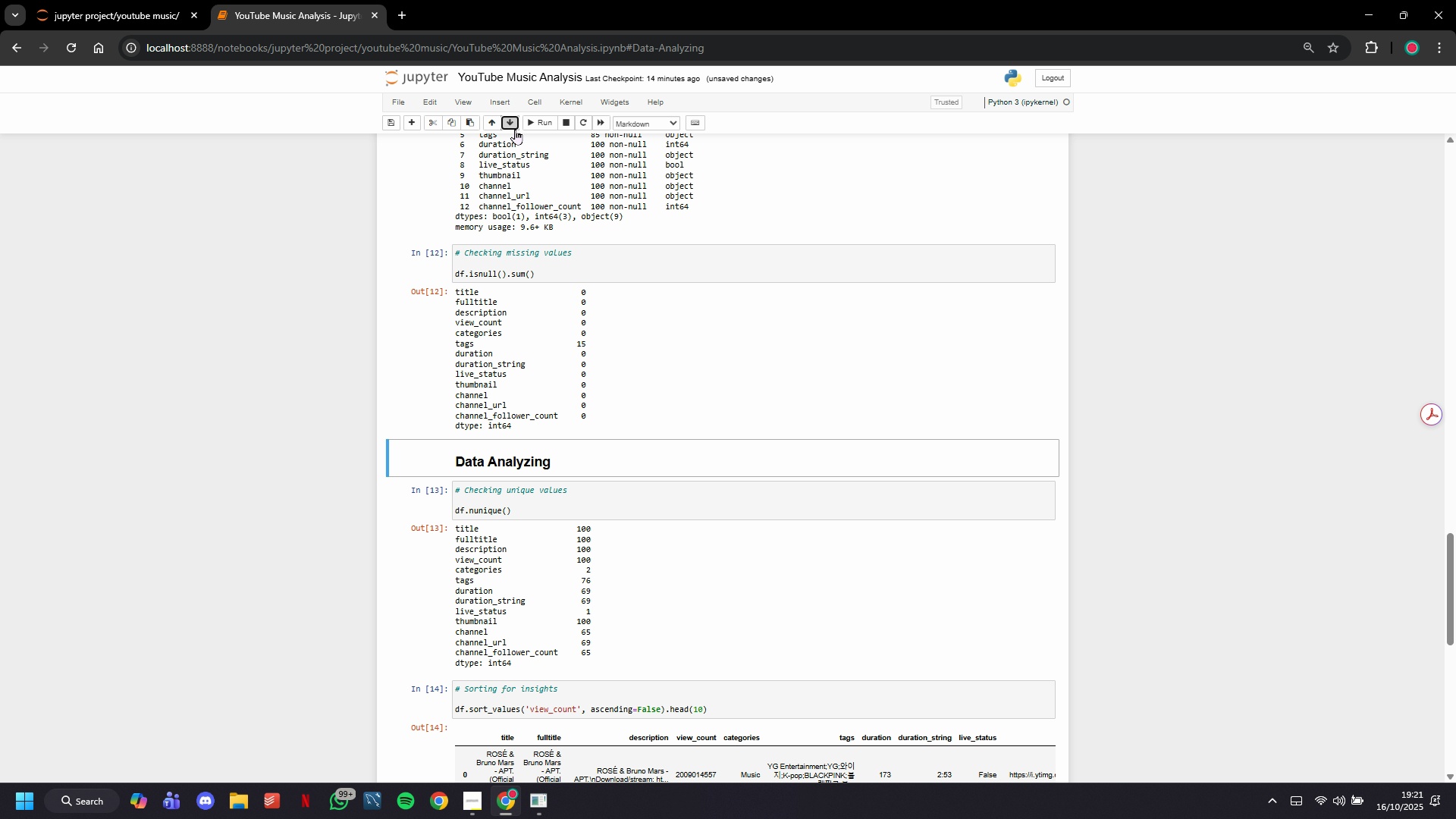 
left_click([515, 129])
 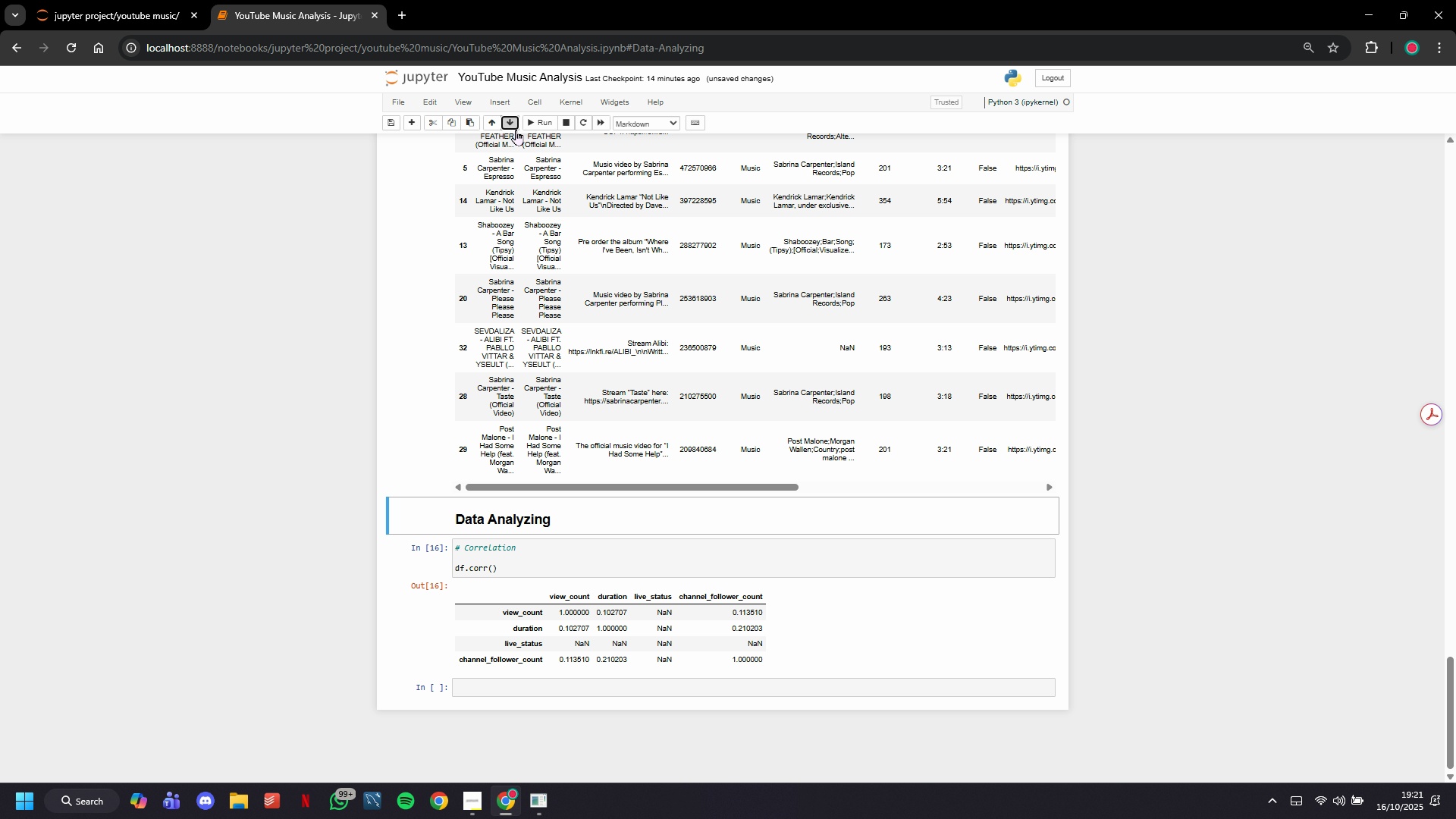 
left_click([516, 130])
 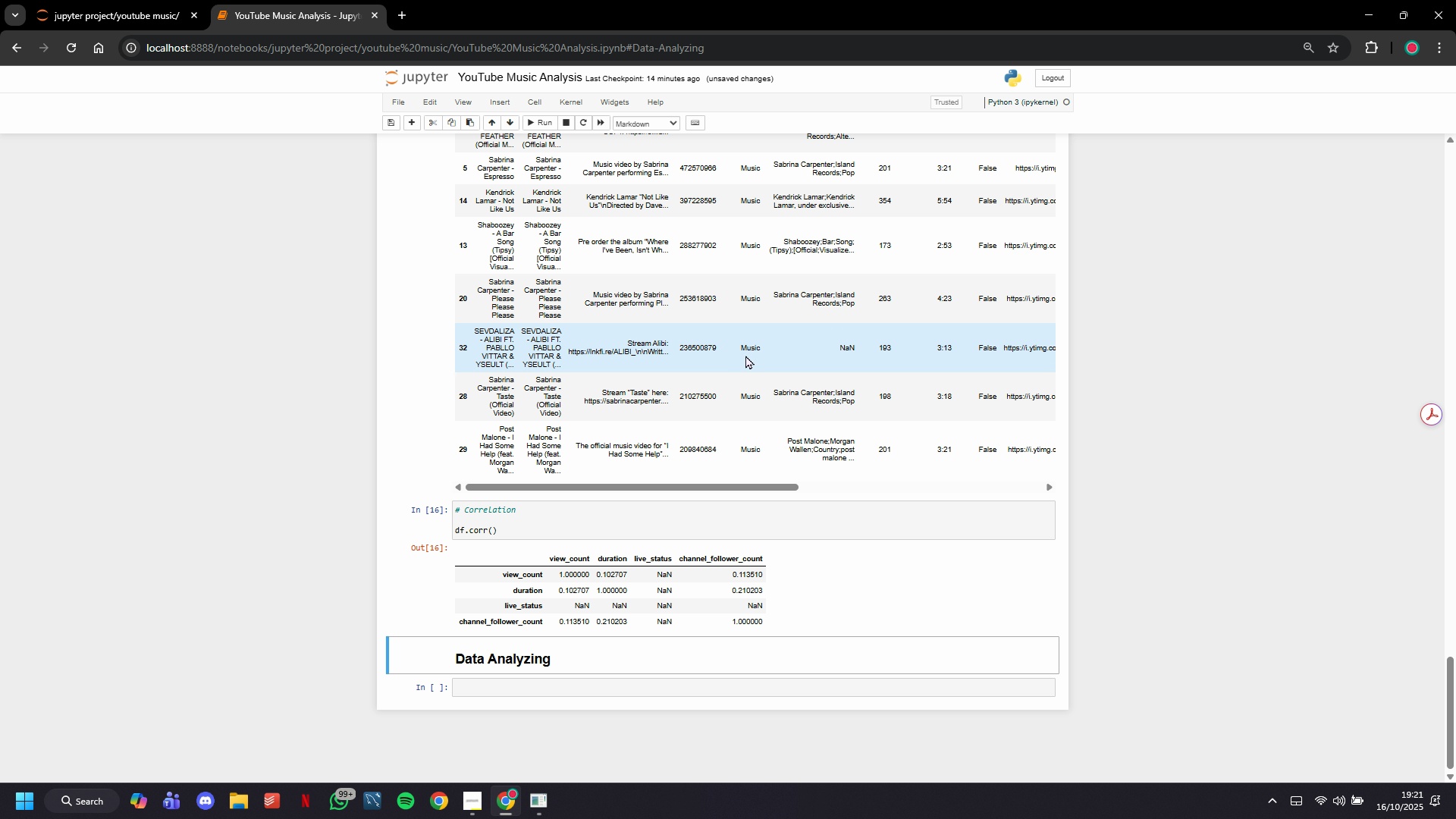 
scroll: coordinate [736, 409], scroll_direction: down, amount: 8.0
 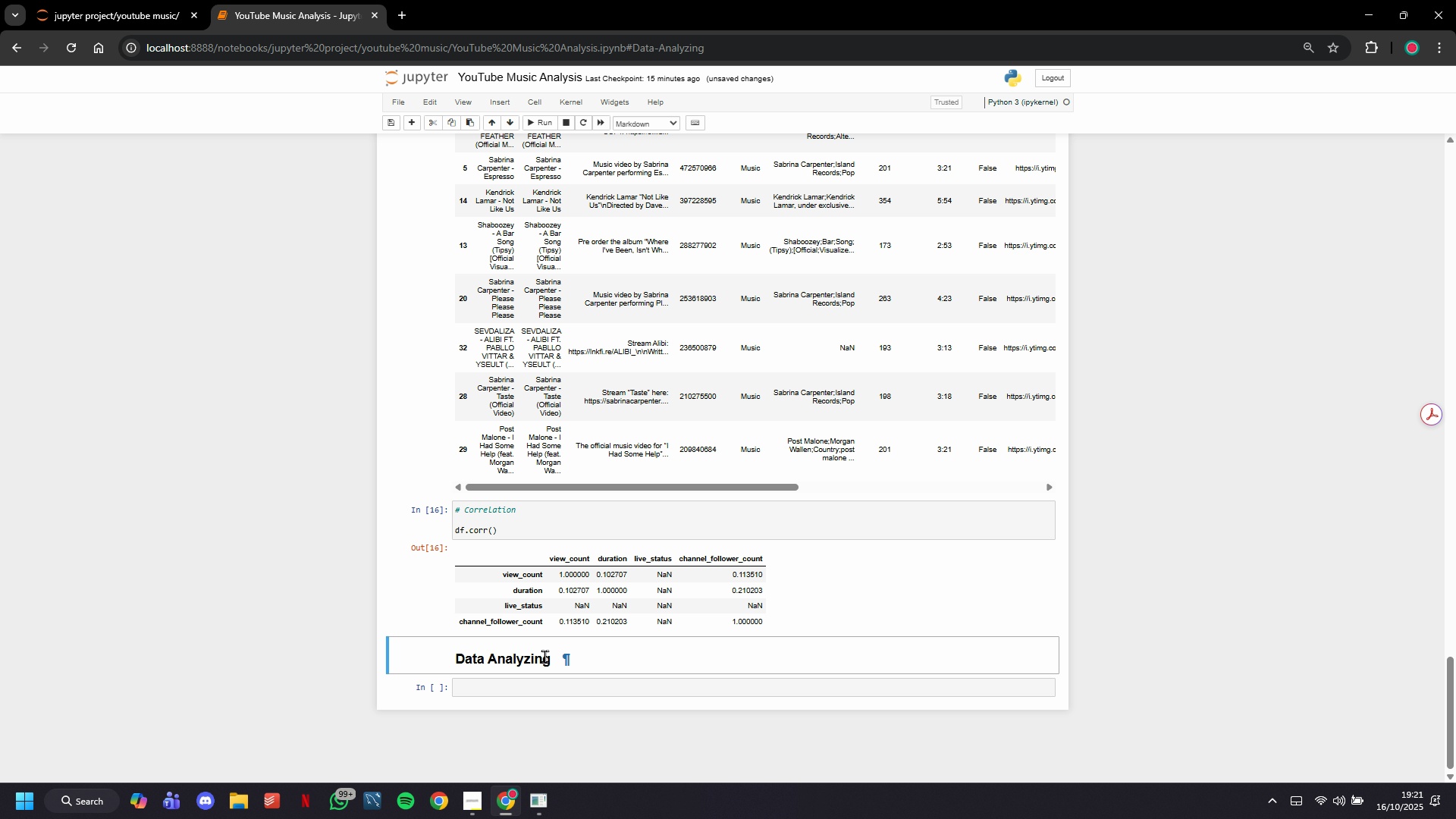 
double_click([544, 656])
 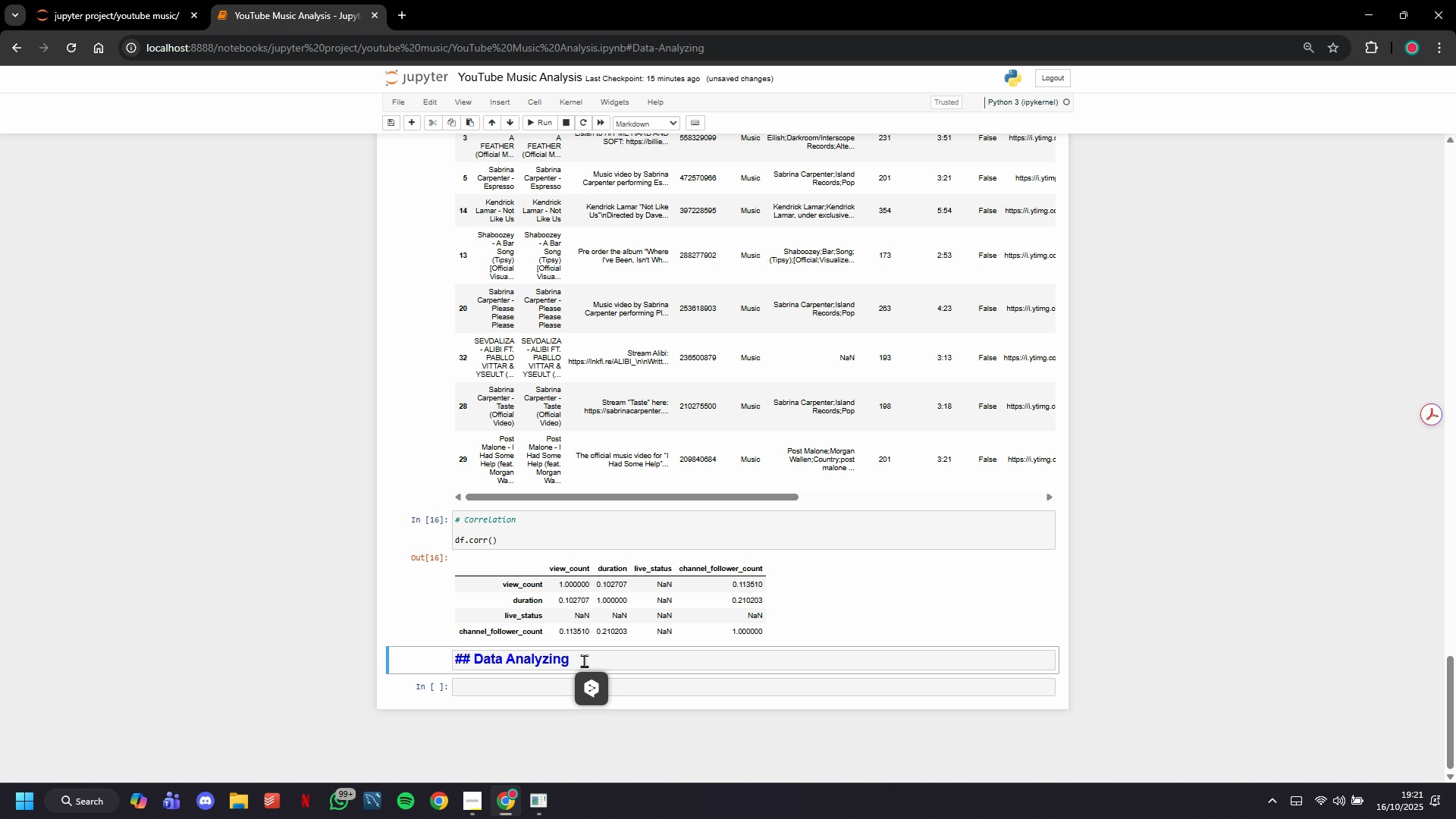 
left_click([585, 660])
 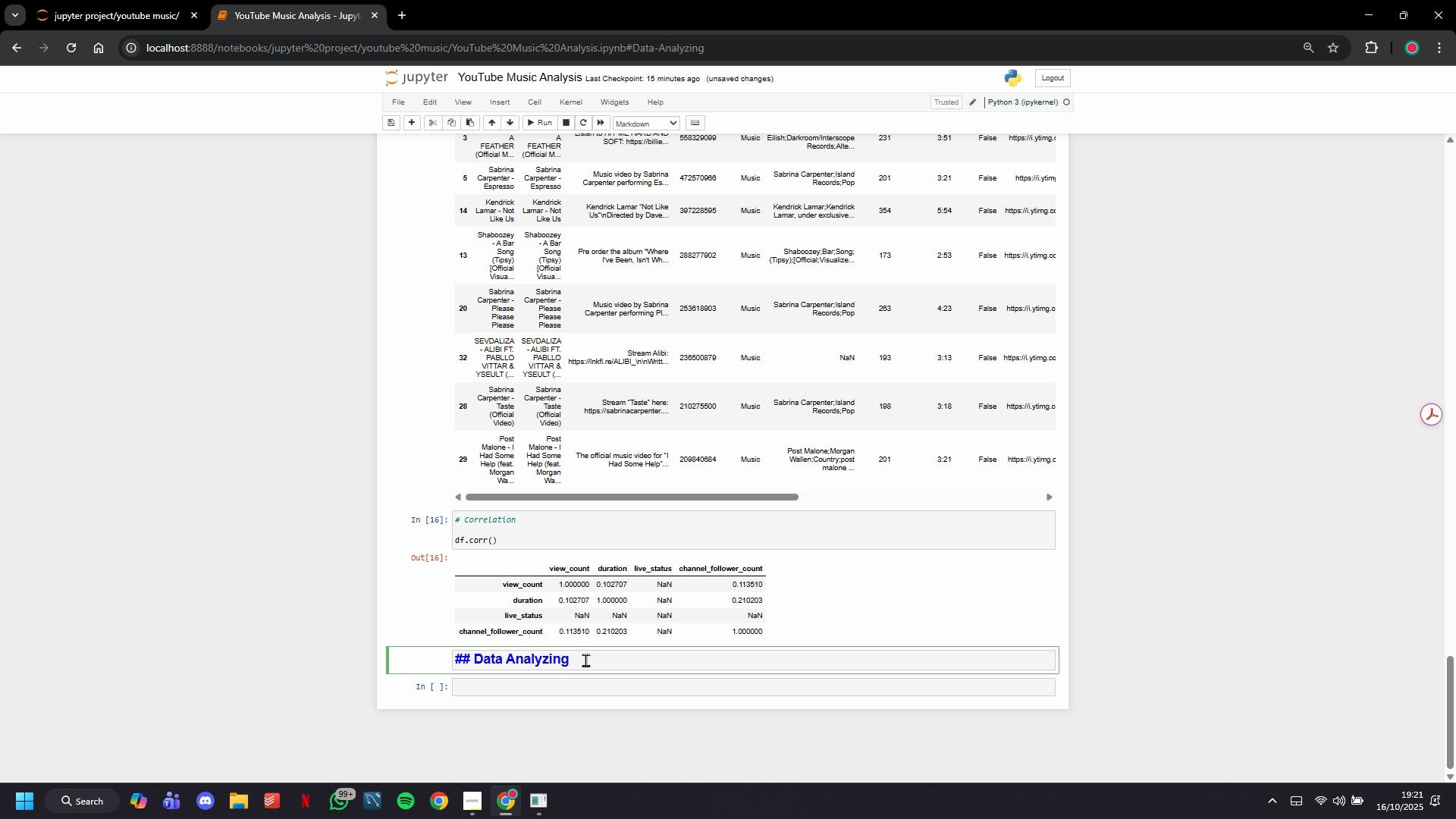 
hold_key(key=Backspace, duration=0.66)
 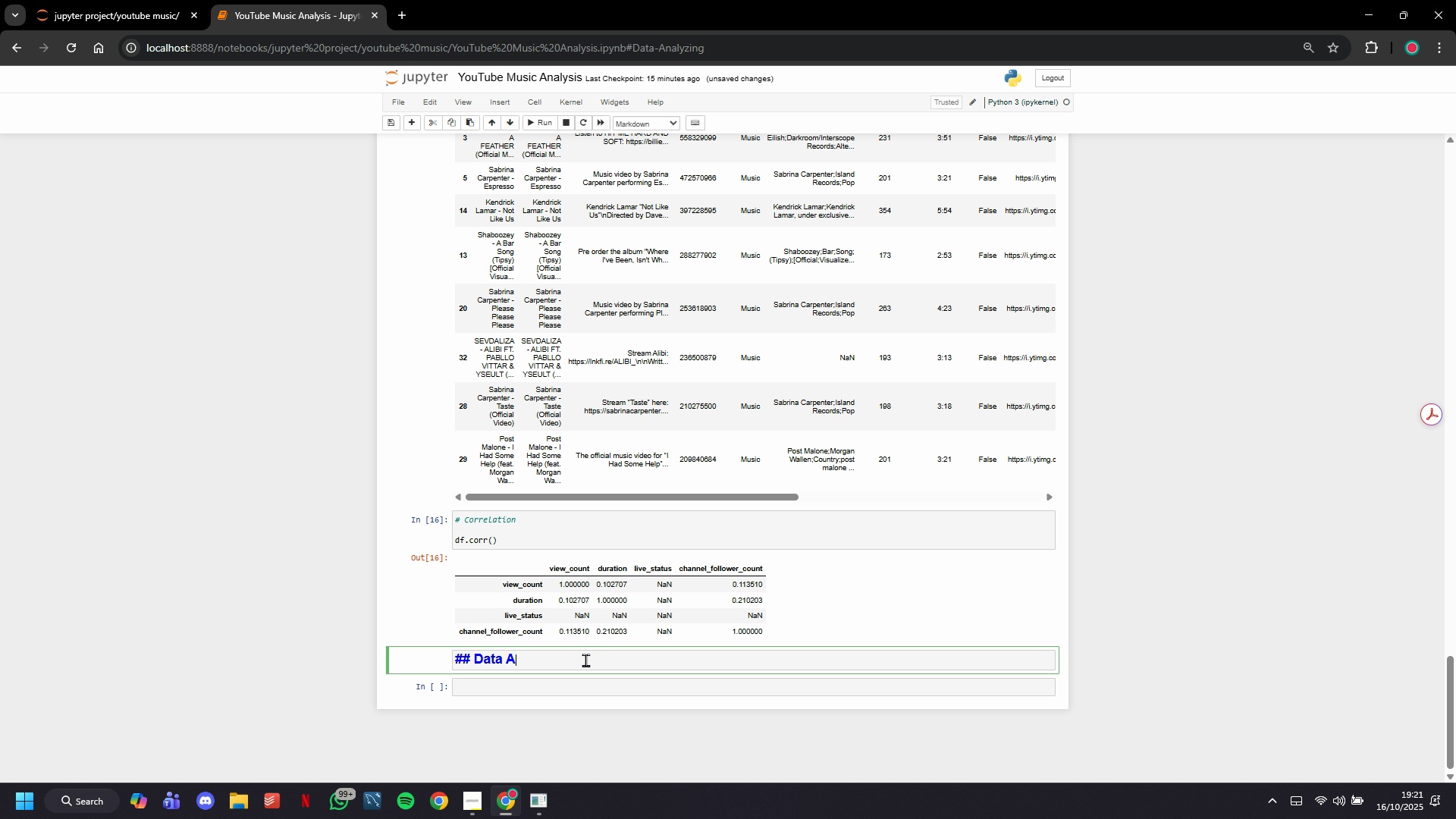 
key(Backspace)
key(Backspace)
type(Visualization)
 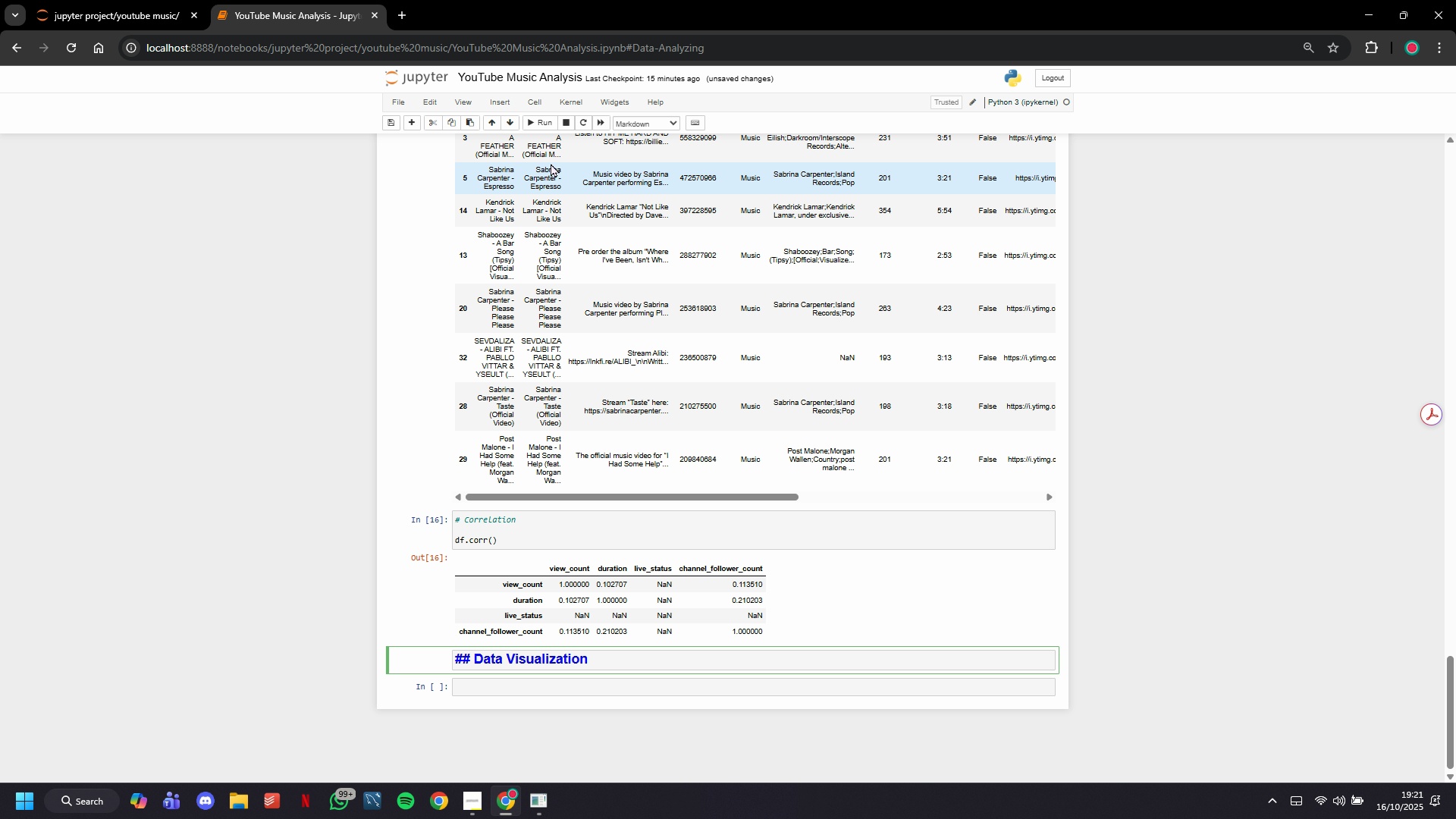 
left_click([537, 124])
 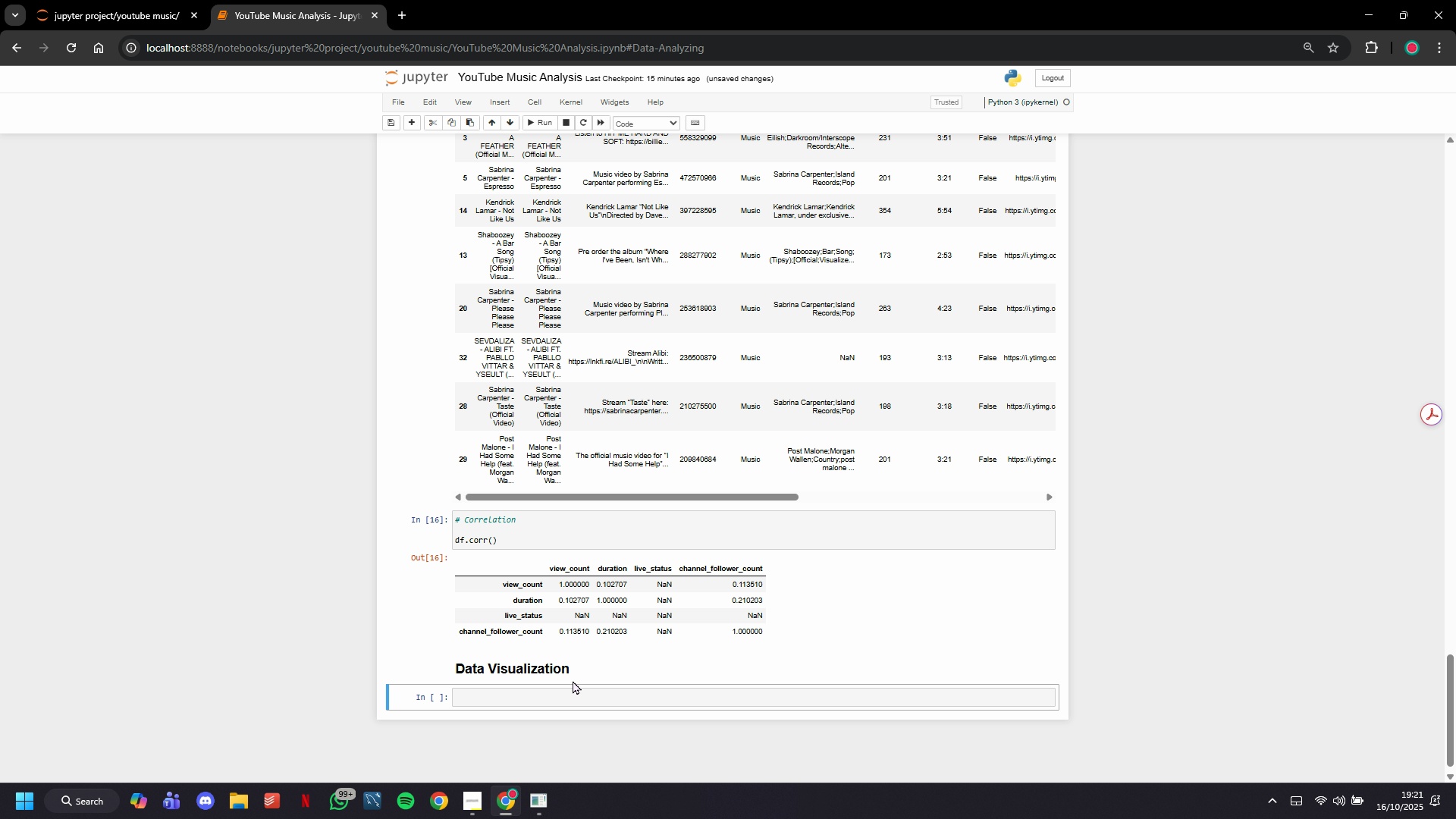 
left_click([570, 692])
 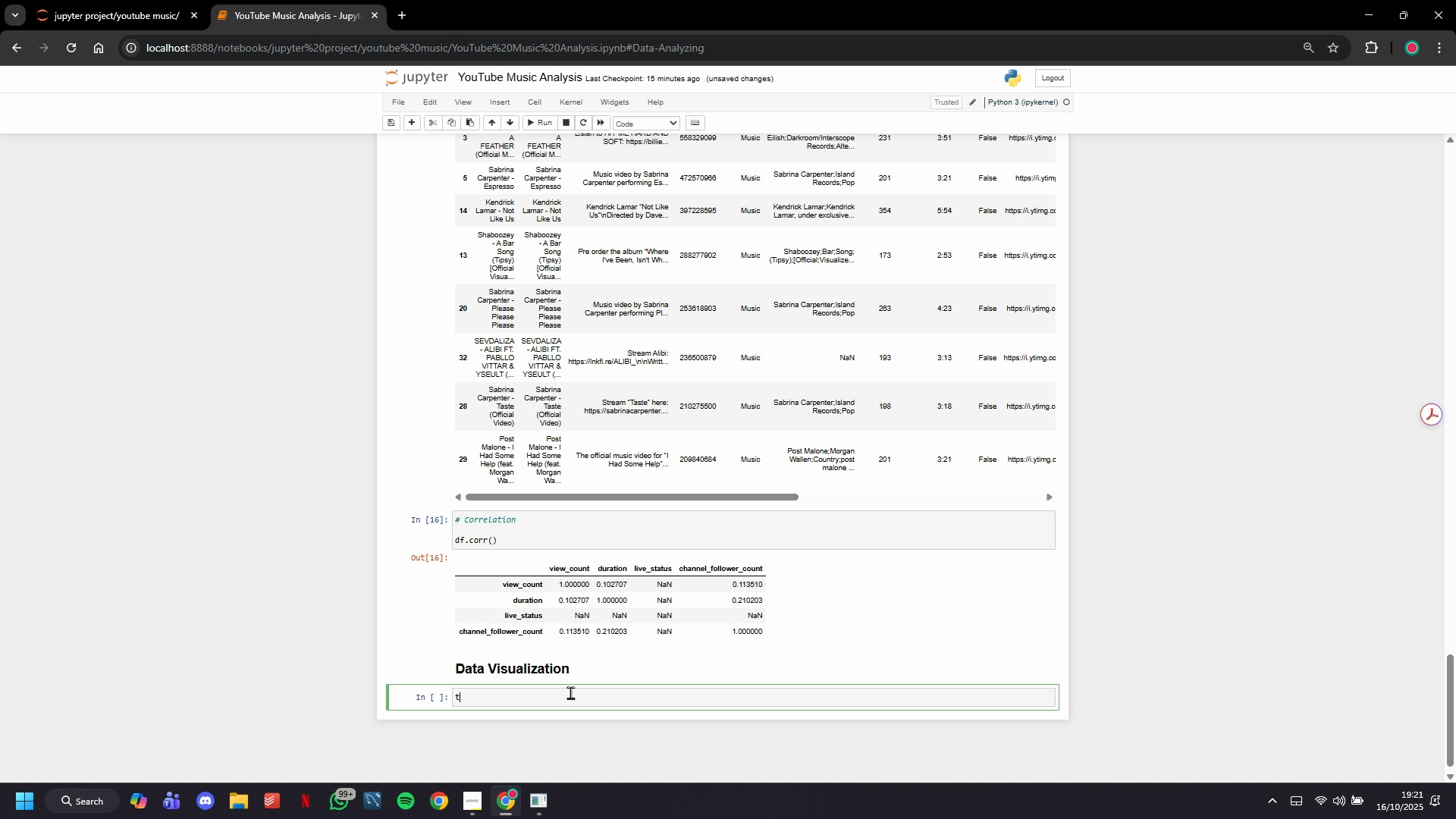 
type(top10 = df.sort_values("view_count)
 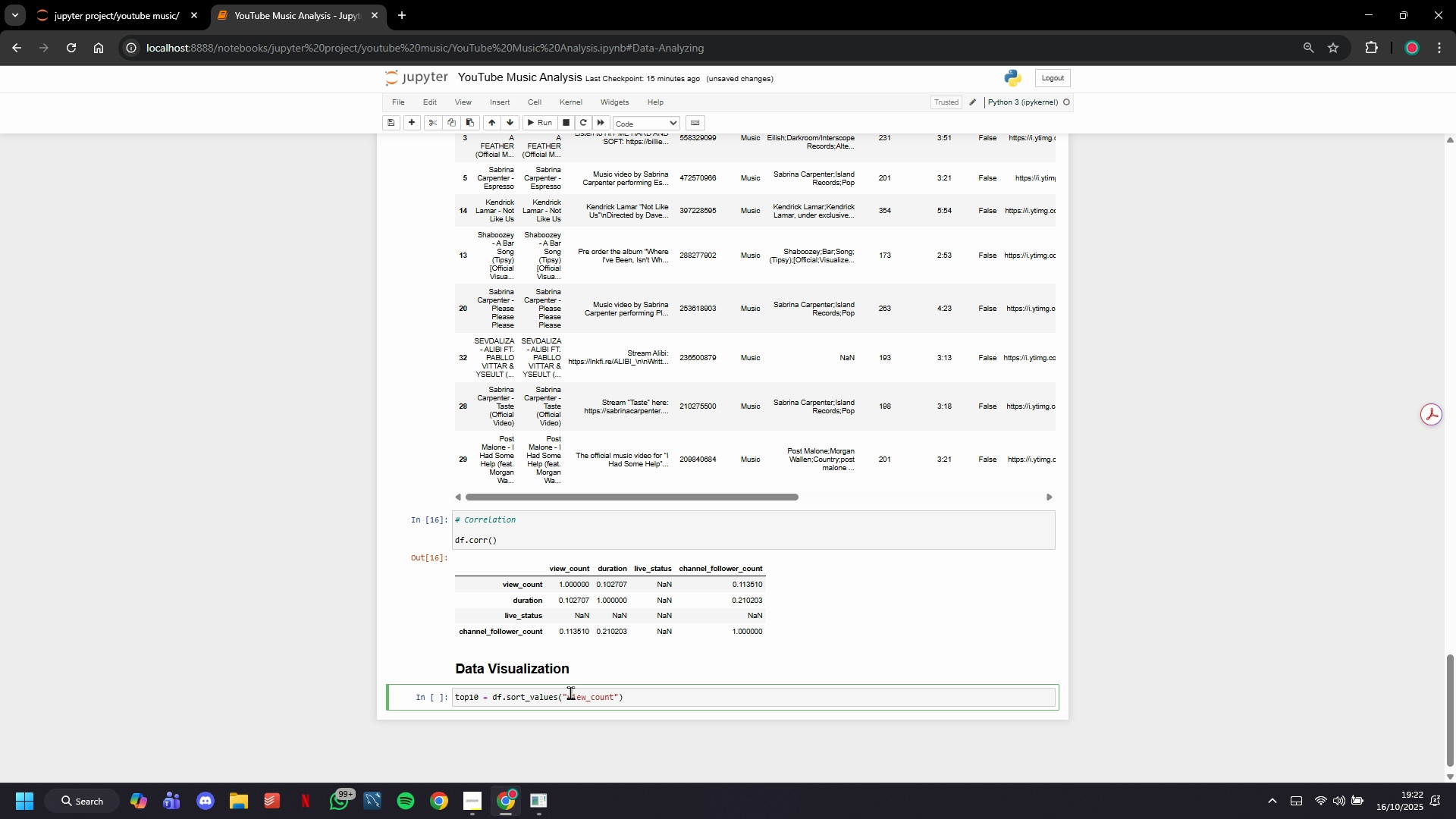 
key(ArrowRight)
 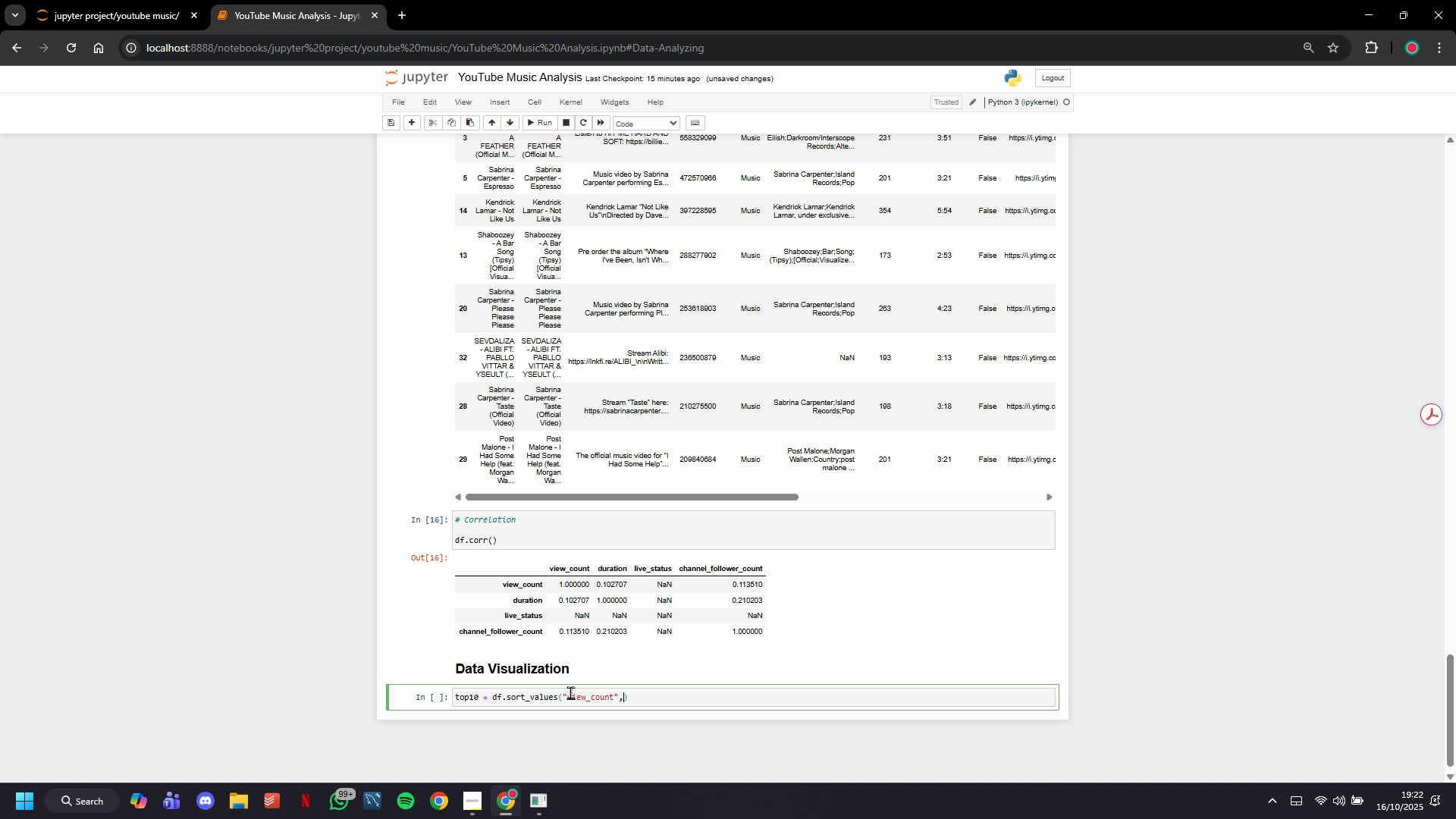 
type(, ascending=False)
 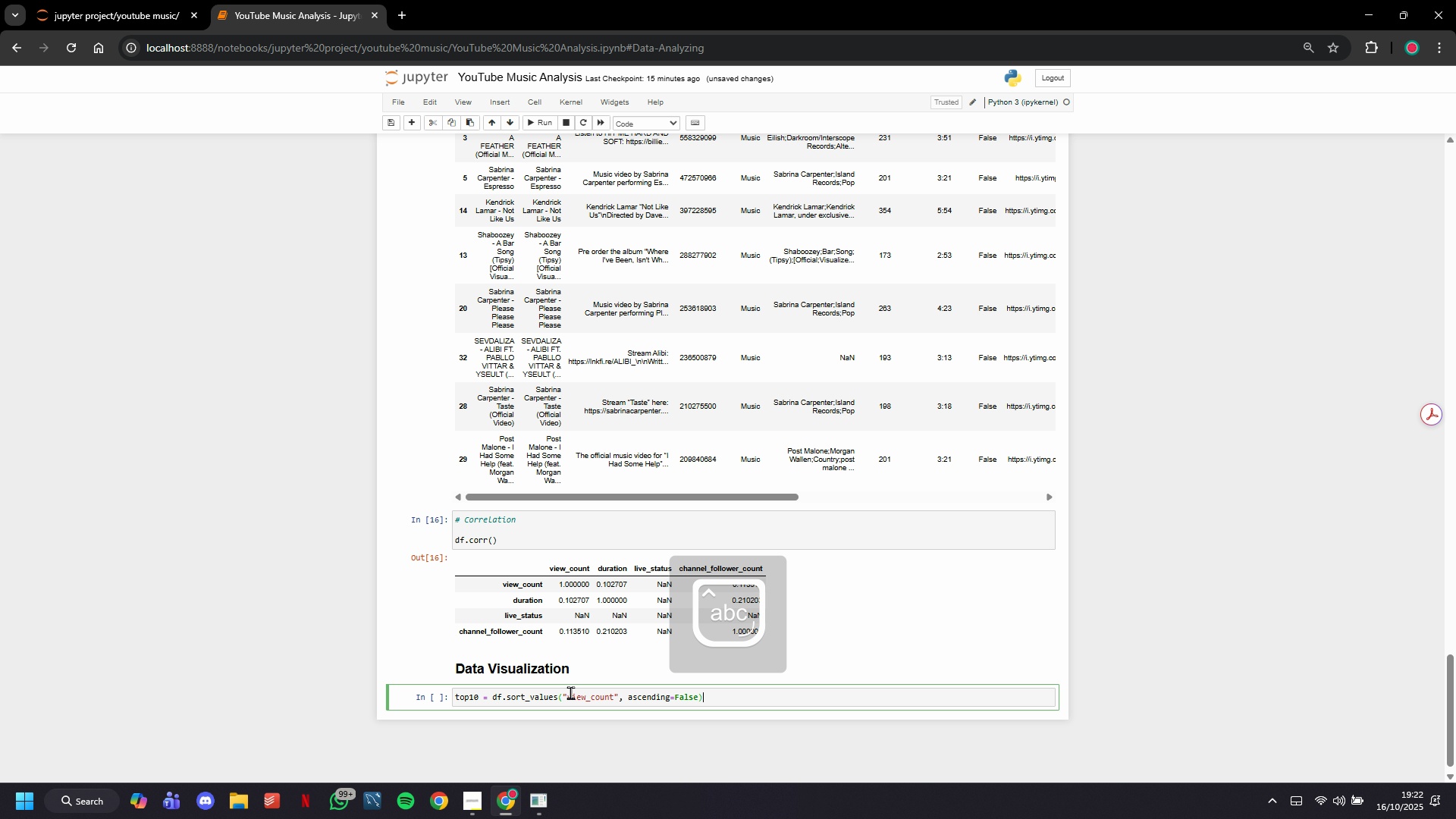 
key(ArrowRight)
 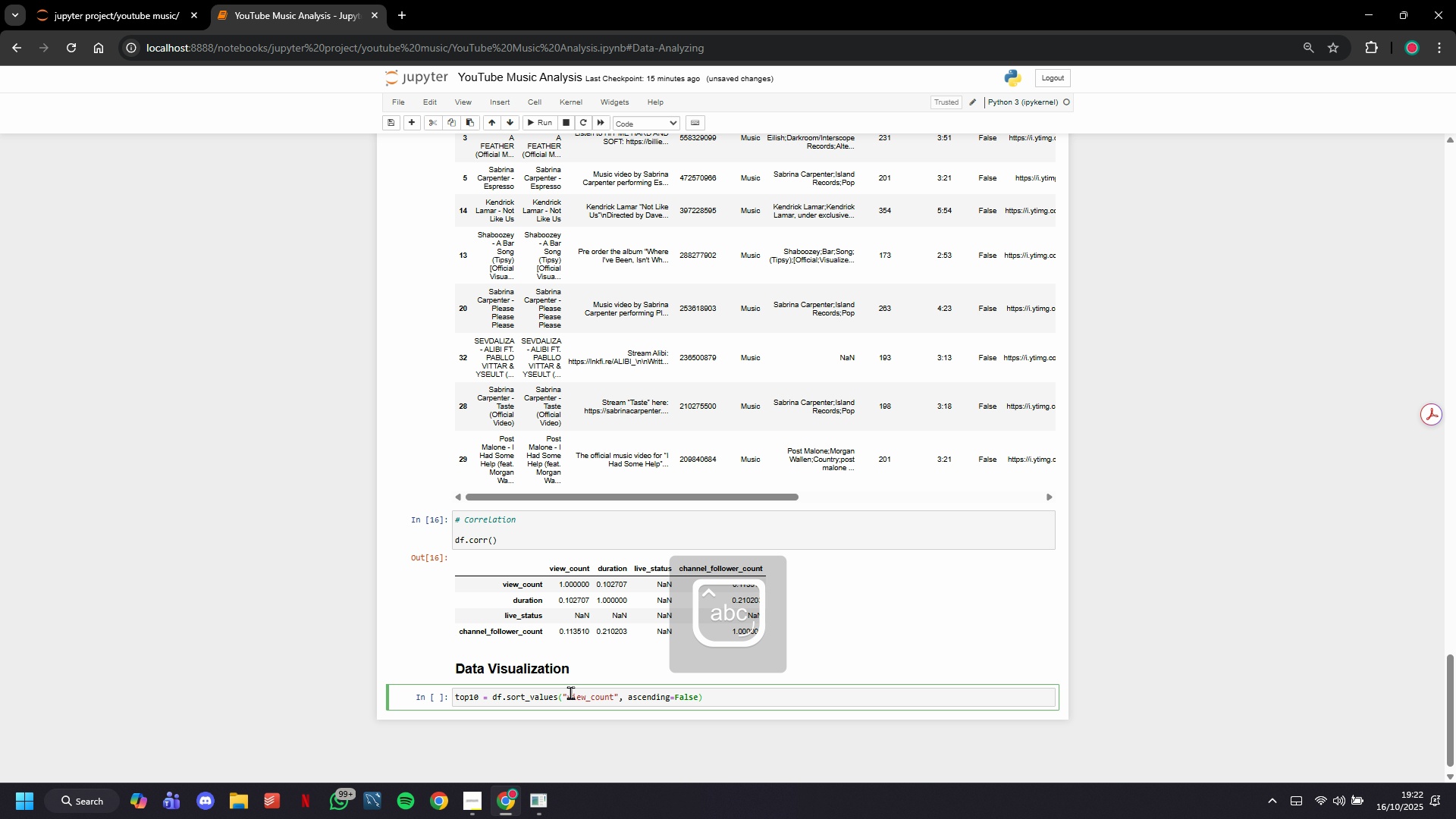 
key(ArrowRight)
 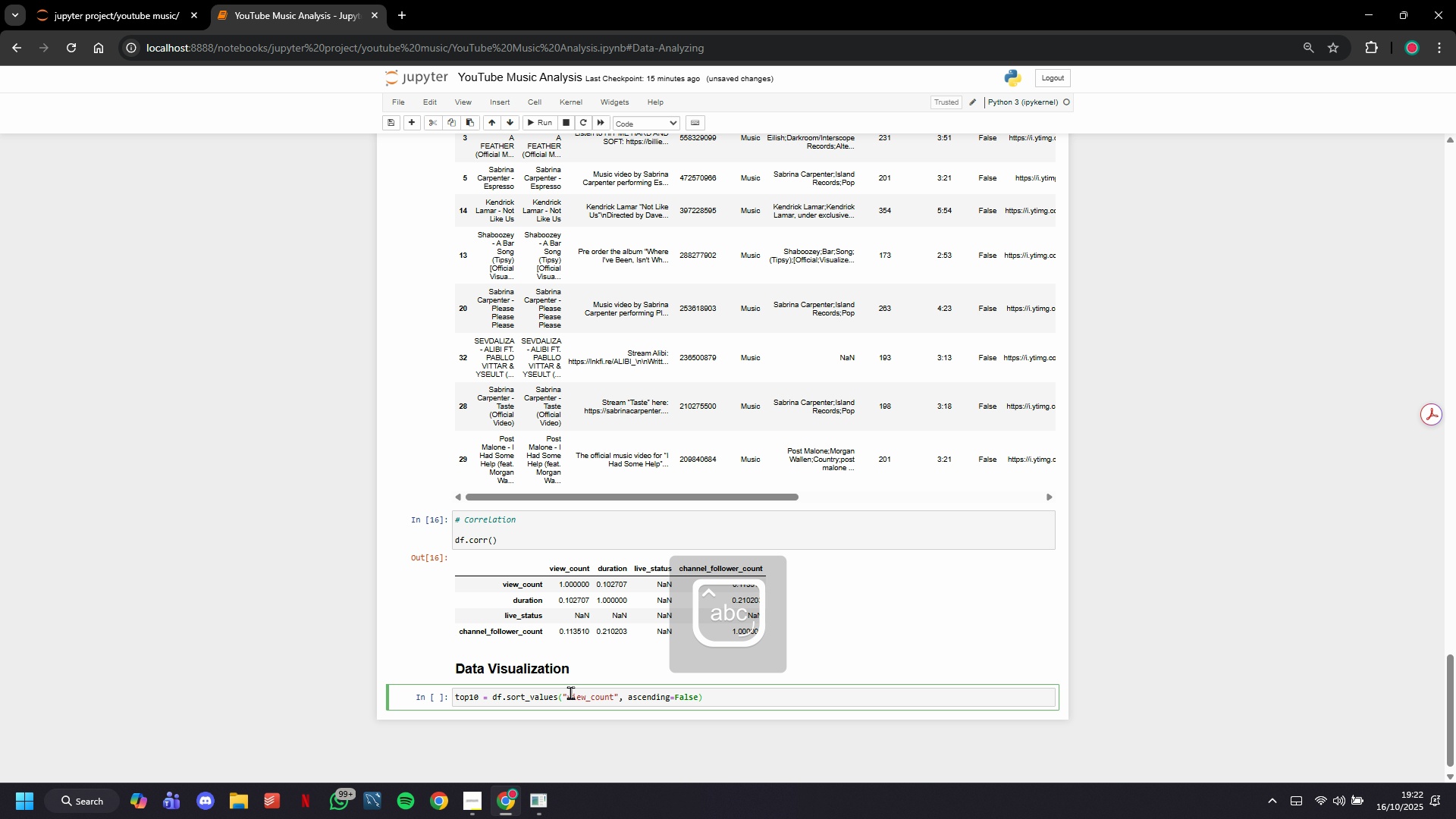 
type(.head(10)
 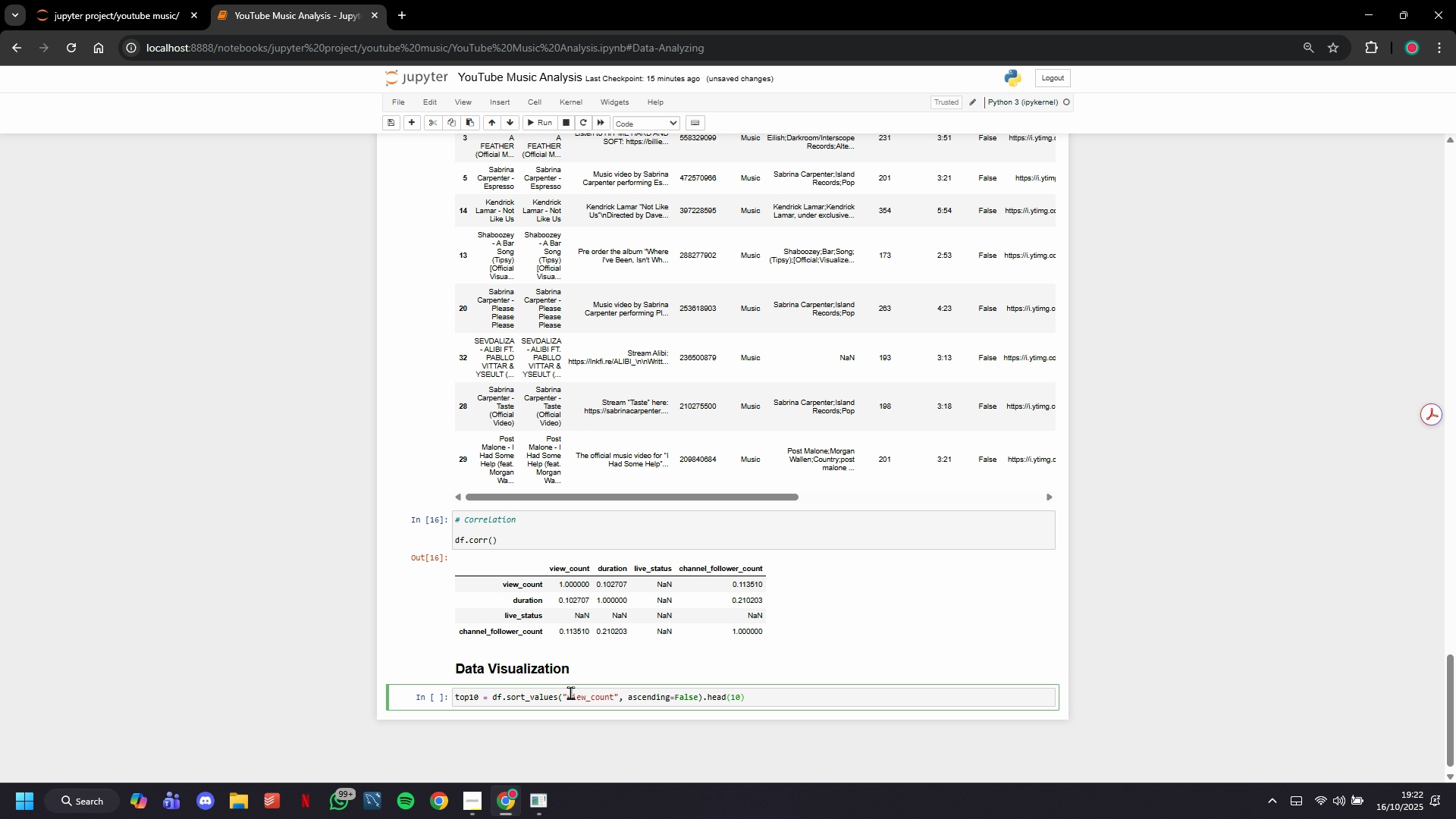 
key(ArrowRight)
 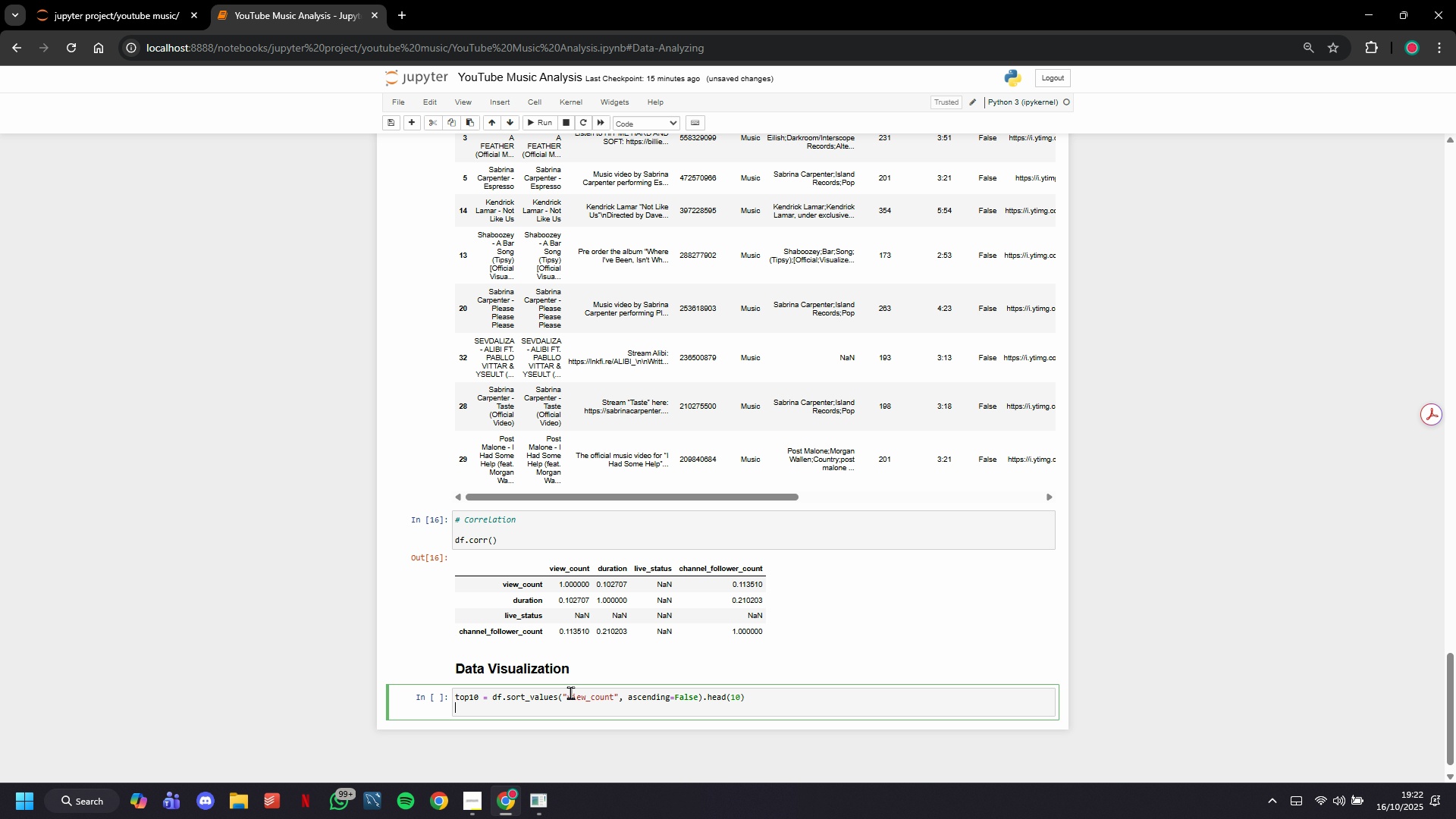 
key(Enter)
 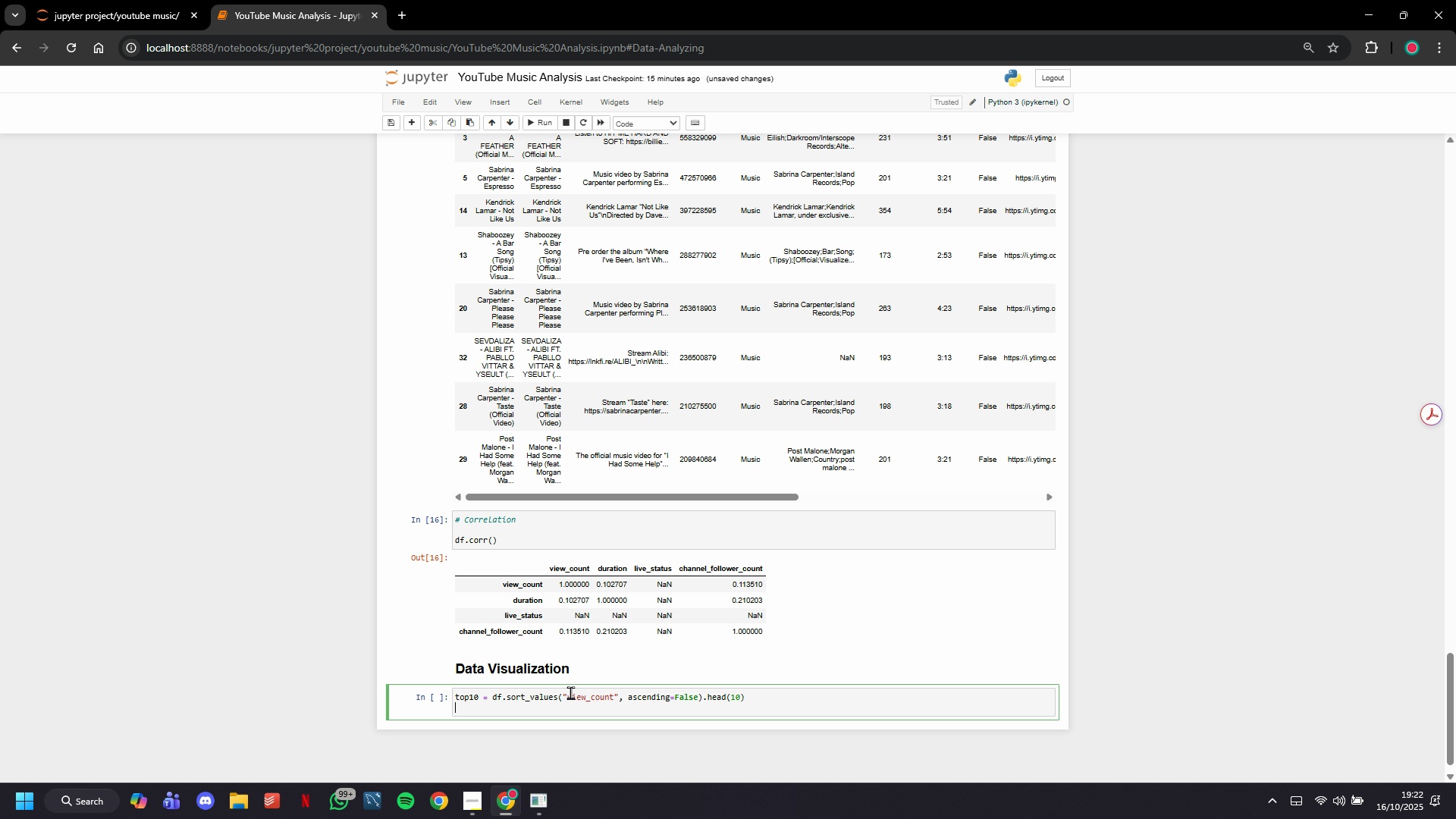 
key(Enter)
 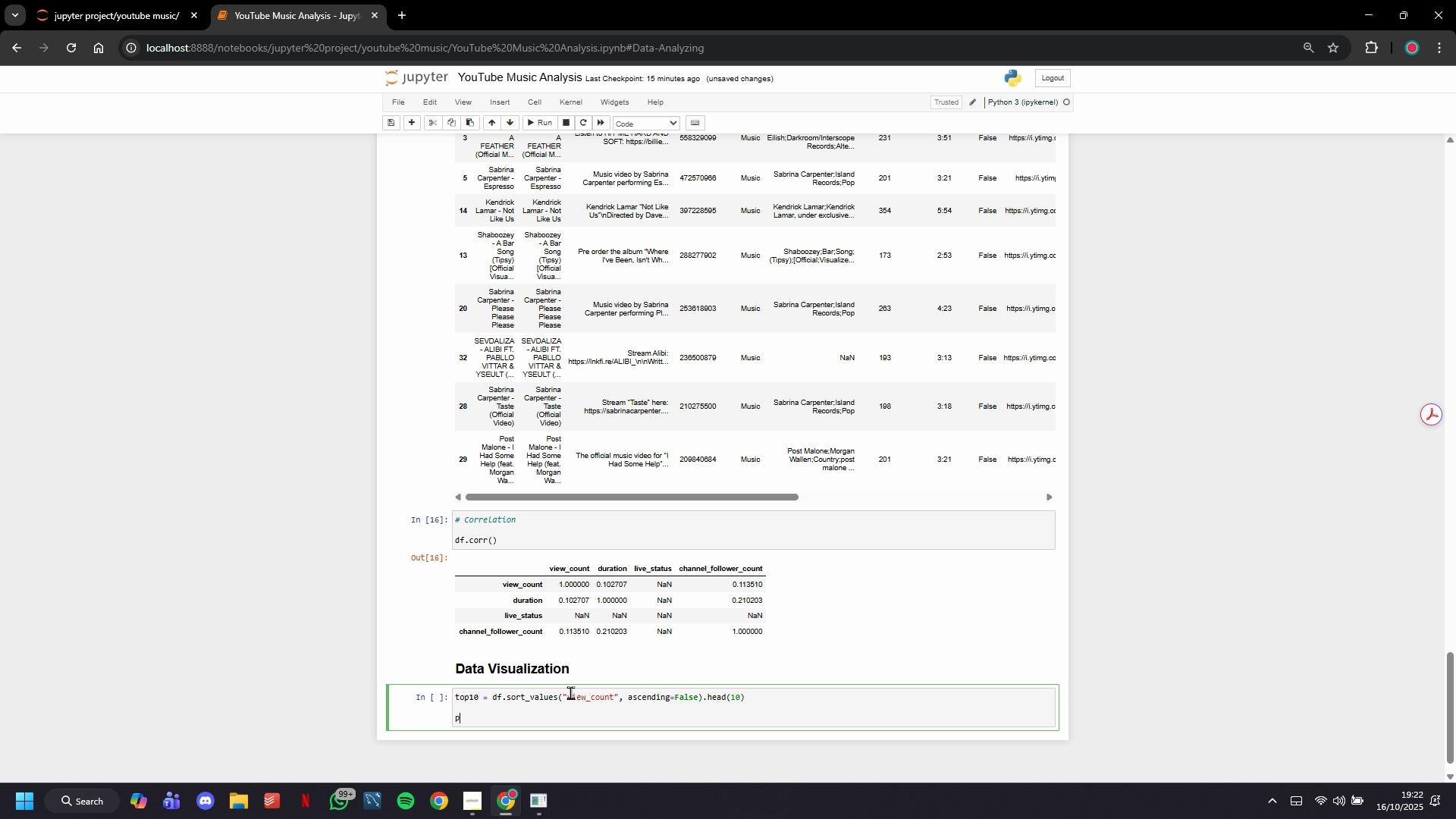 
type(plt.figure(gigsize)
 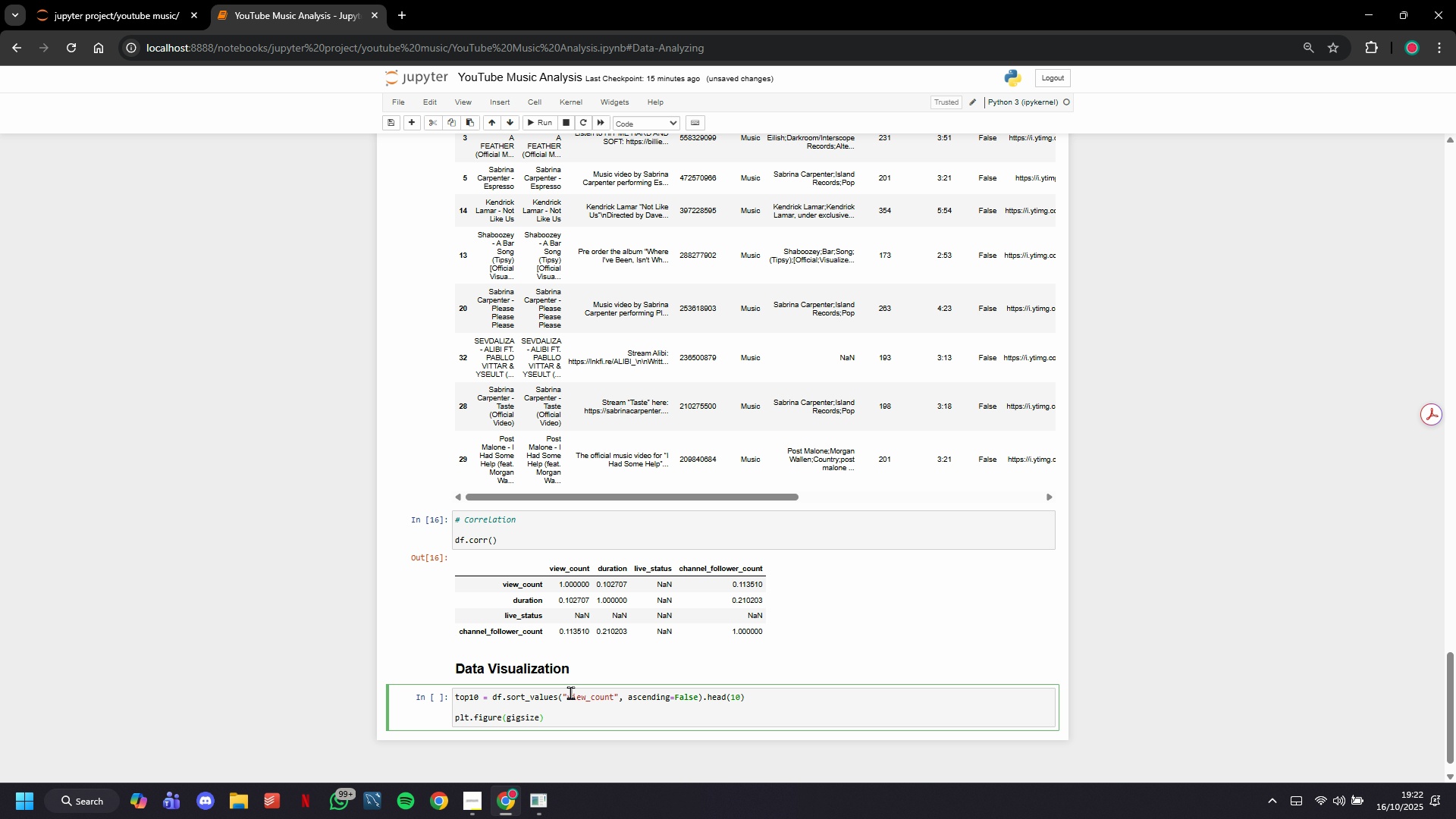 
key(ArrowLeft)
 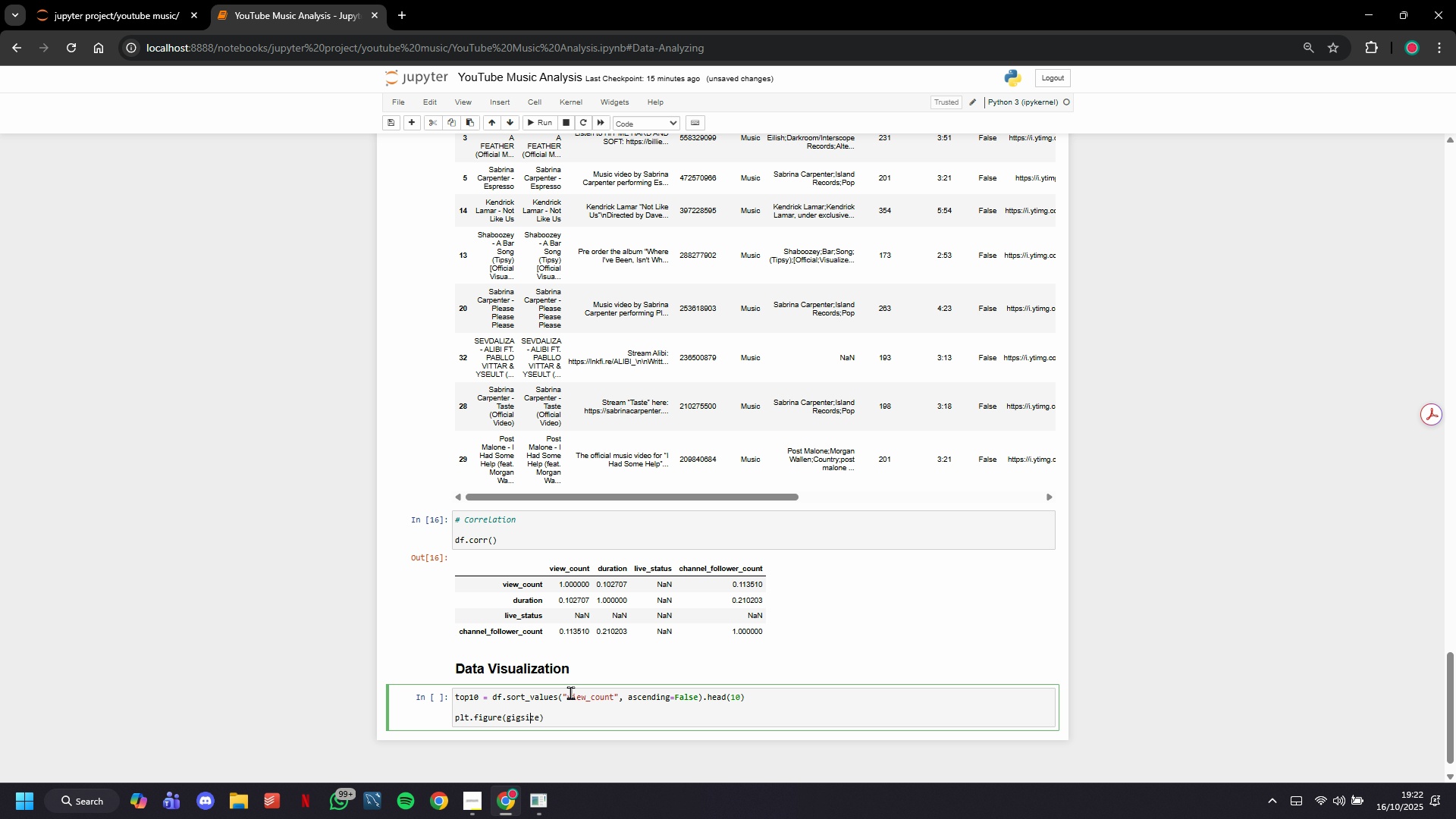 
key(ArrowLeft)
 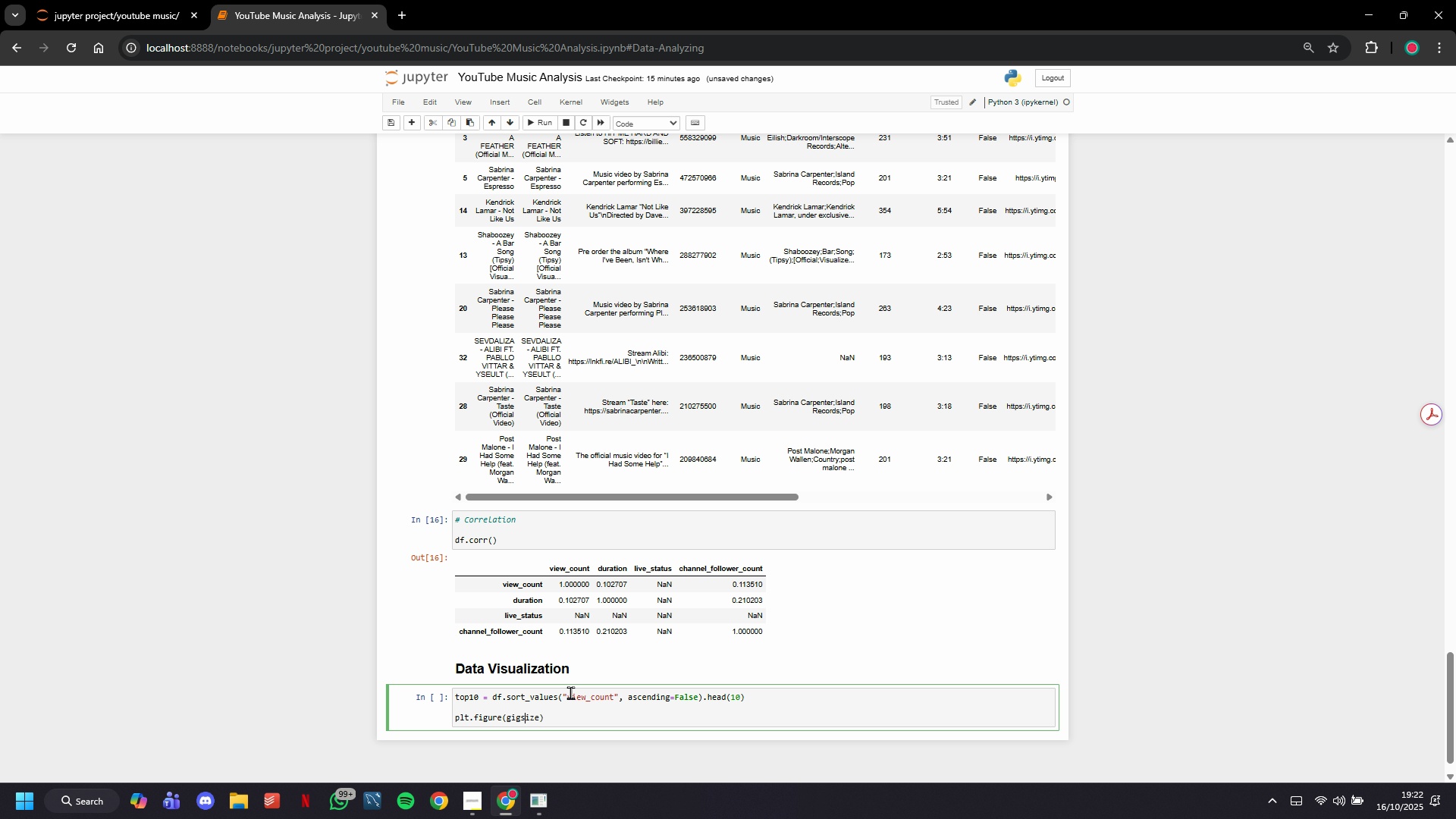 
key(ArrowLeft)
 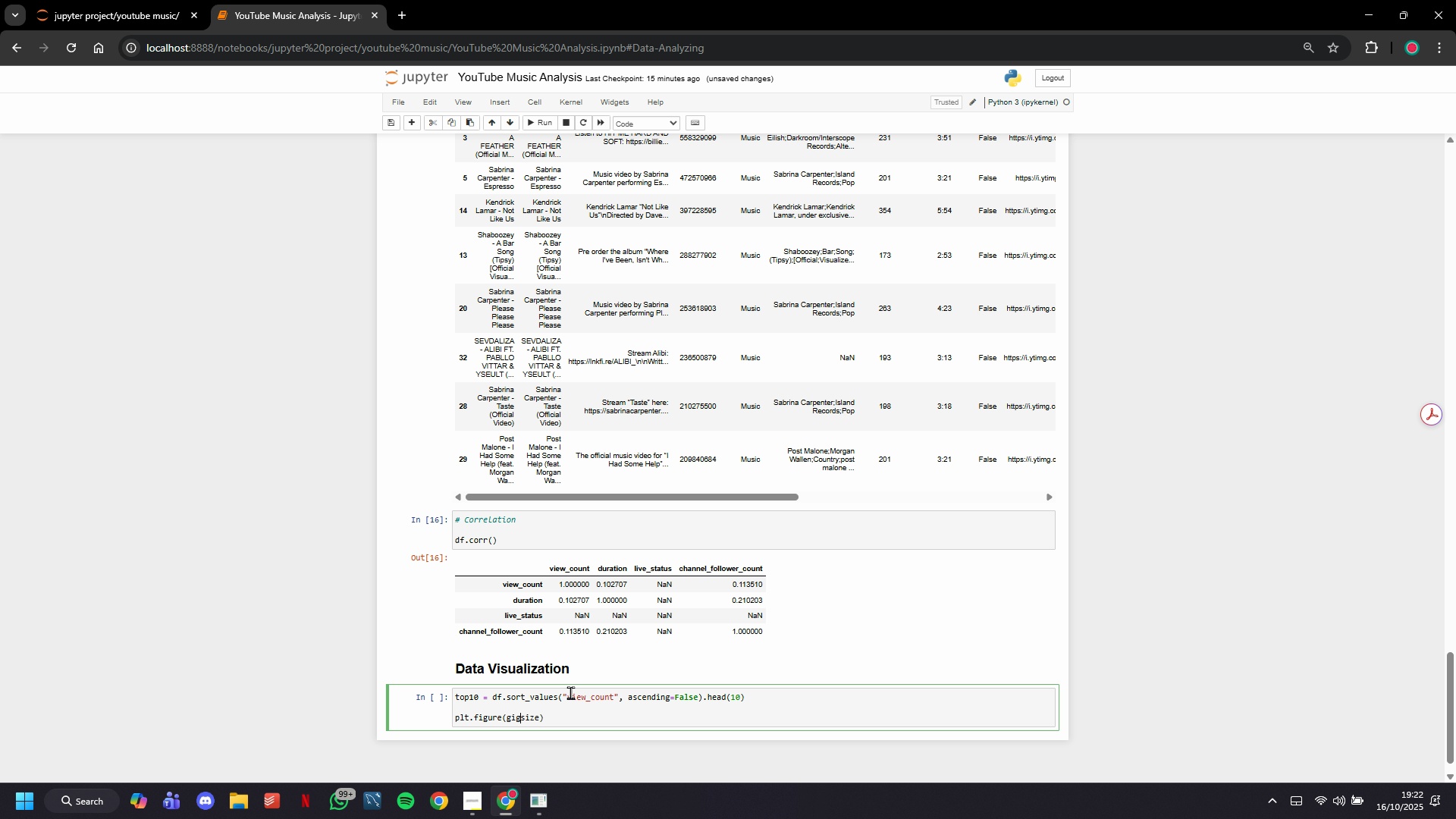 
key(ArrowLeft)
 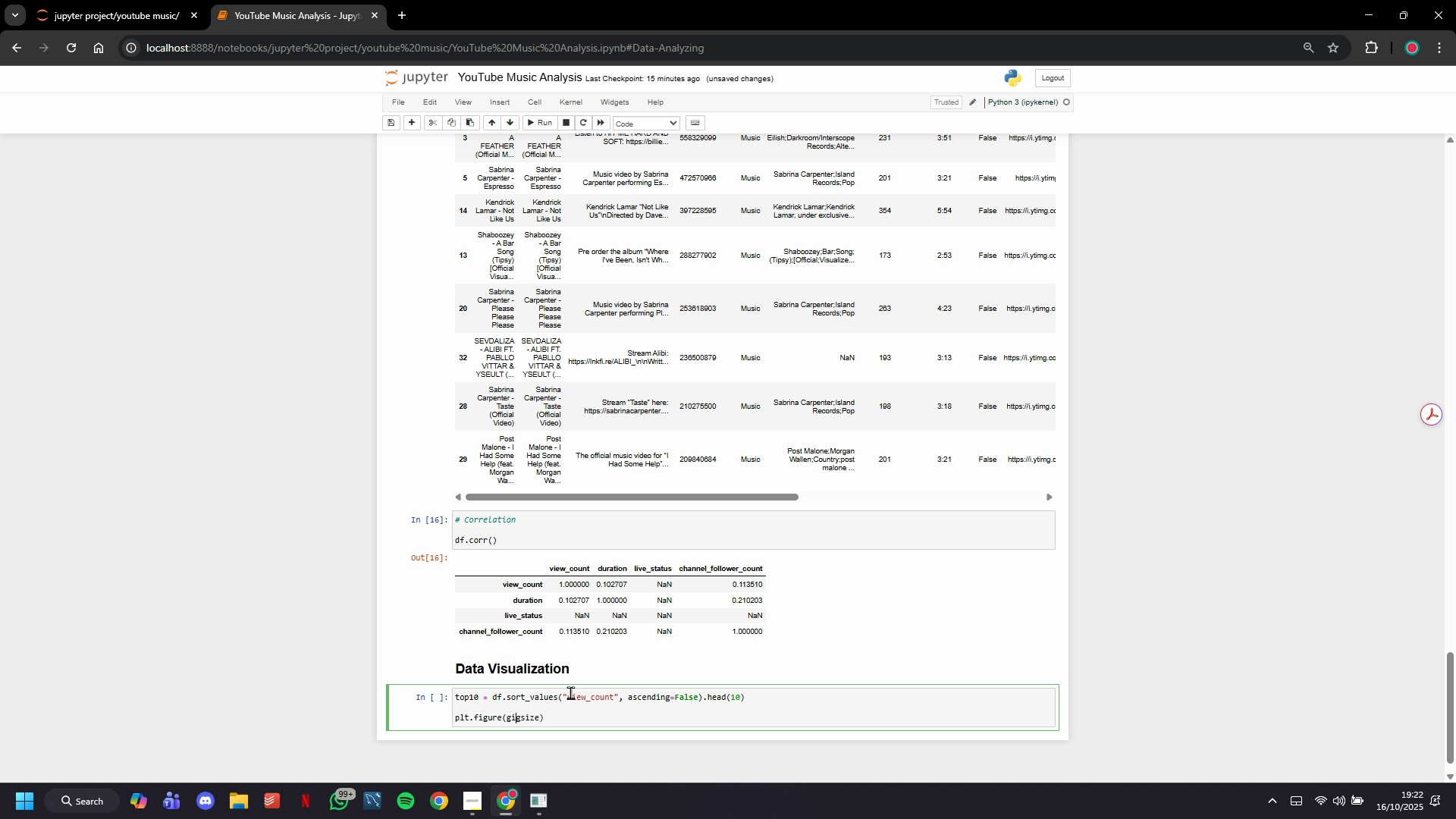 
key(ArrowLeft)
 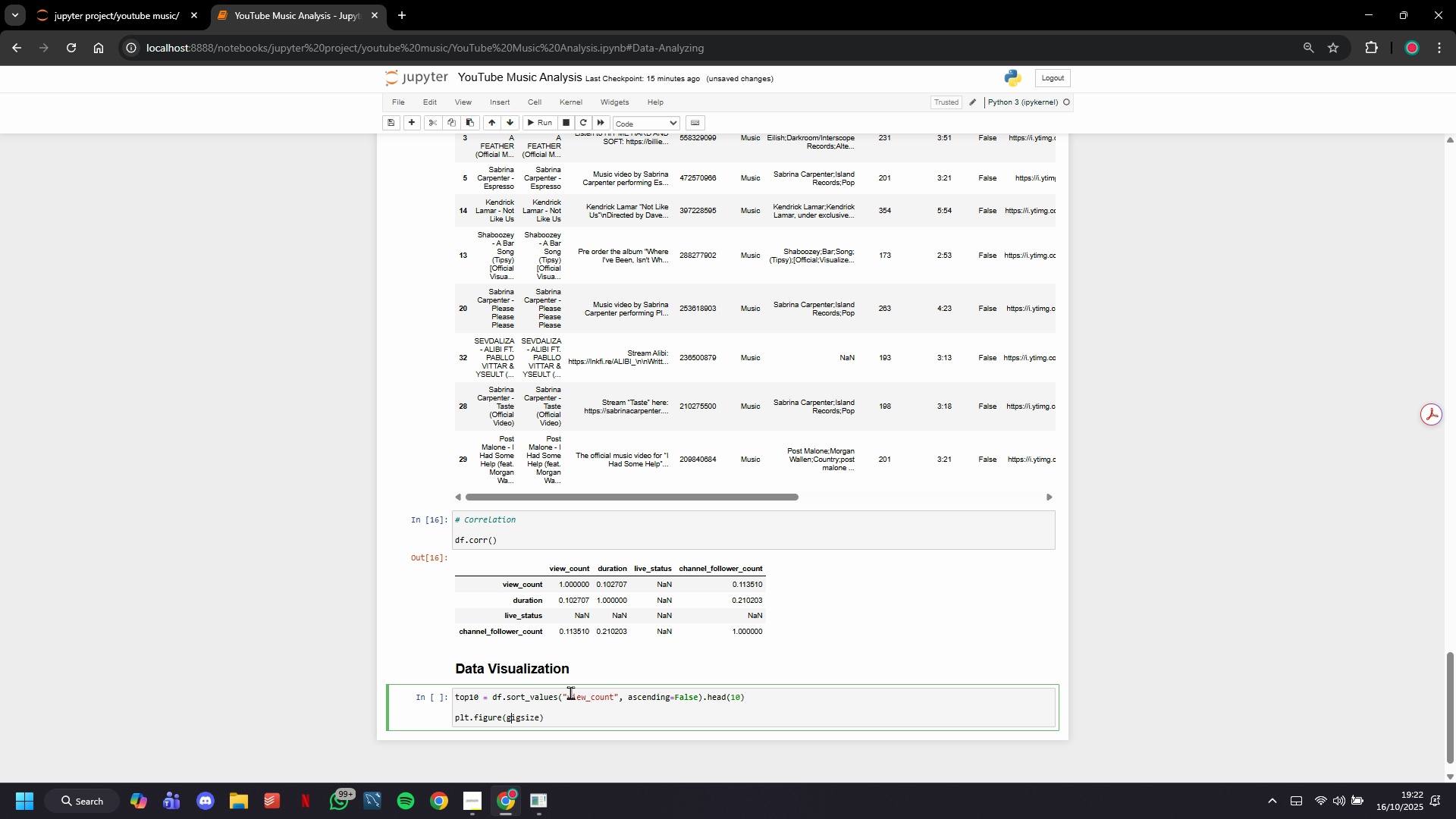 
key(ArrowLeft)
 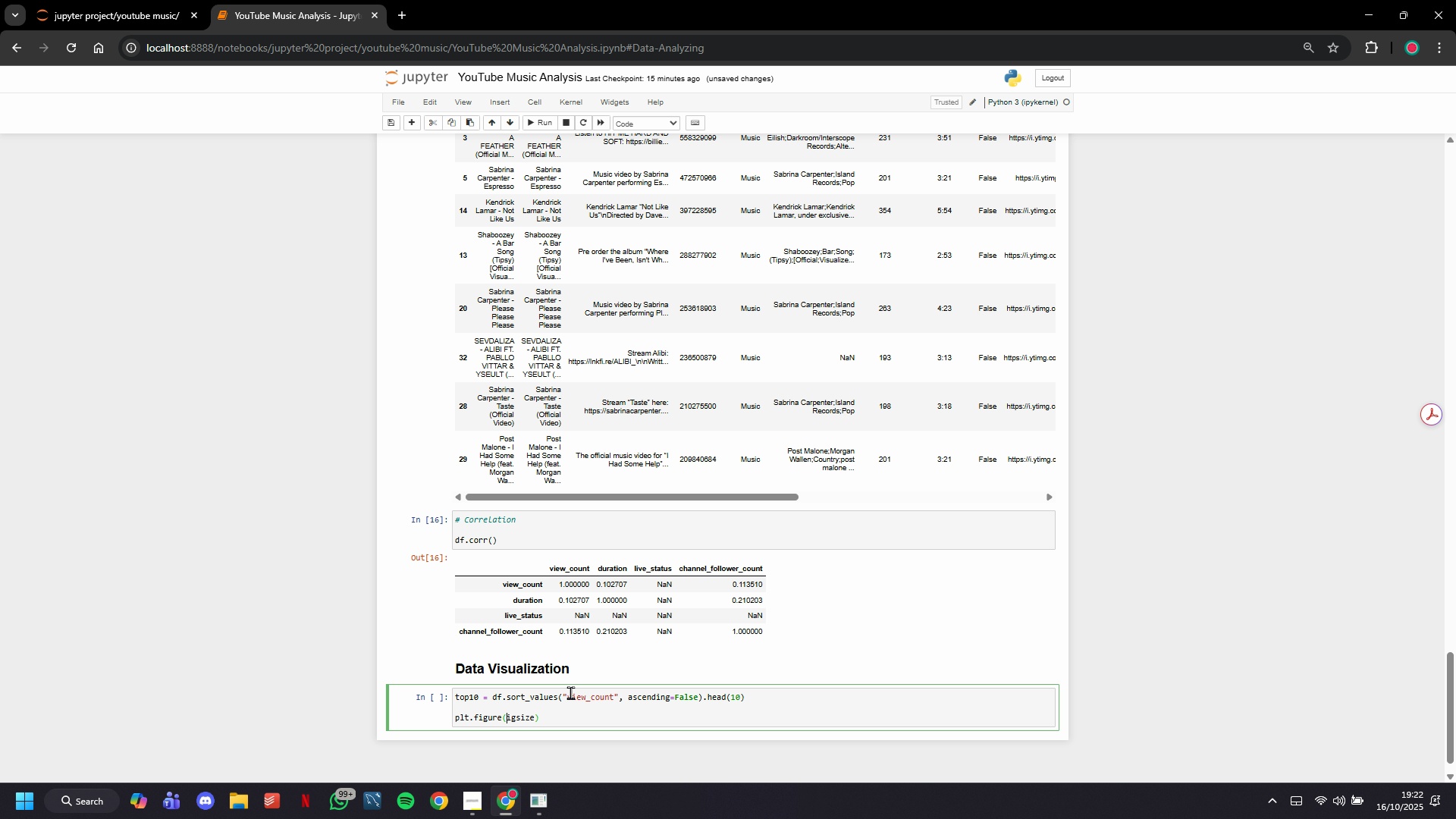 
key(Backspace)
 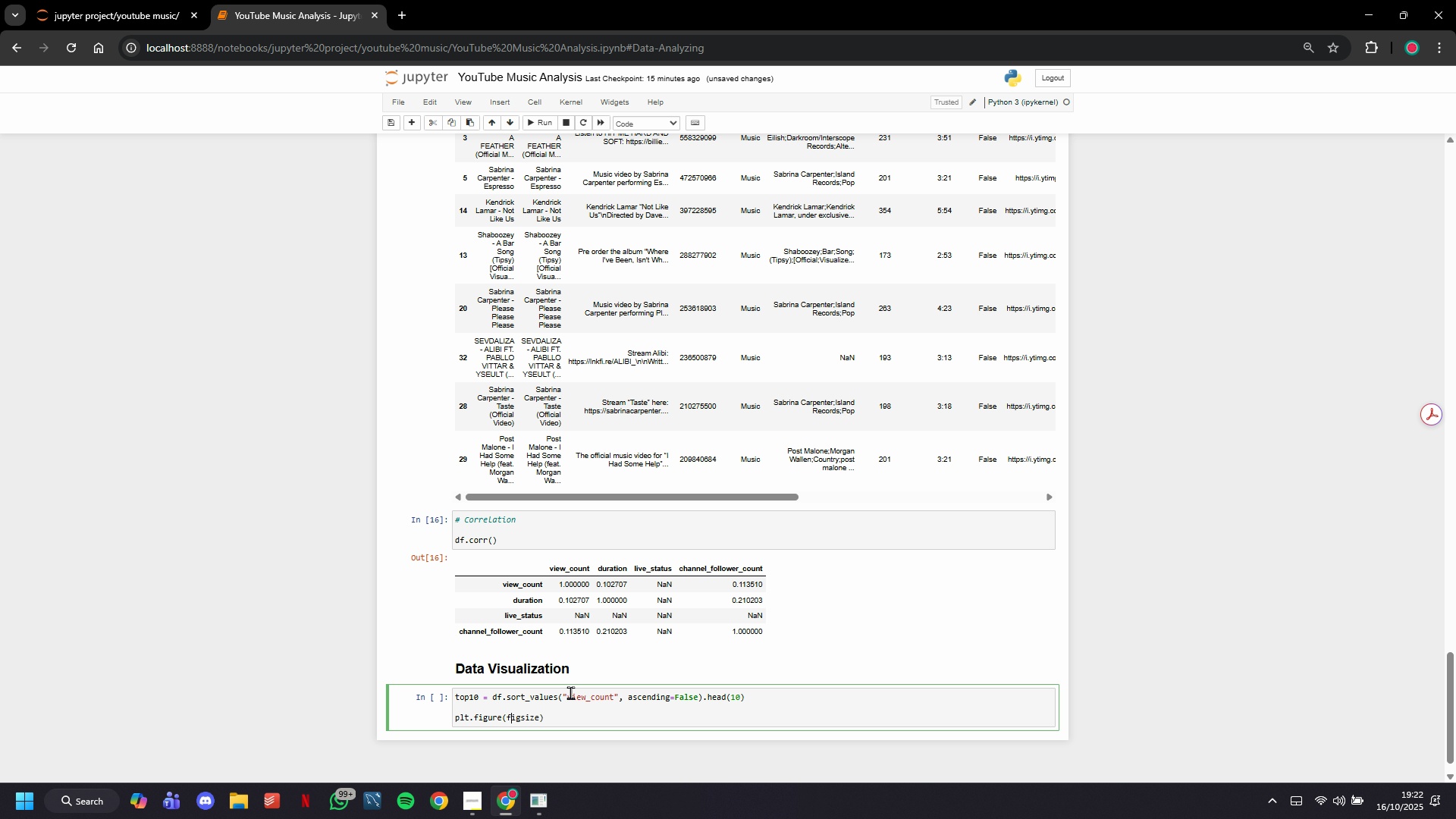 
key(F)
 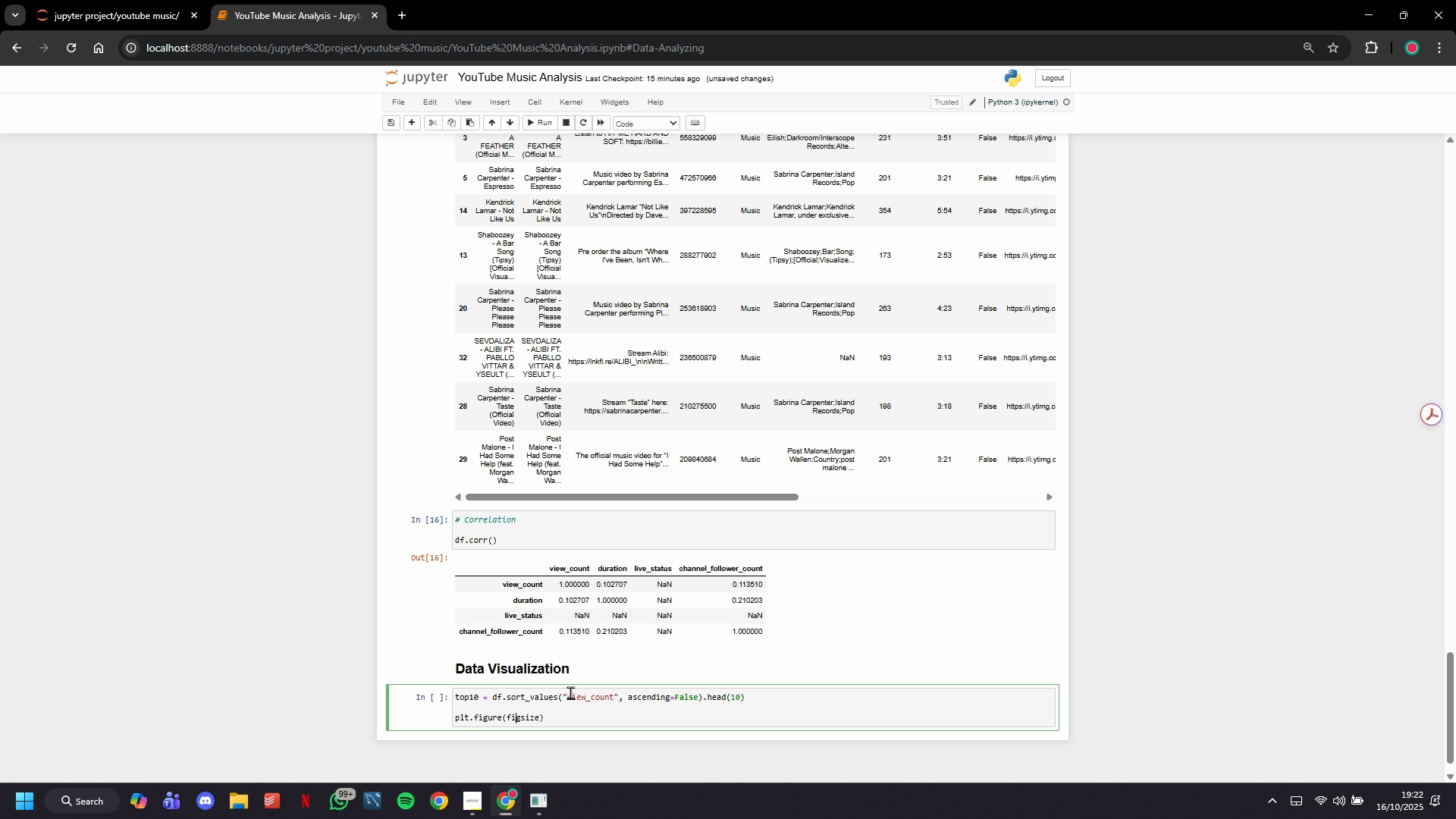 
key(ArrowRight)
 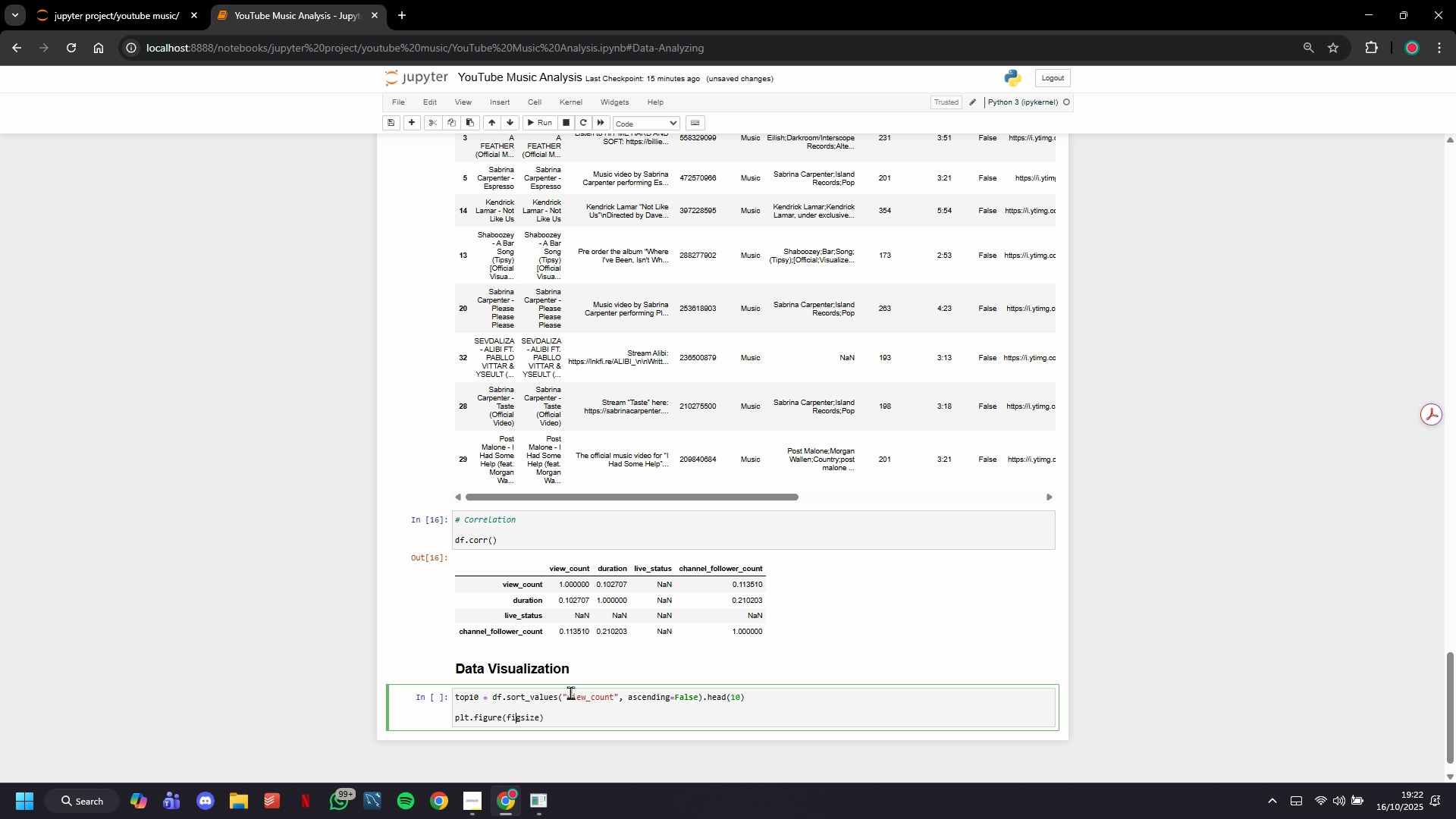 
key(ArrowRight)
 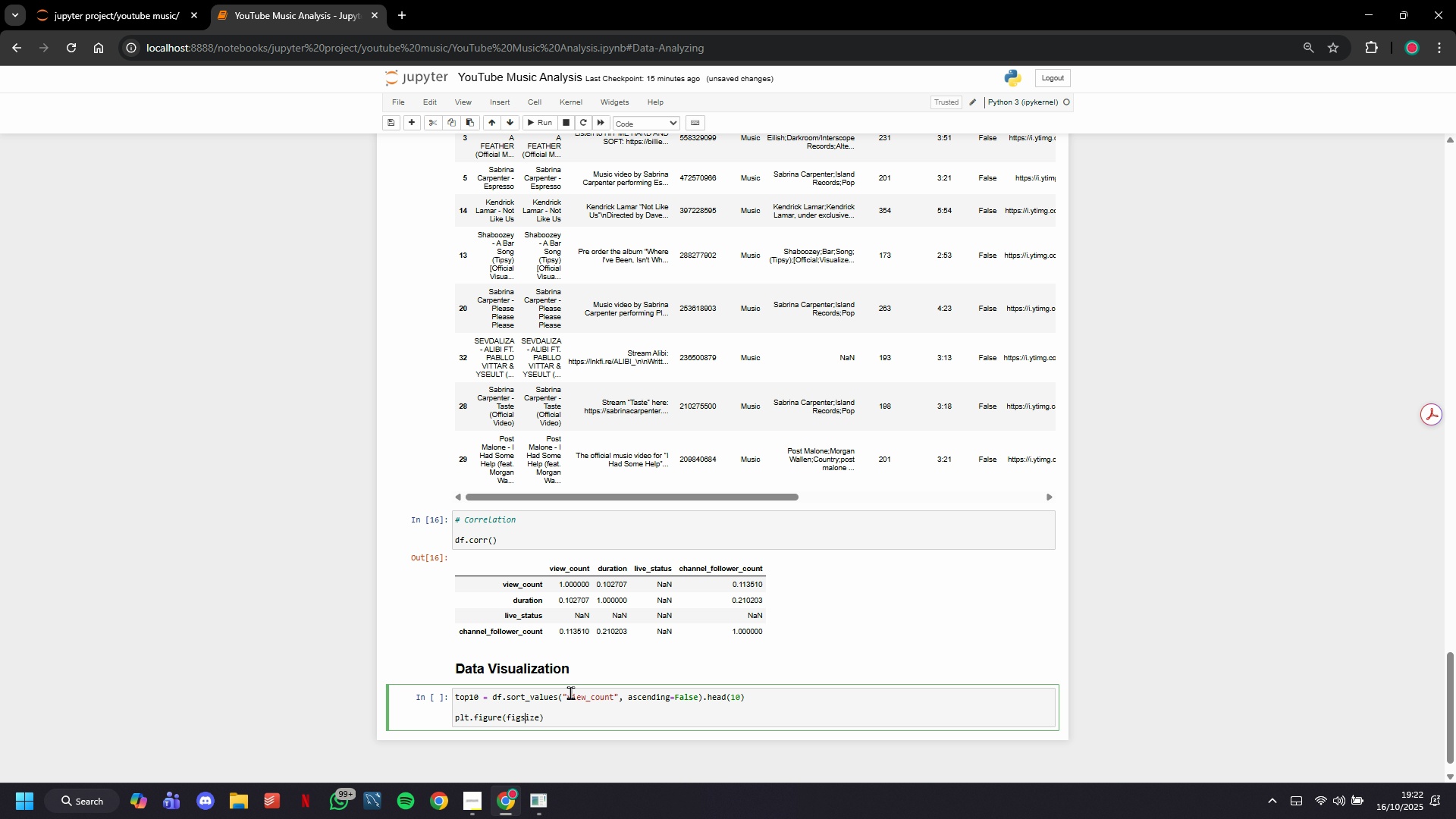 
key(ArrowRight)
 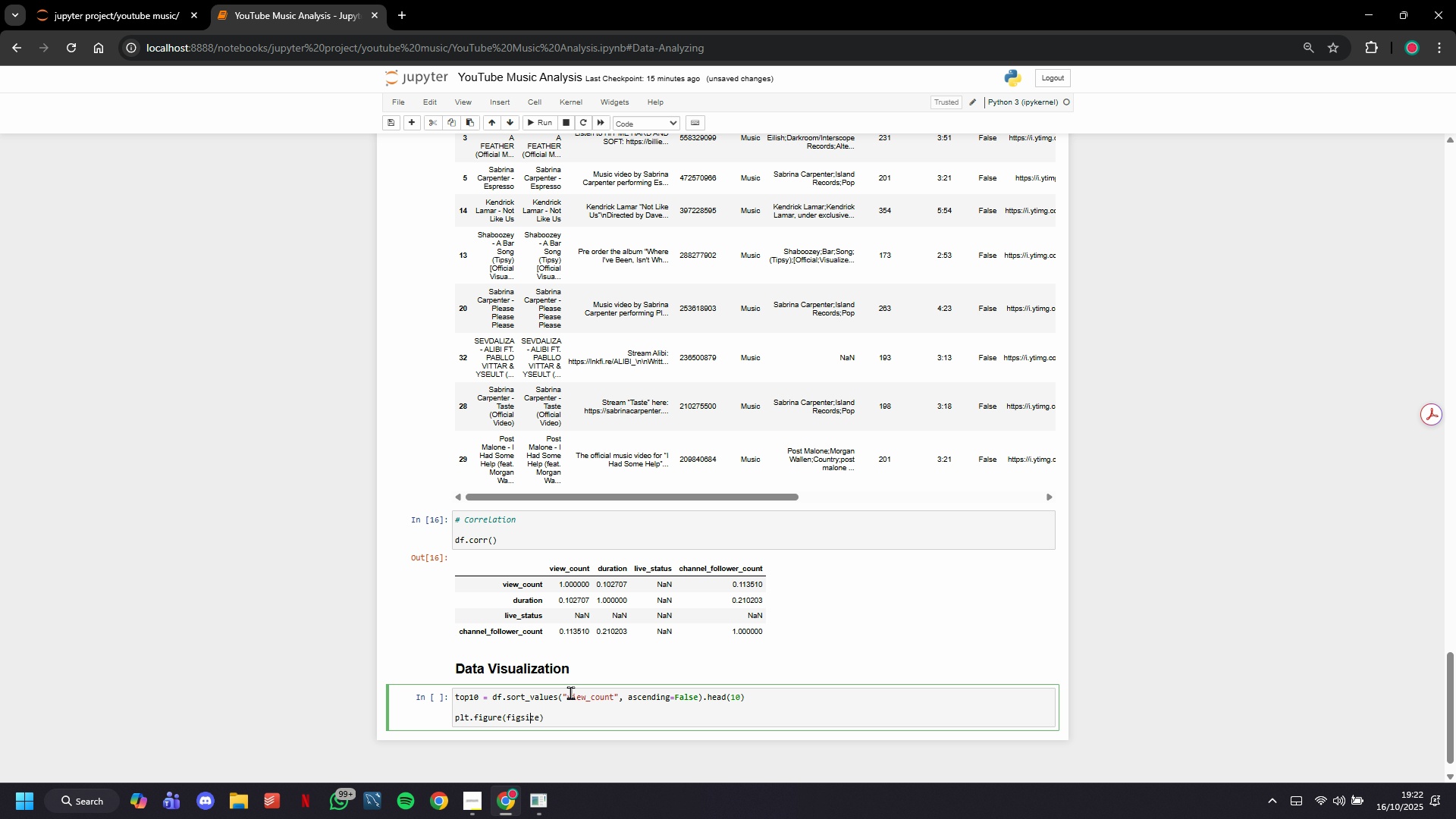 
key(ArrowRight)
 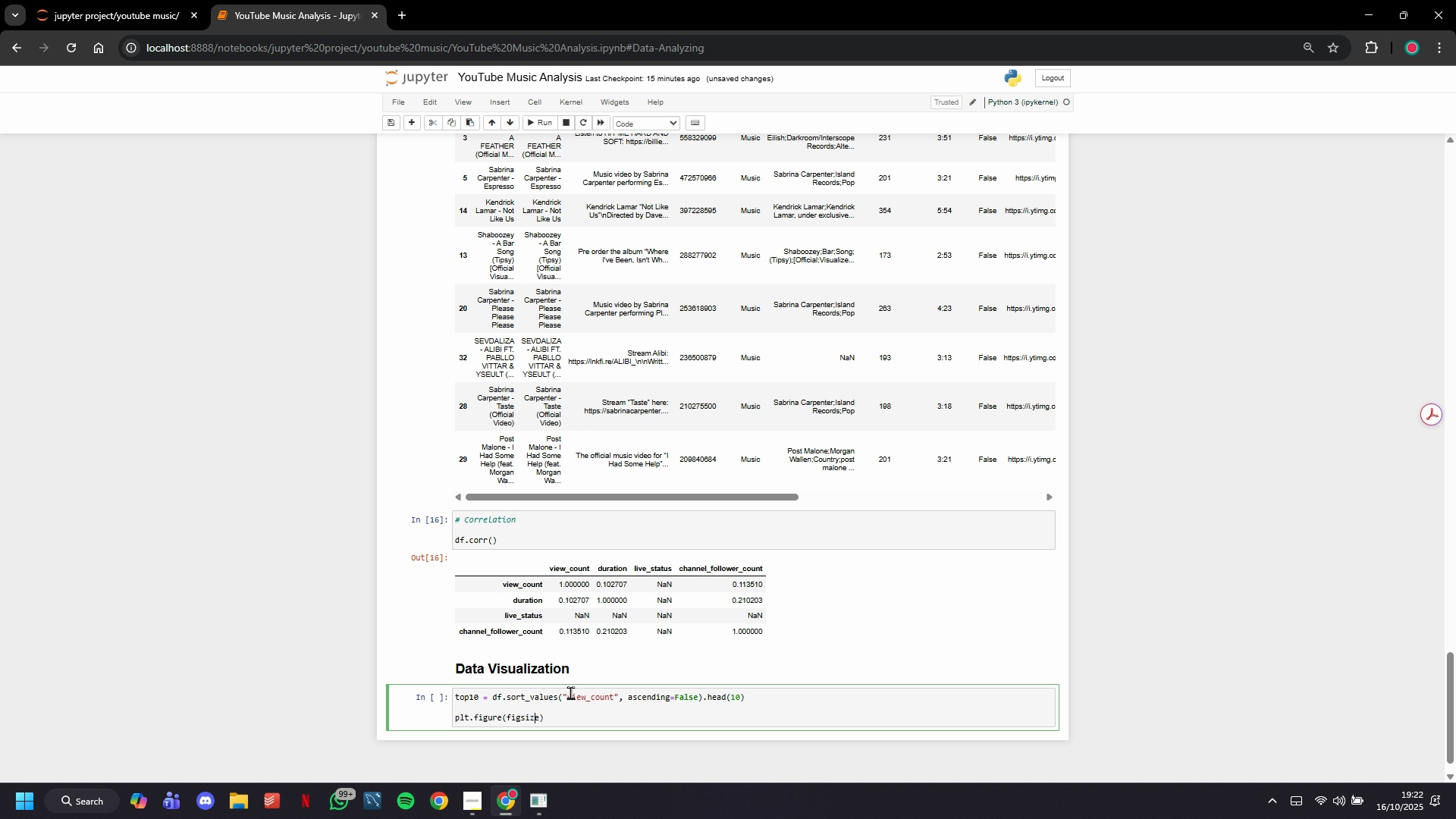 
key(ArrowRight)
 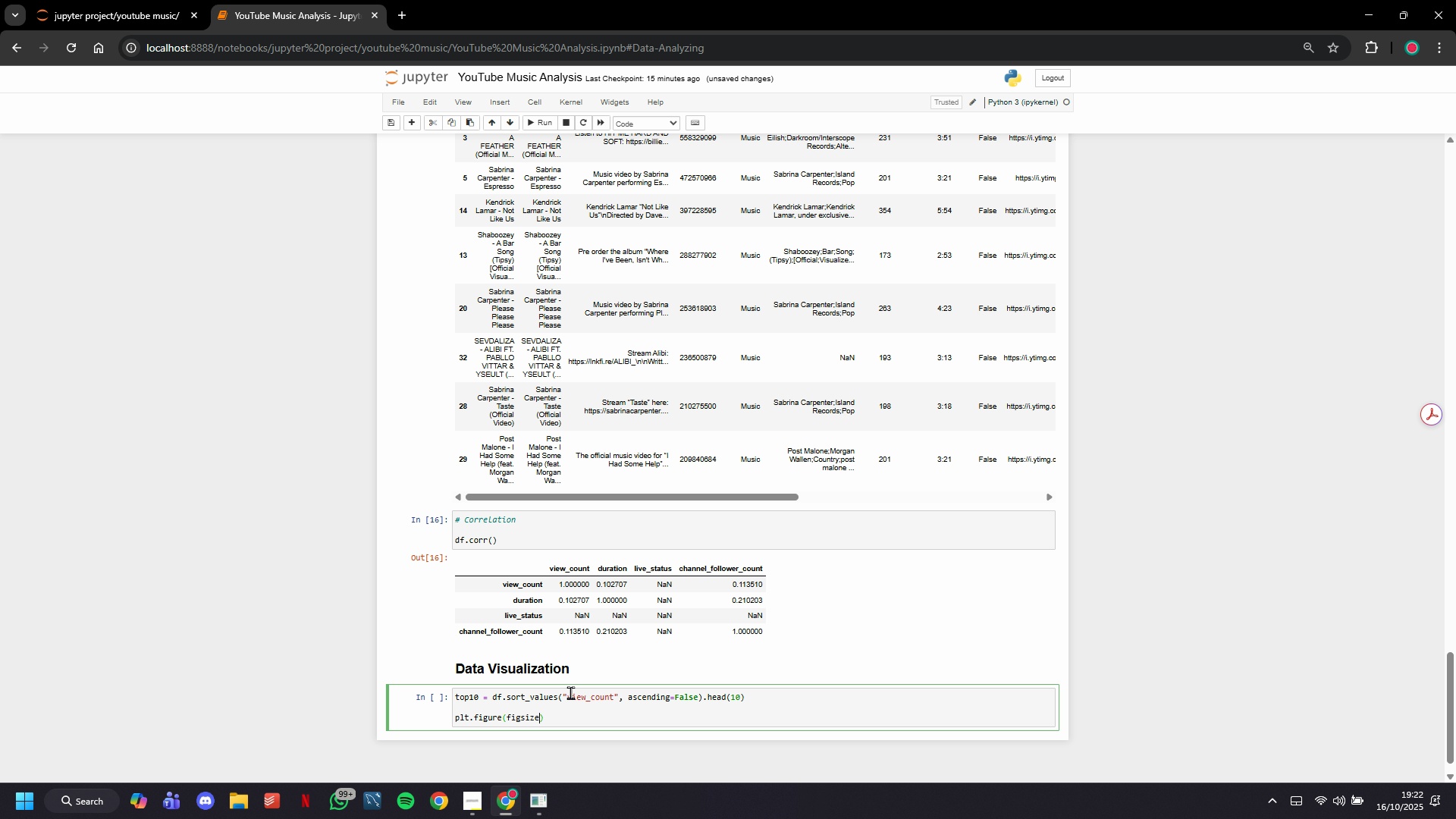 
key(ArrowRight)
 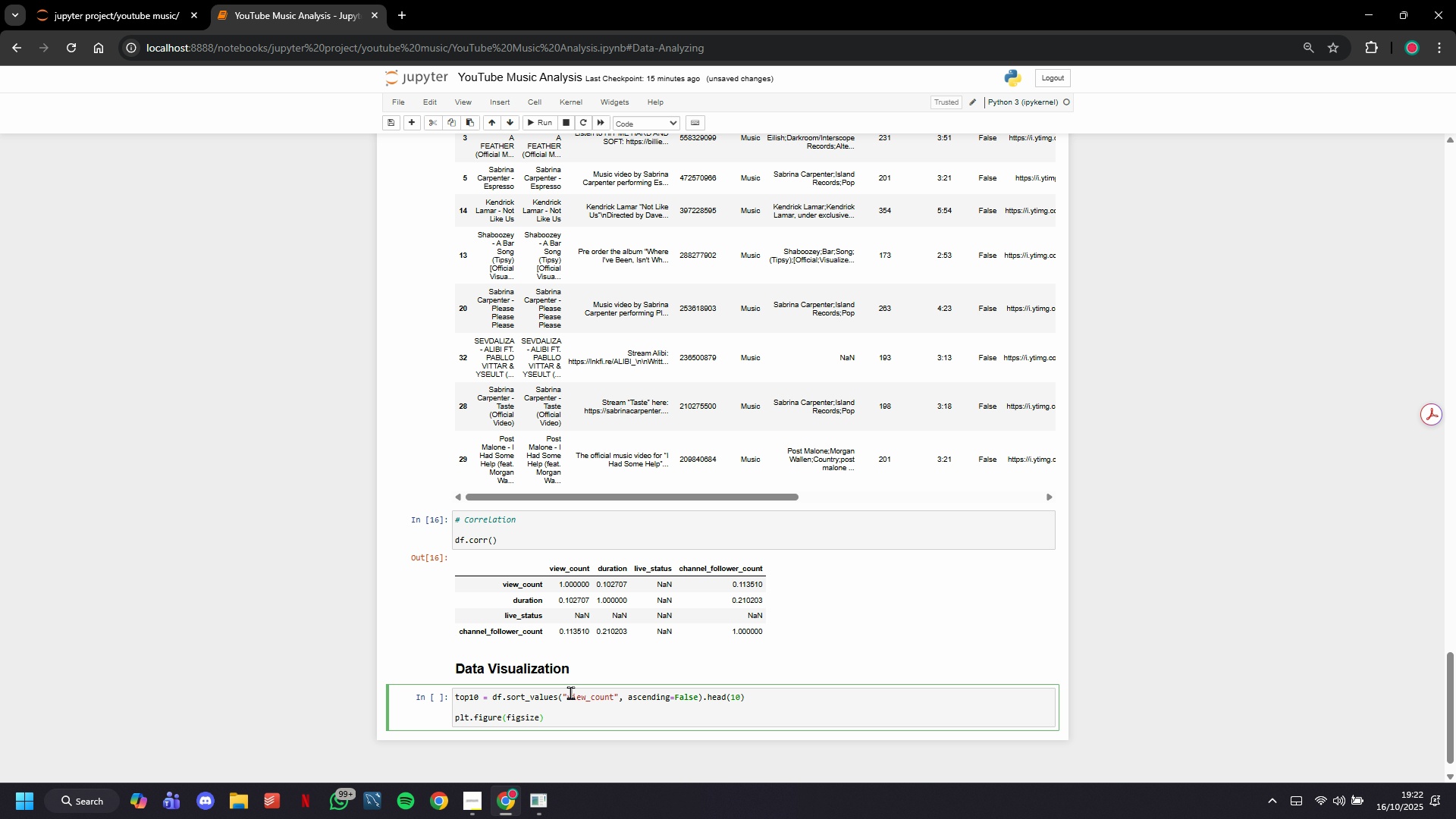 
type(=(19,)
key(Backspace)
key(Backspace)
type(0,6)
 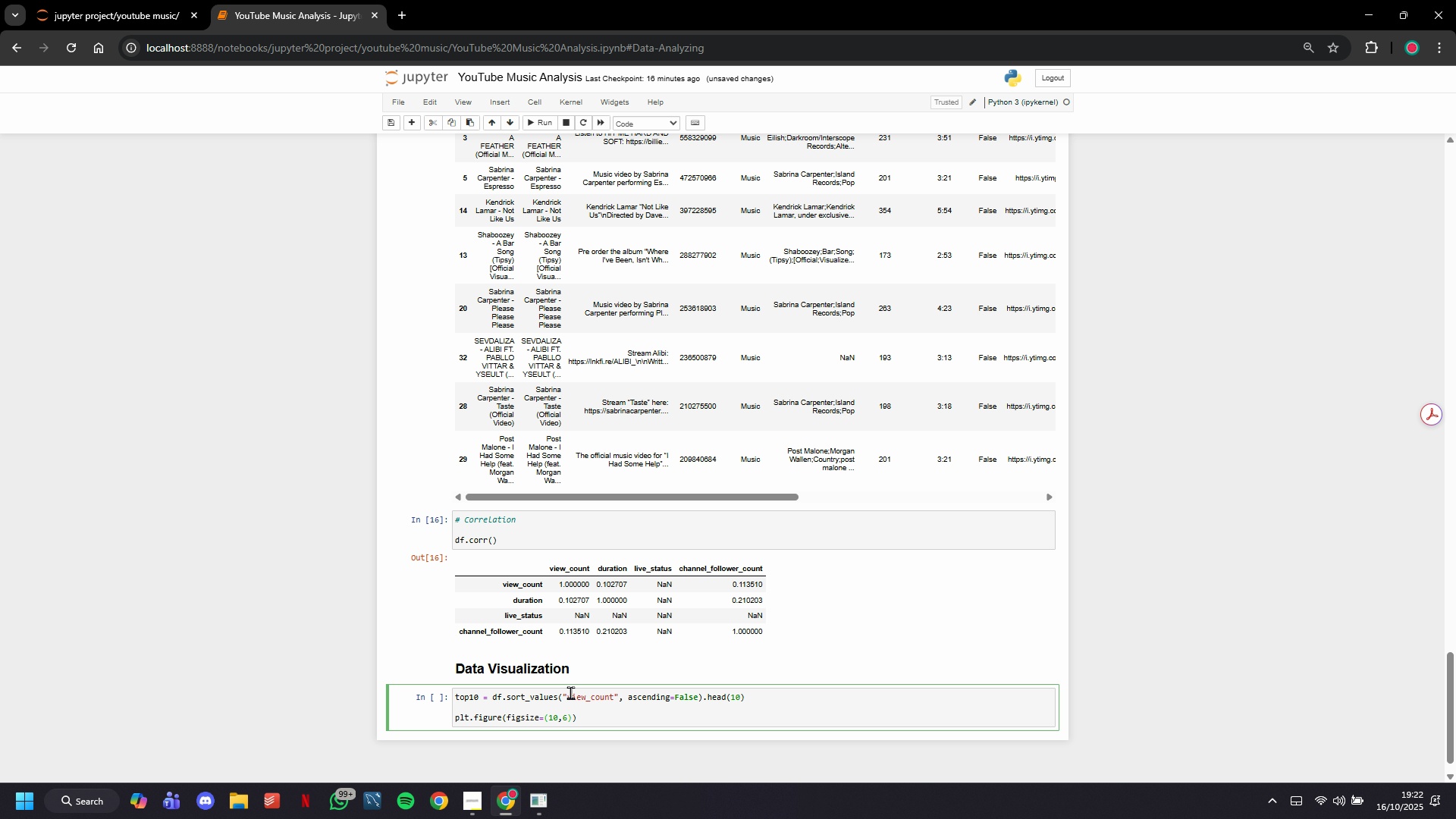 
key(ArrowRight)
 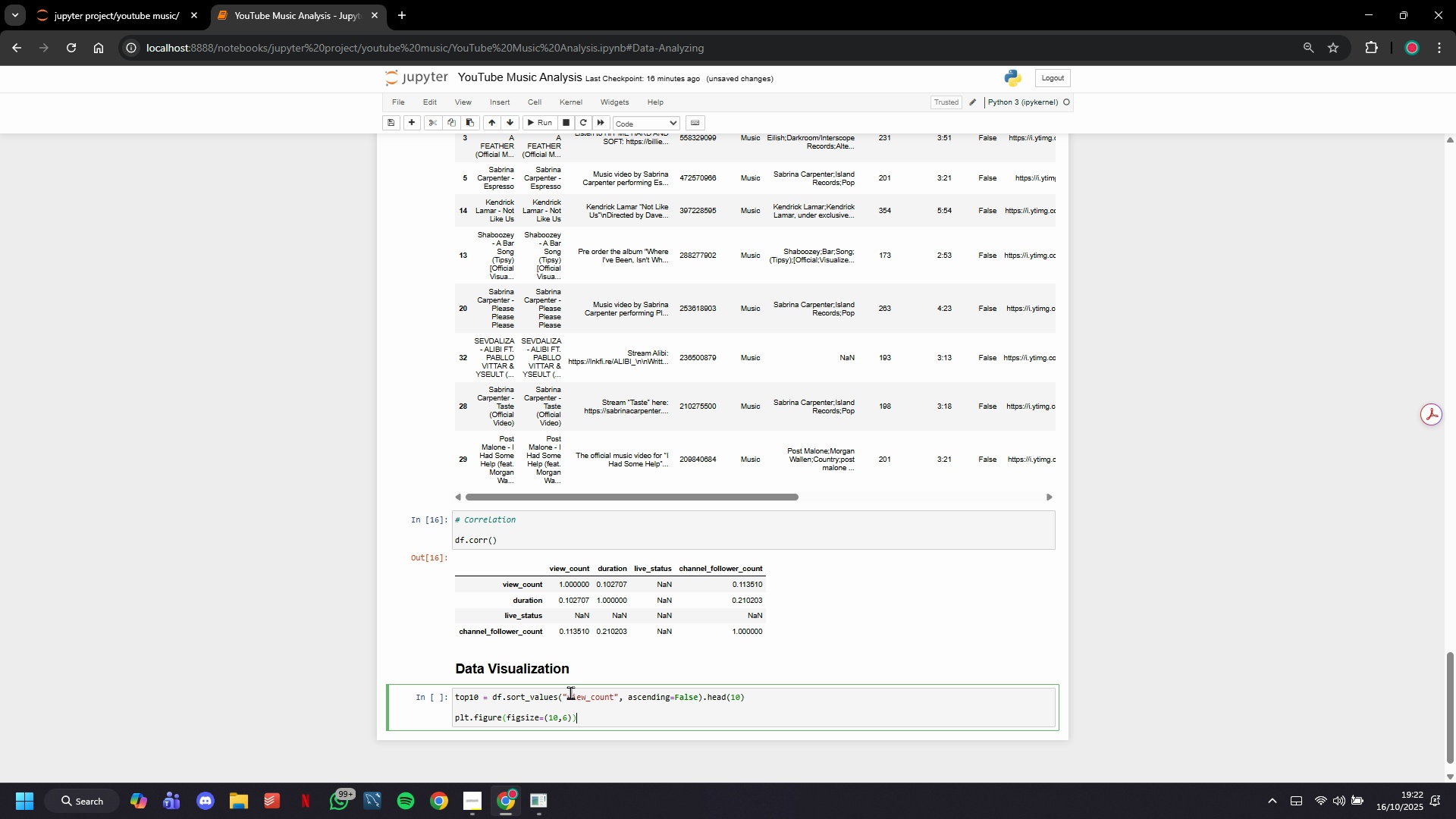 
key(ArrowRight)
 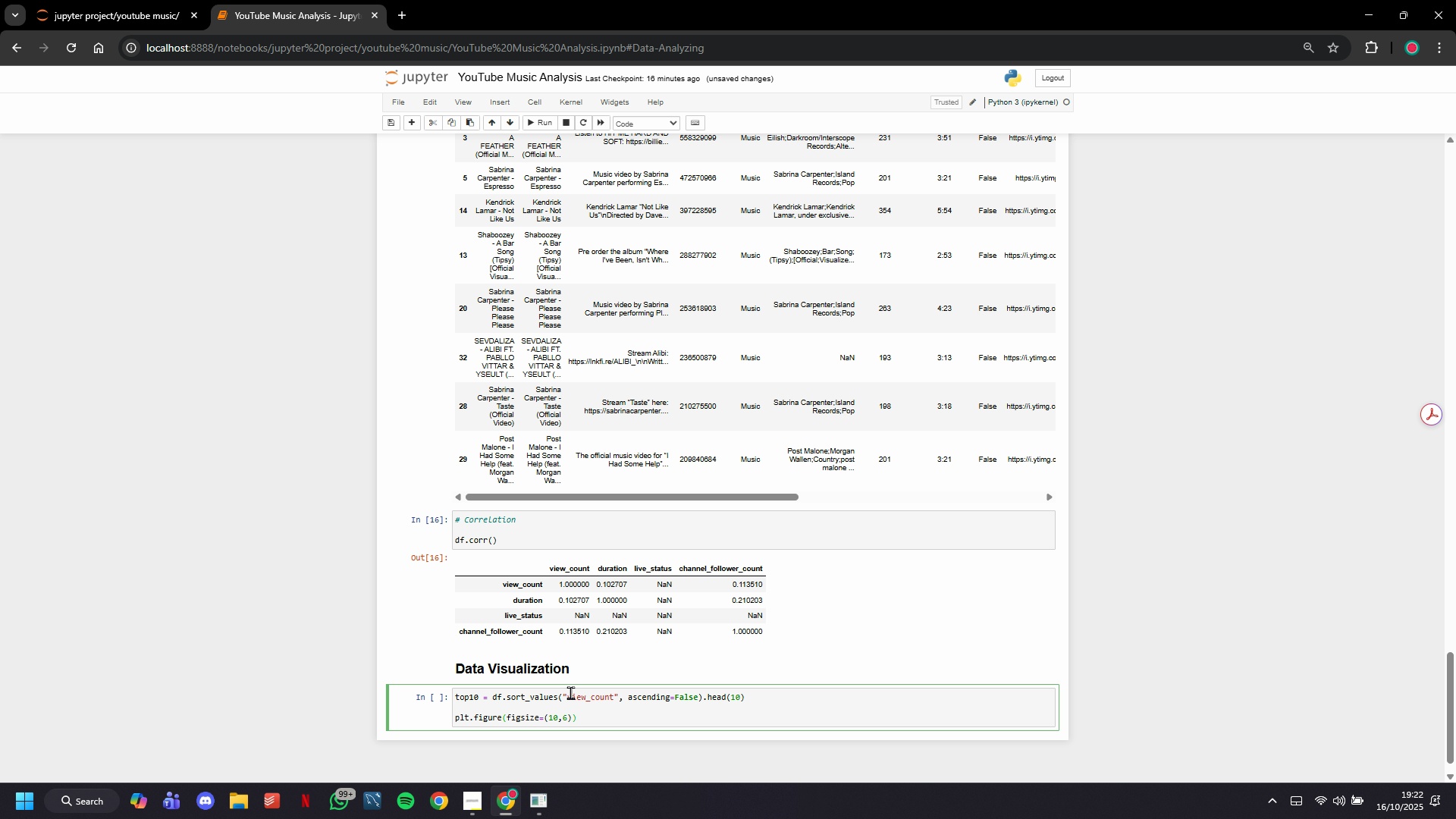 
key(Enter)
 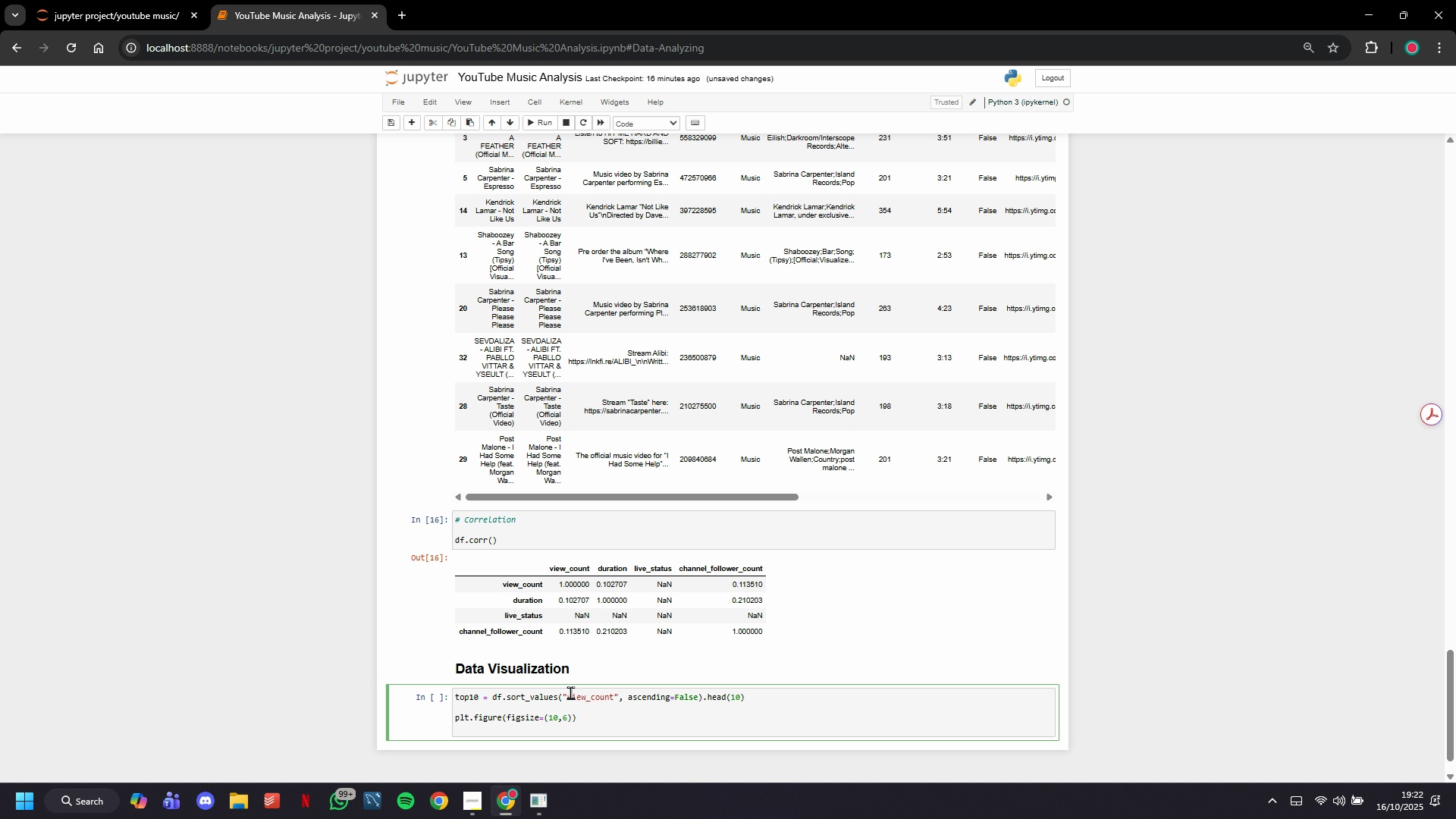 
type(plt.bar(top['channel)
 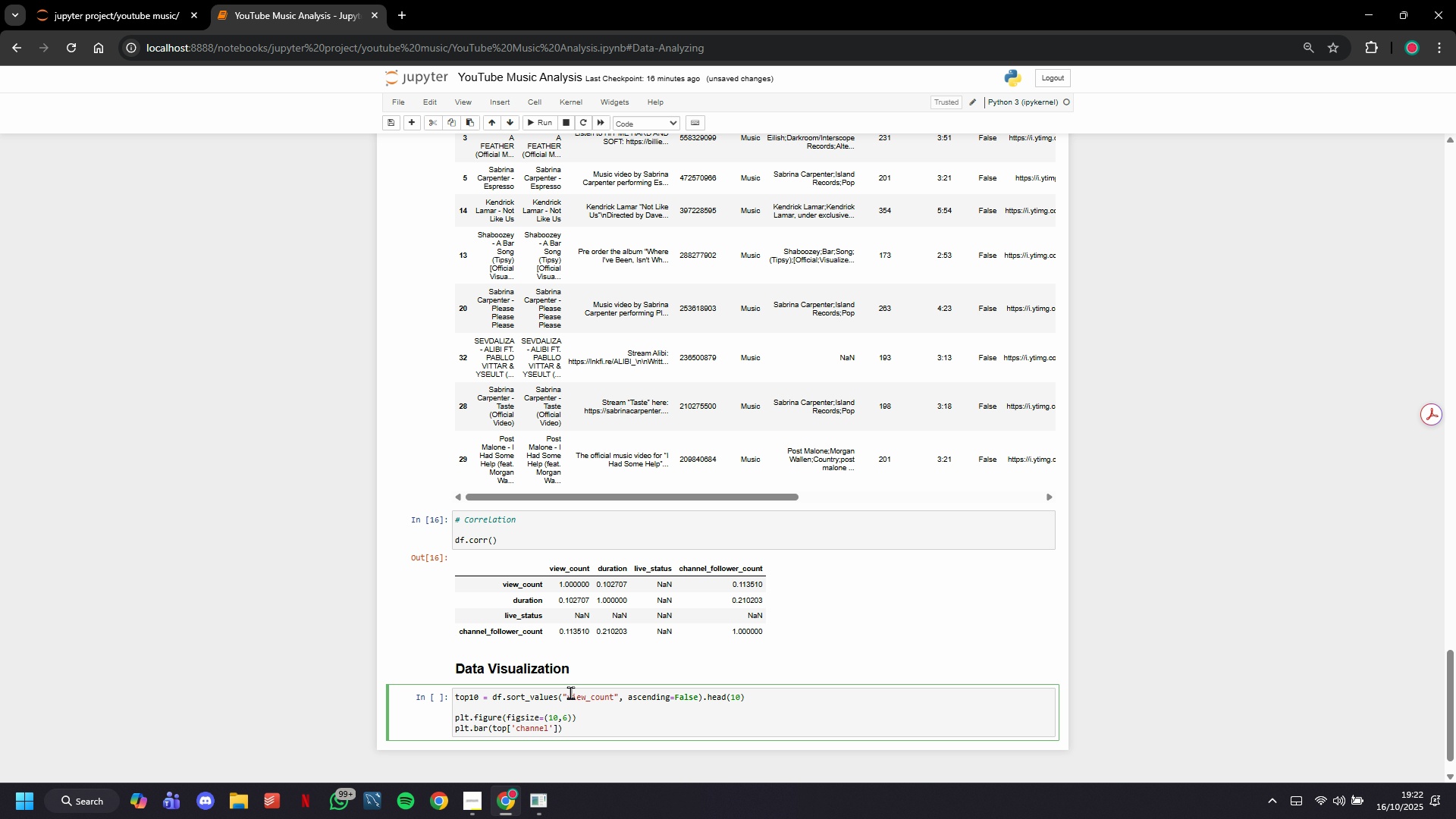 
key(ArrowRight)
 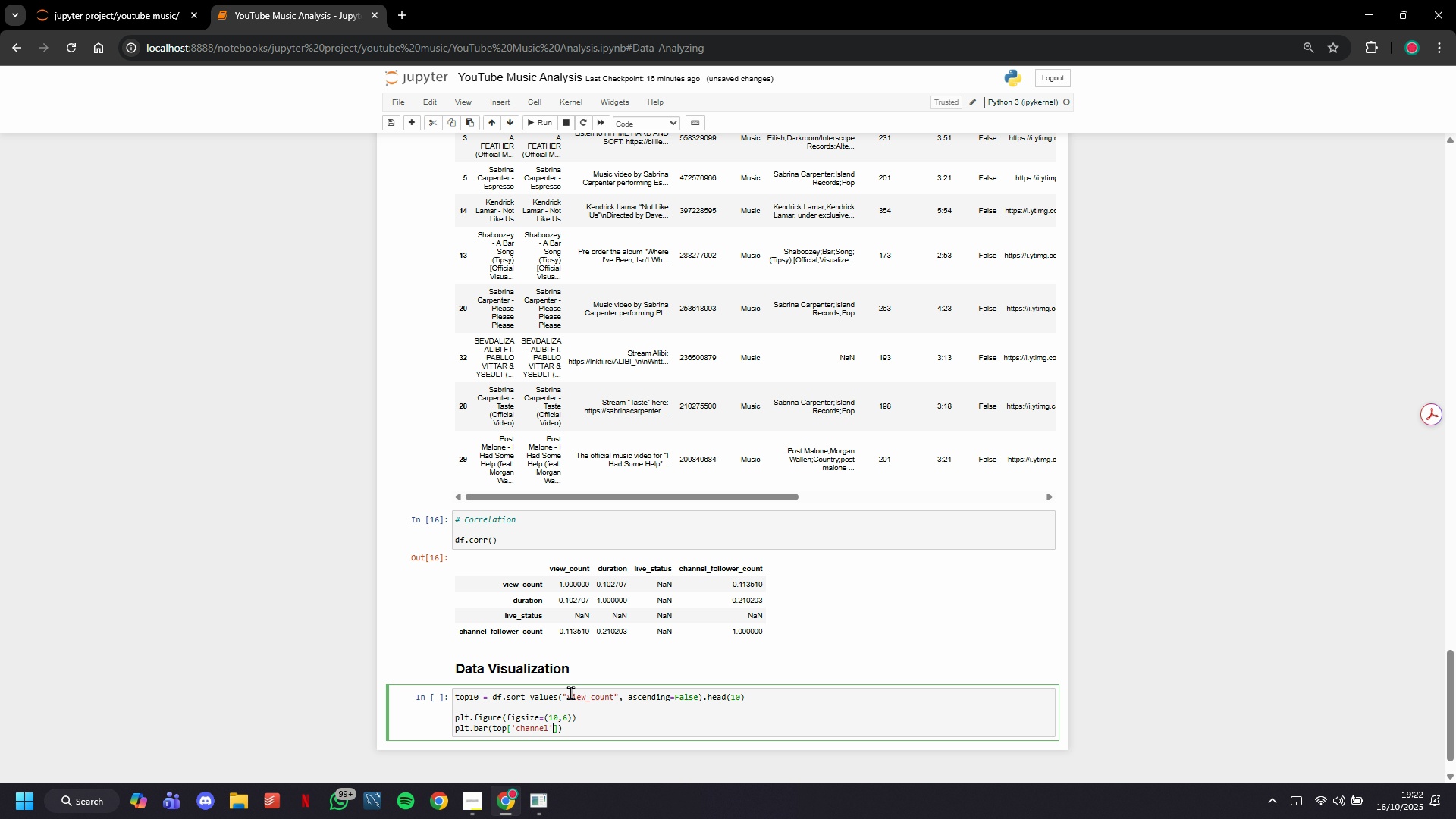 
key(ArrowRight)
 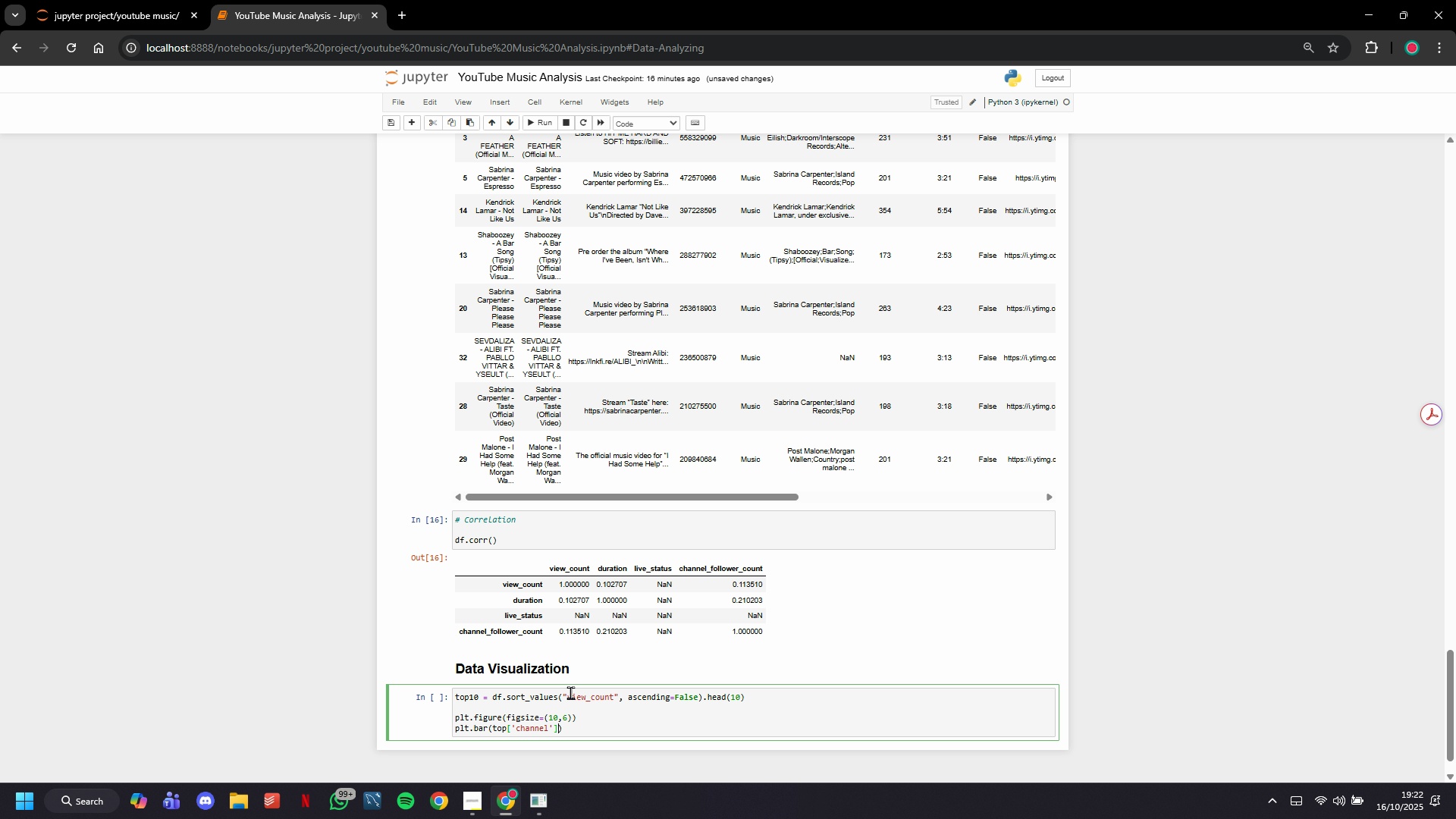 
type(, top10['view_count)
 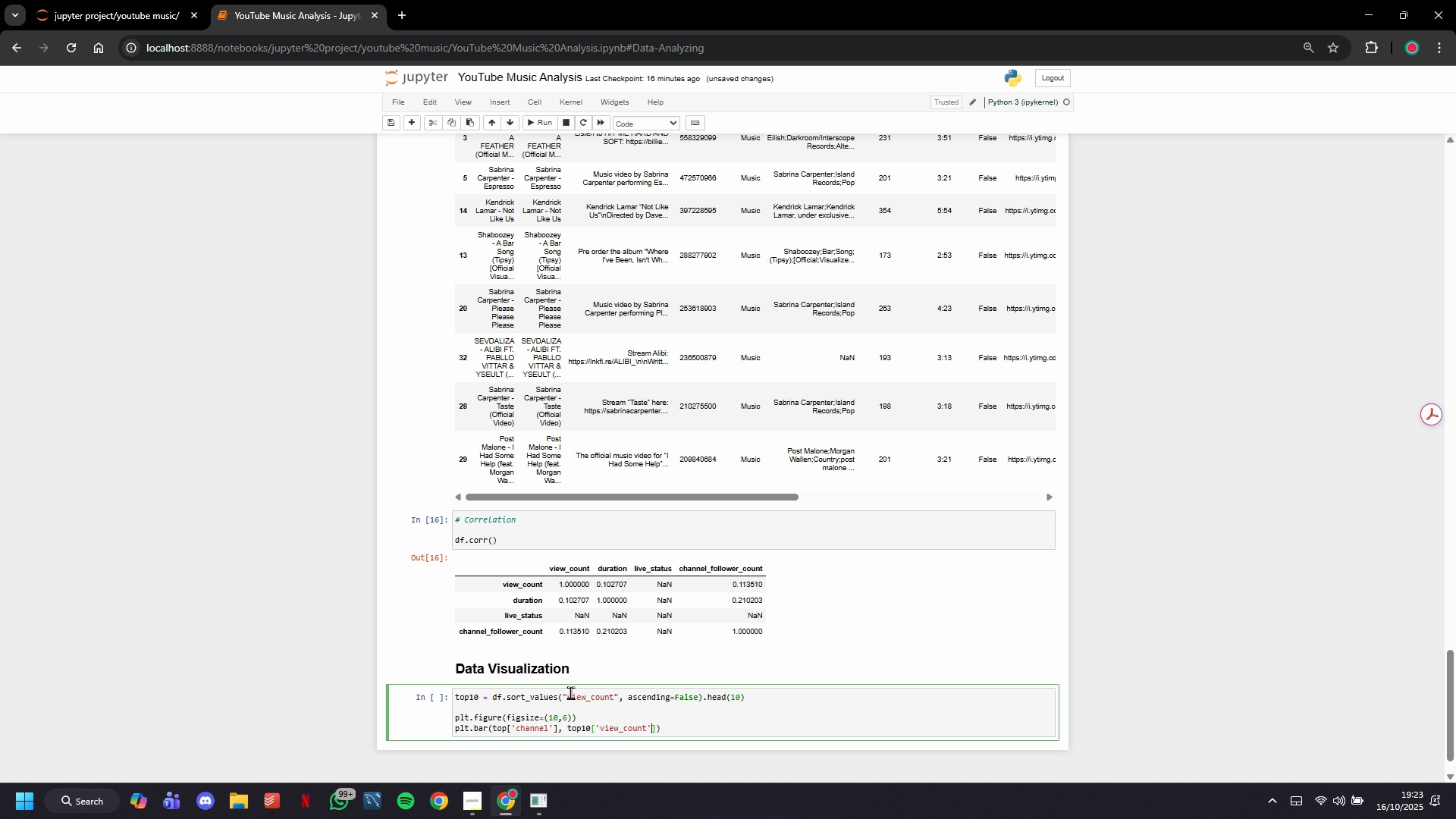 
key(ArrowRight)
 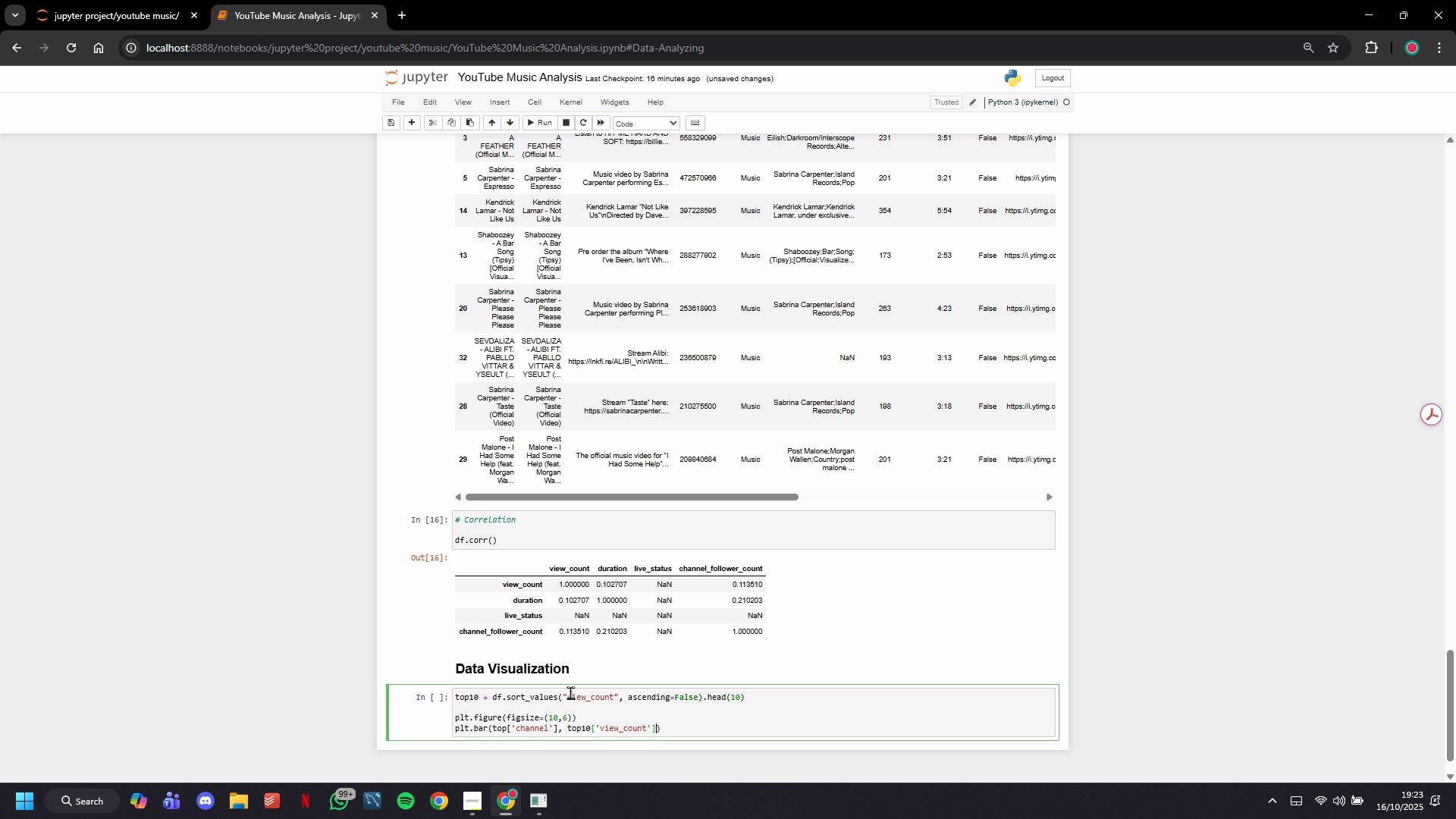 
key(ArrowRight)
 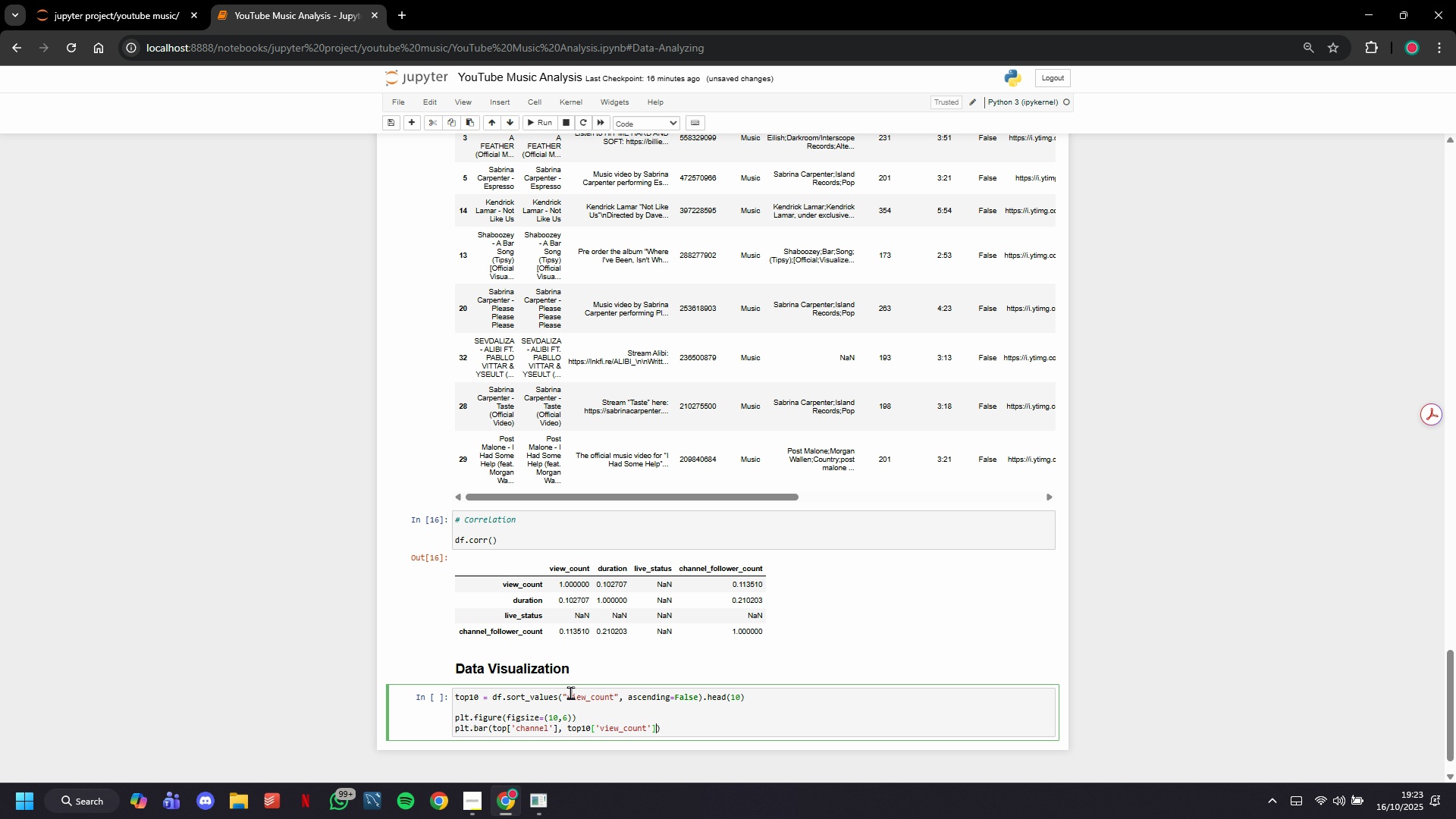 
type(, color="skyblue)
 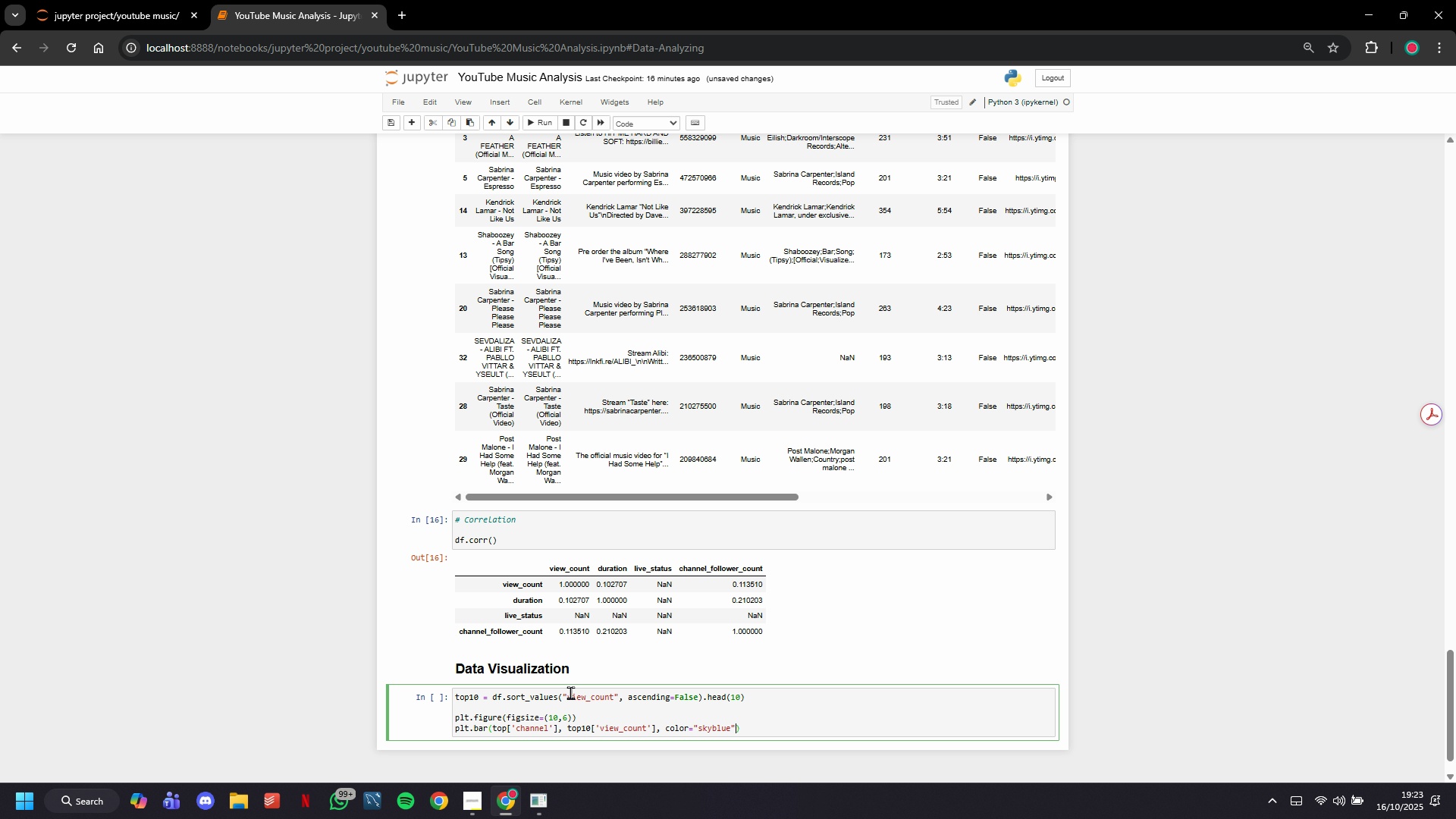 
 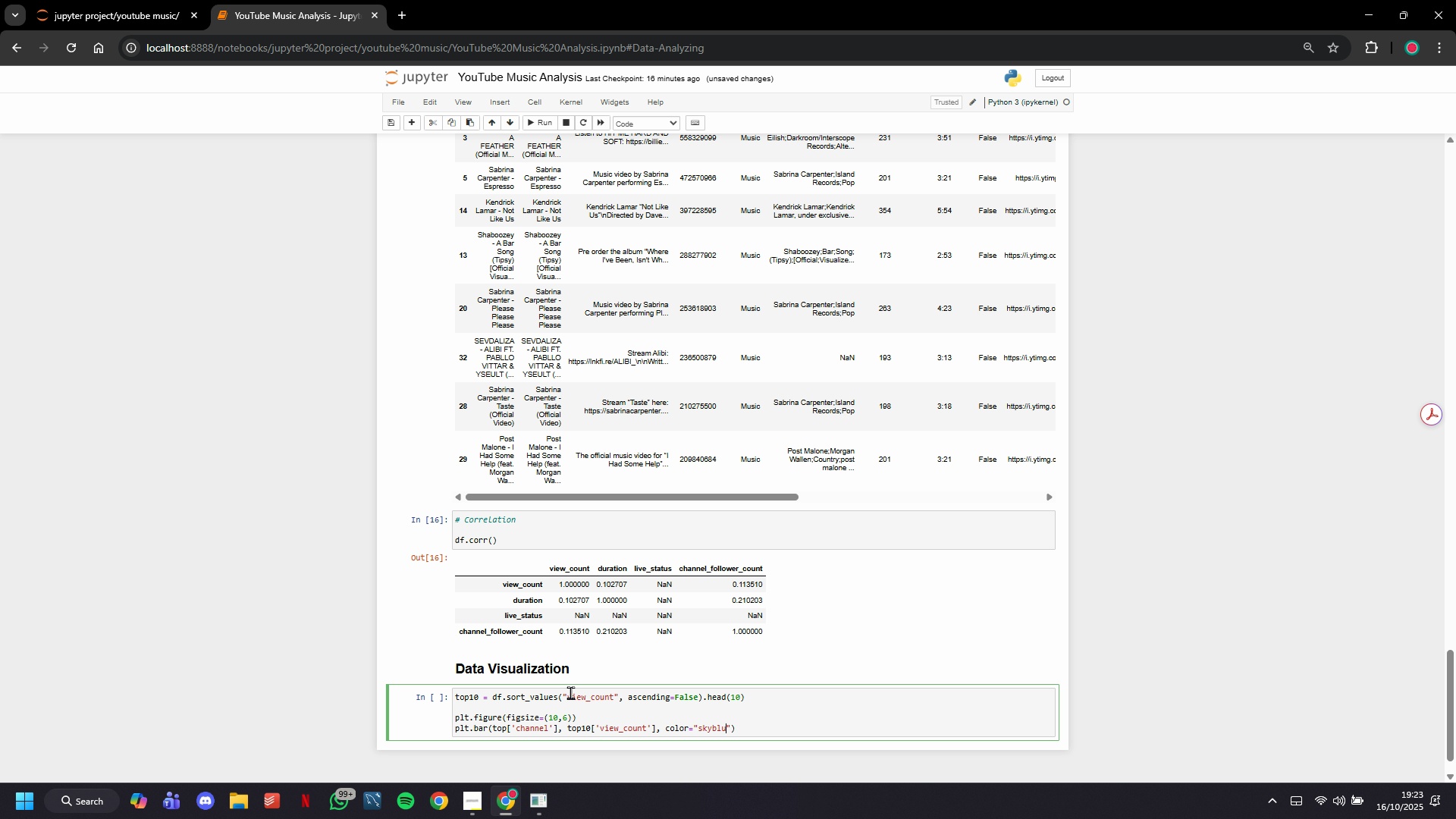 
key(ArrowRight)
 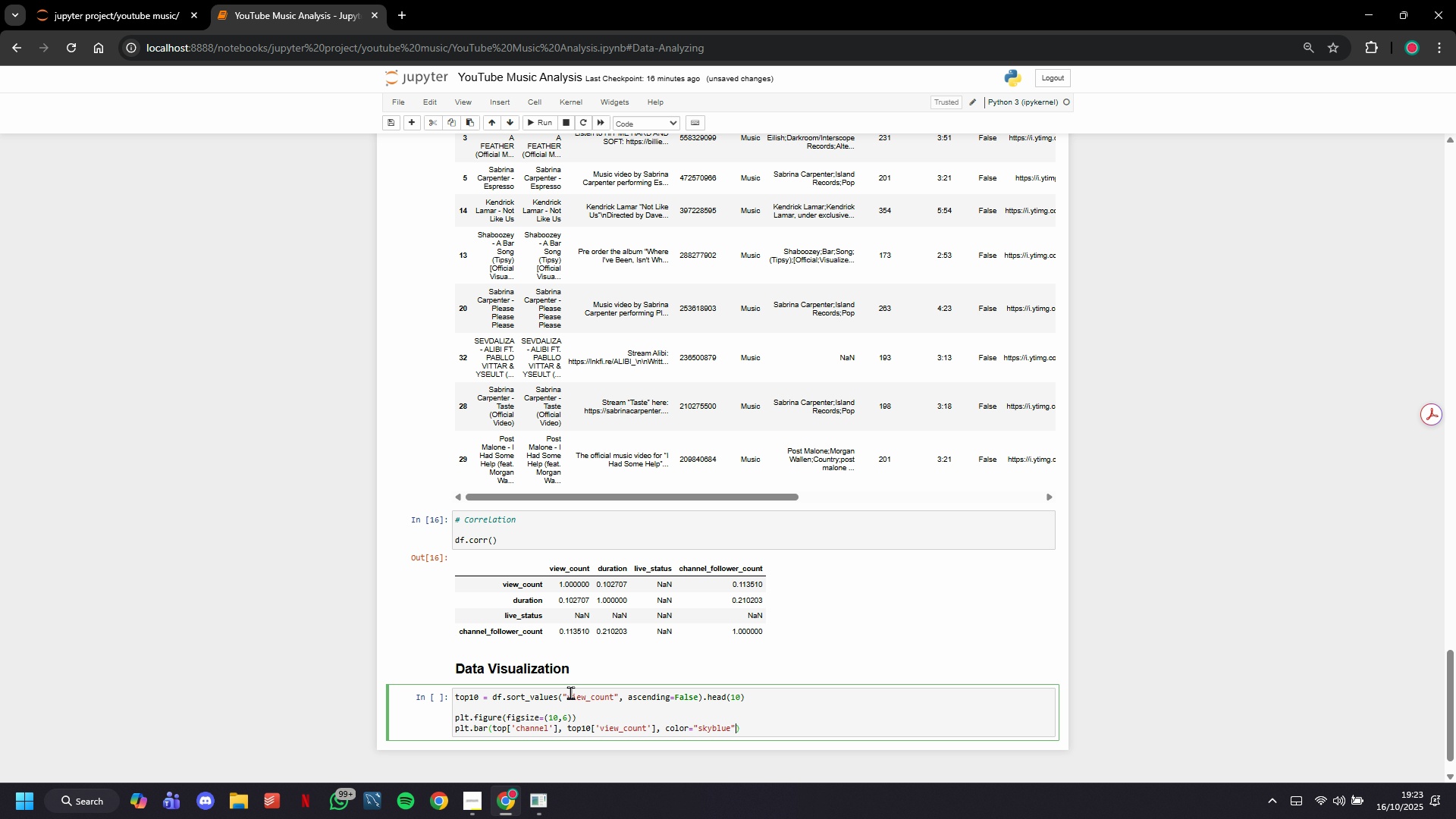 
key(ArrowRight)
 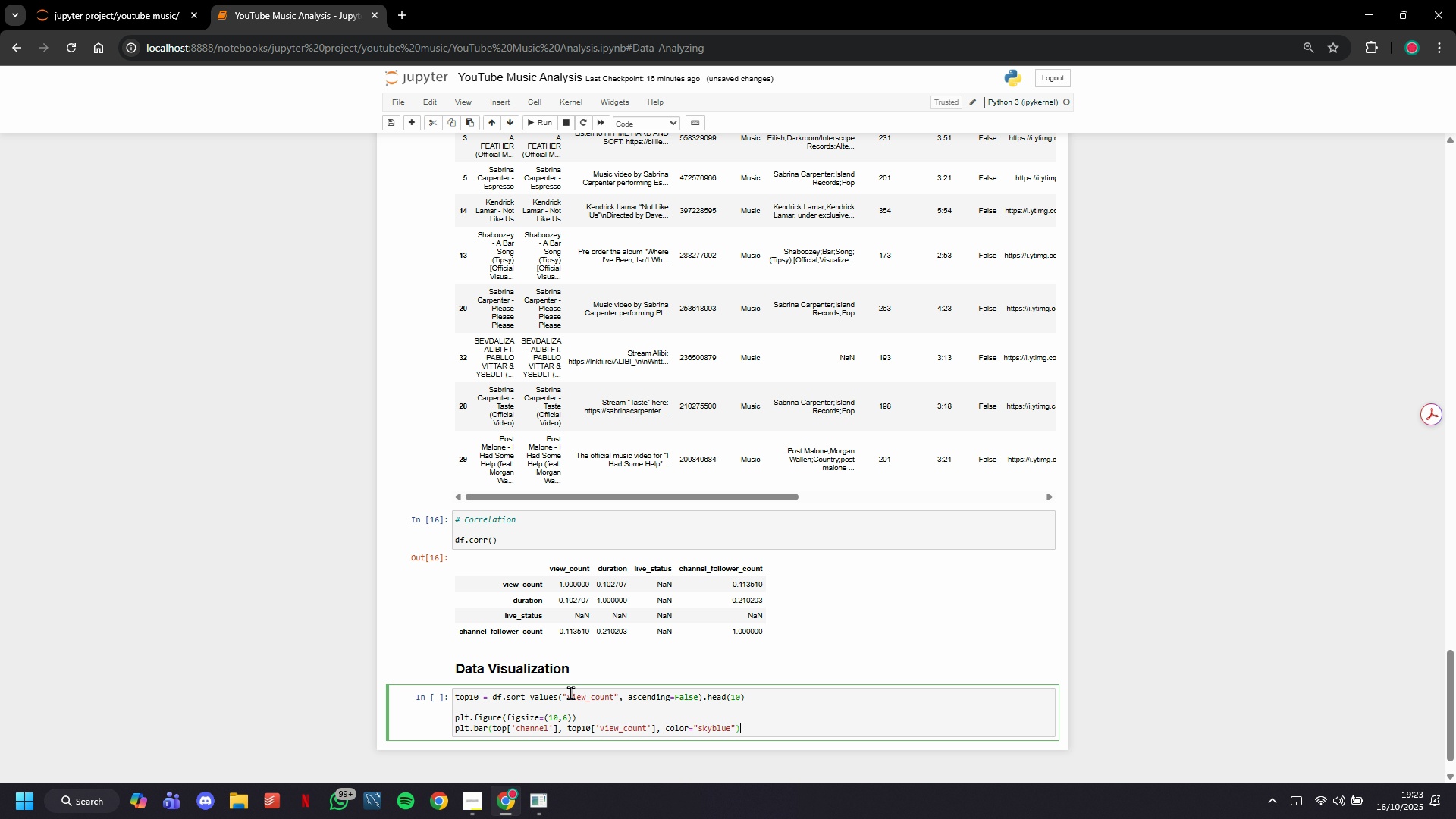 
key(Enter)
 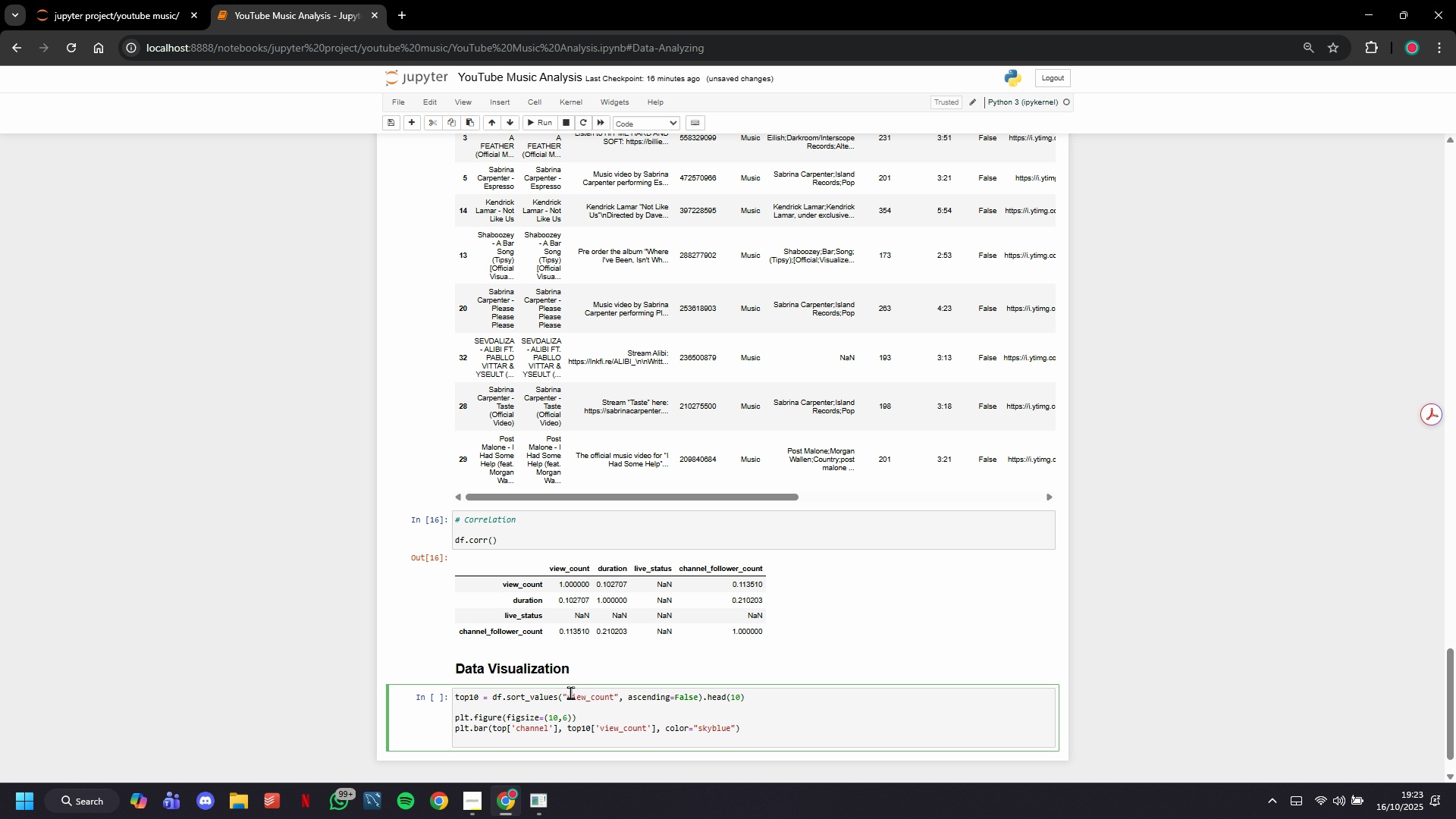 
type(plt.xticks)
 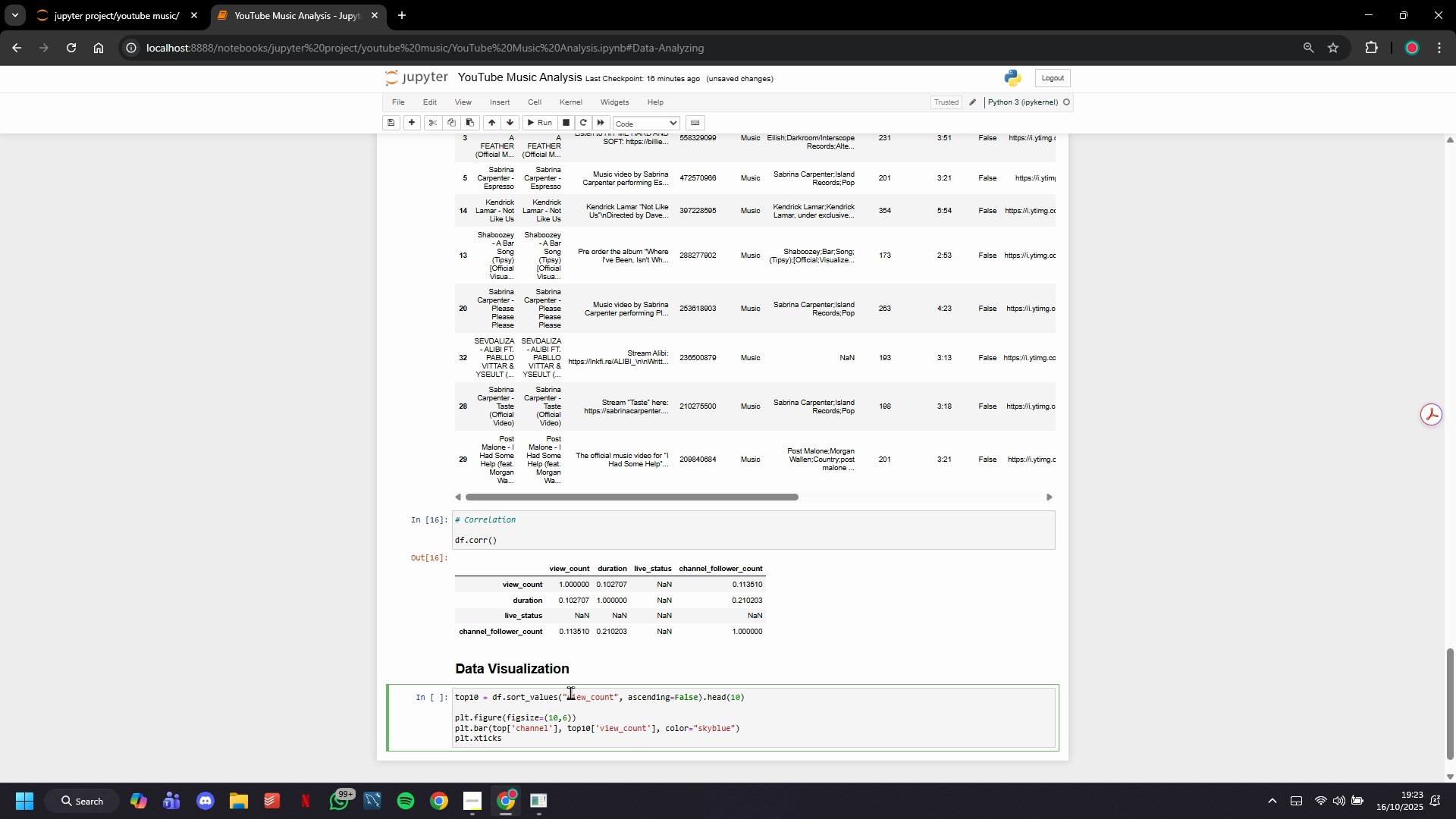 
type((rotation=45, ha="right)
 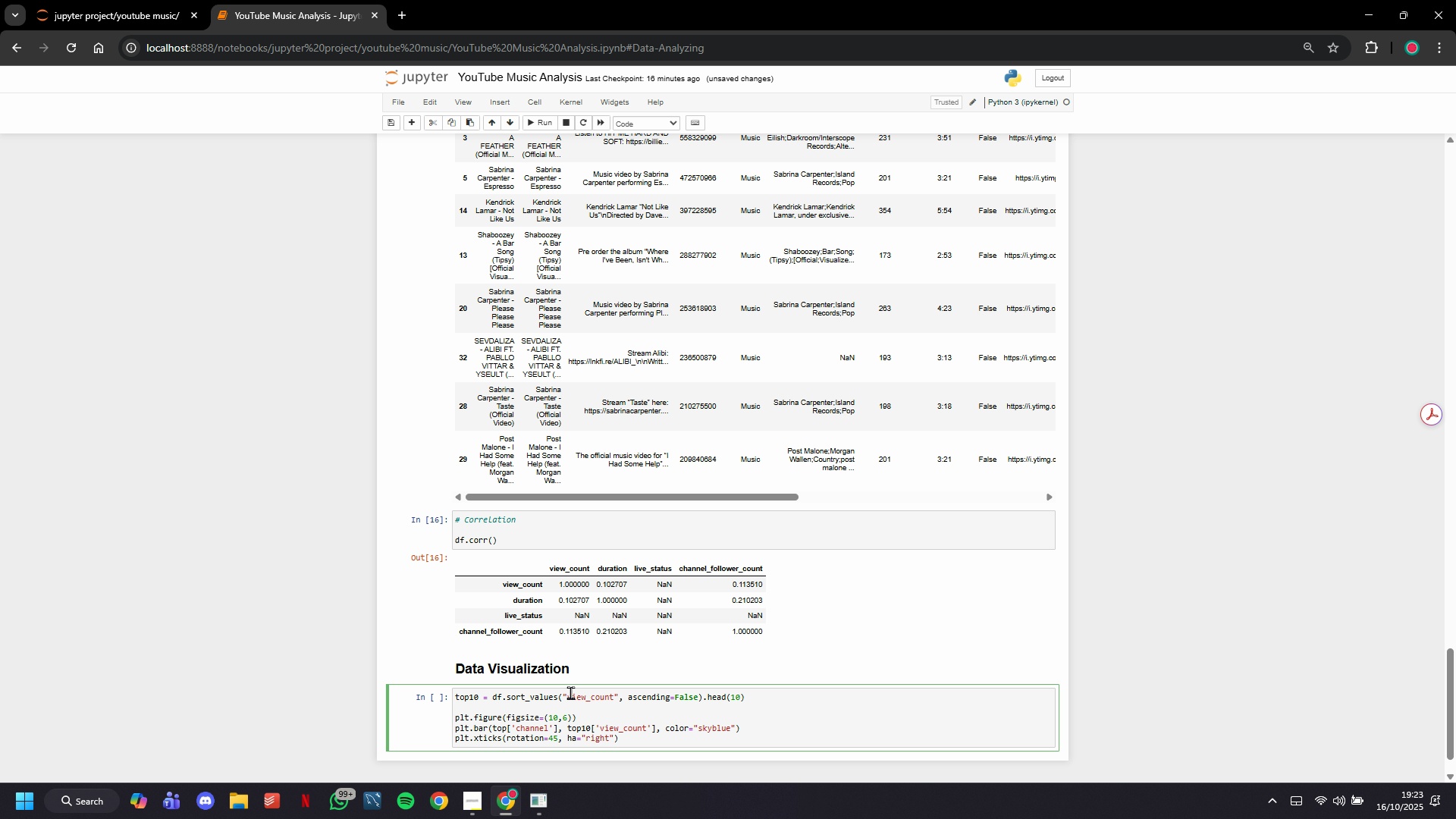 
key(ArrowRight)
 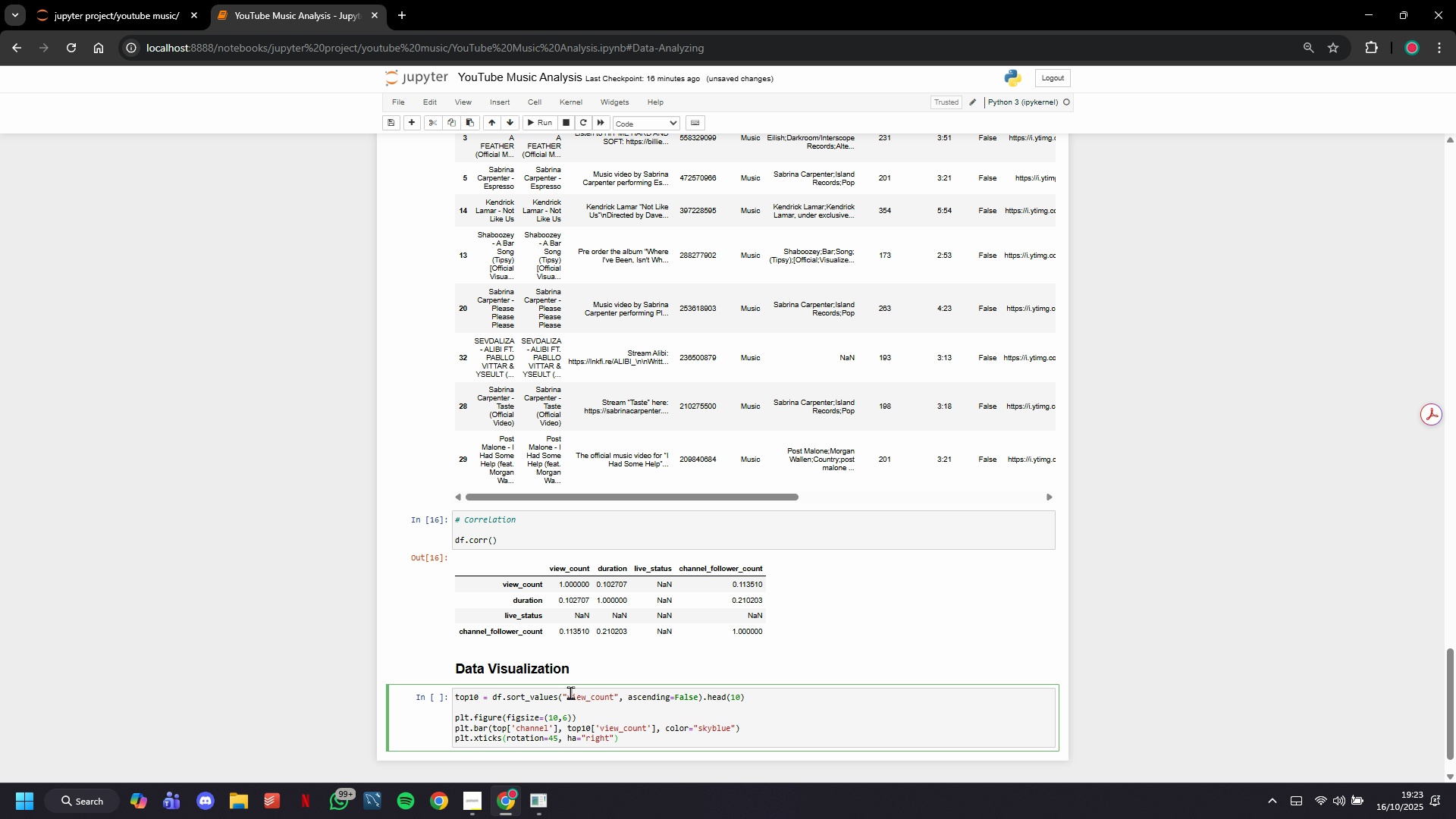 
key(ArrowRight)
 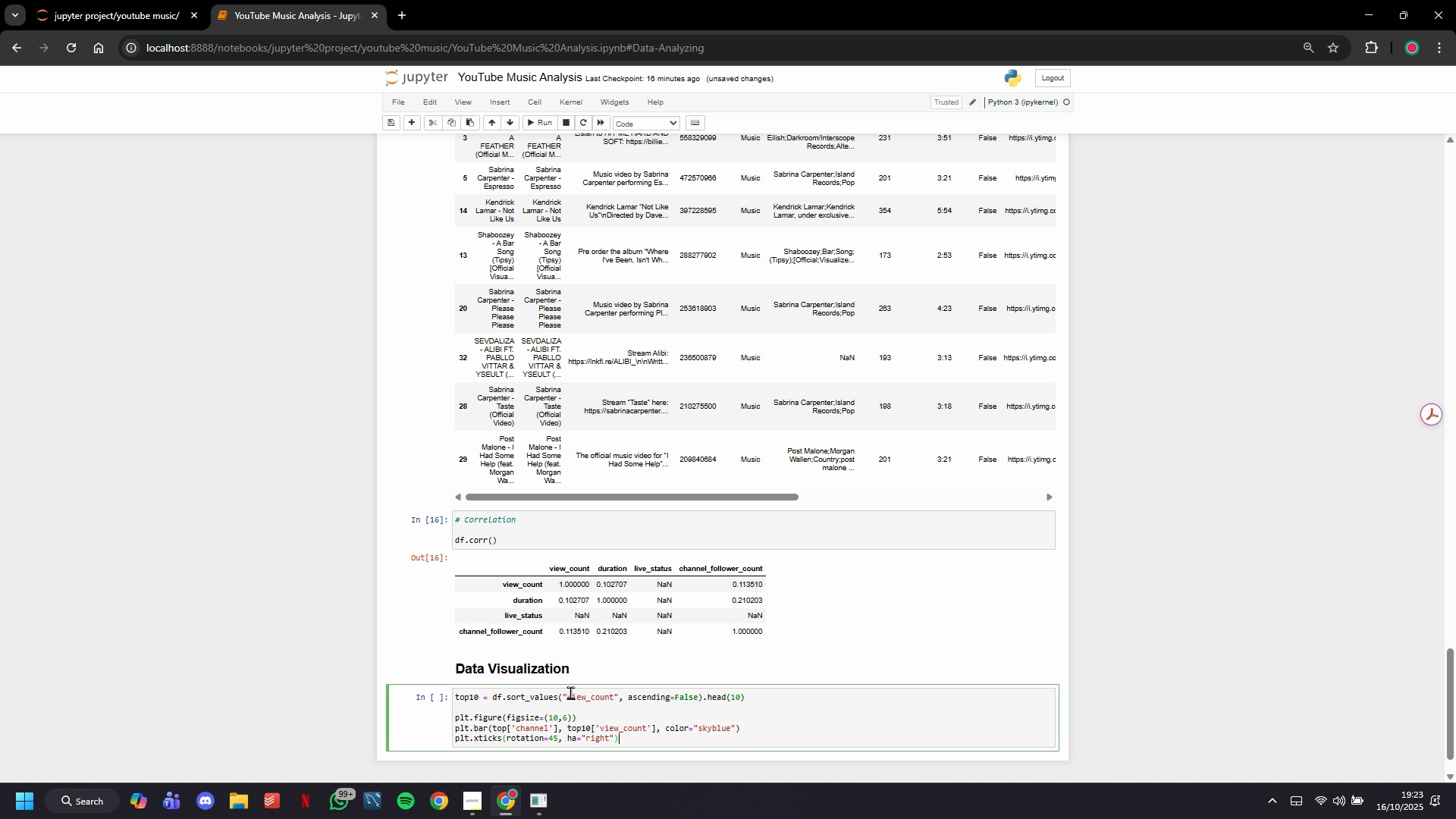 
key(Enter)
 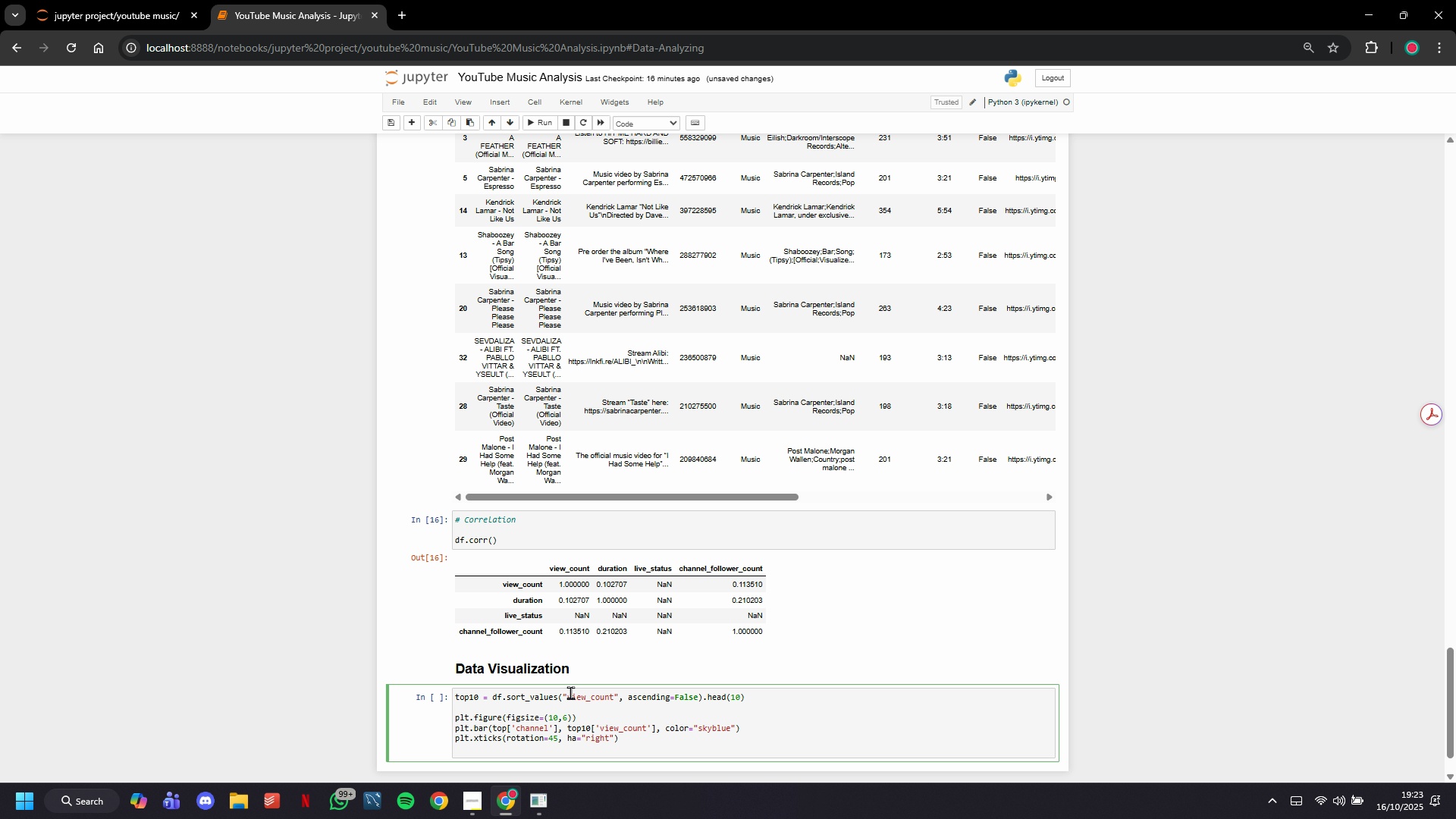 
type(plt.title("Top 10 )
 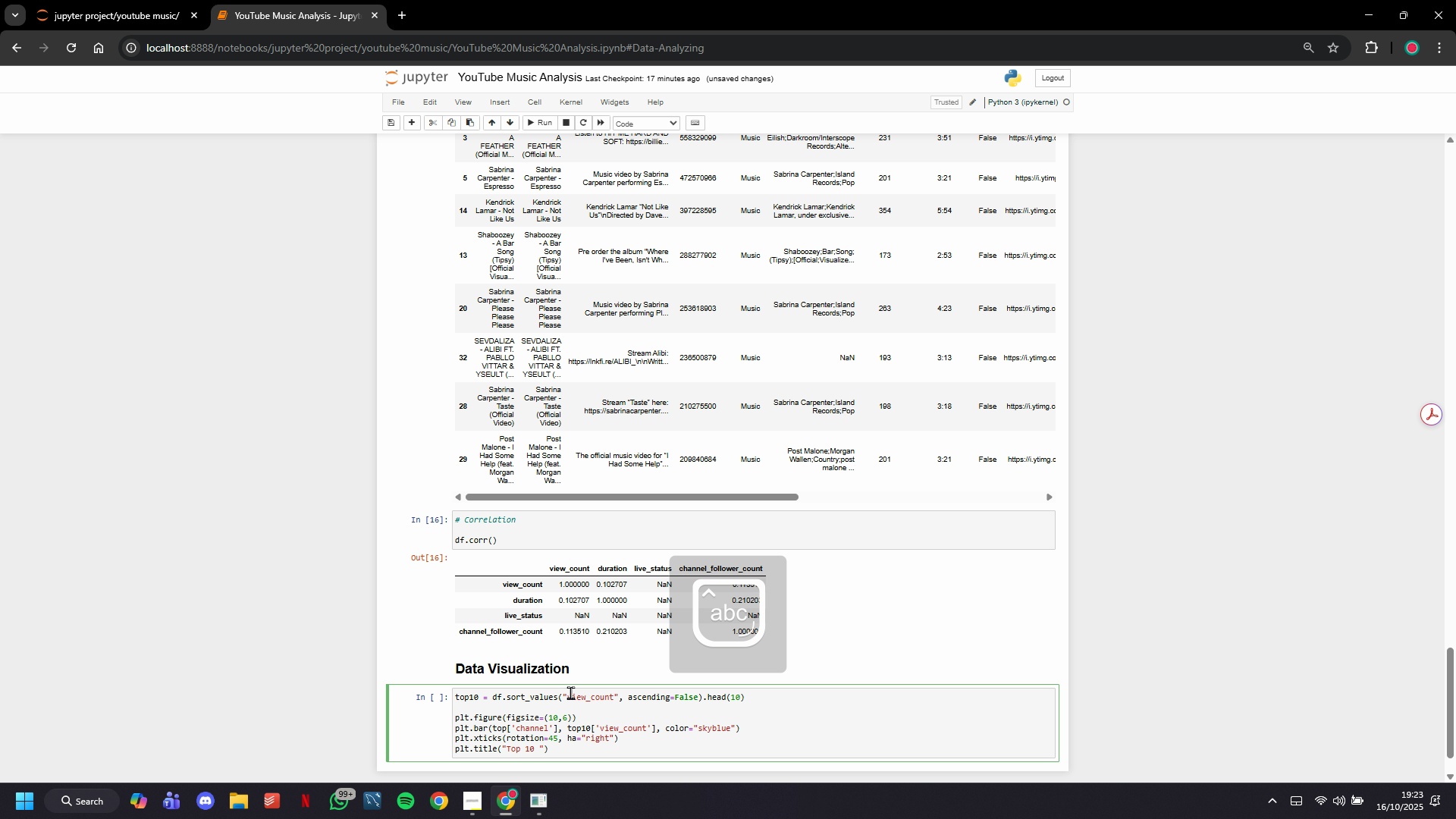 
wait(6.35)
 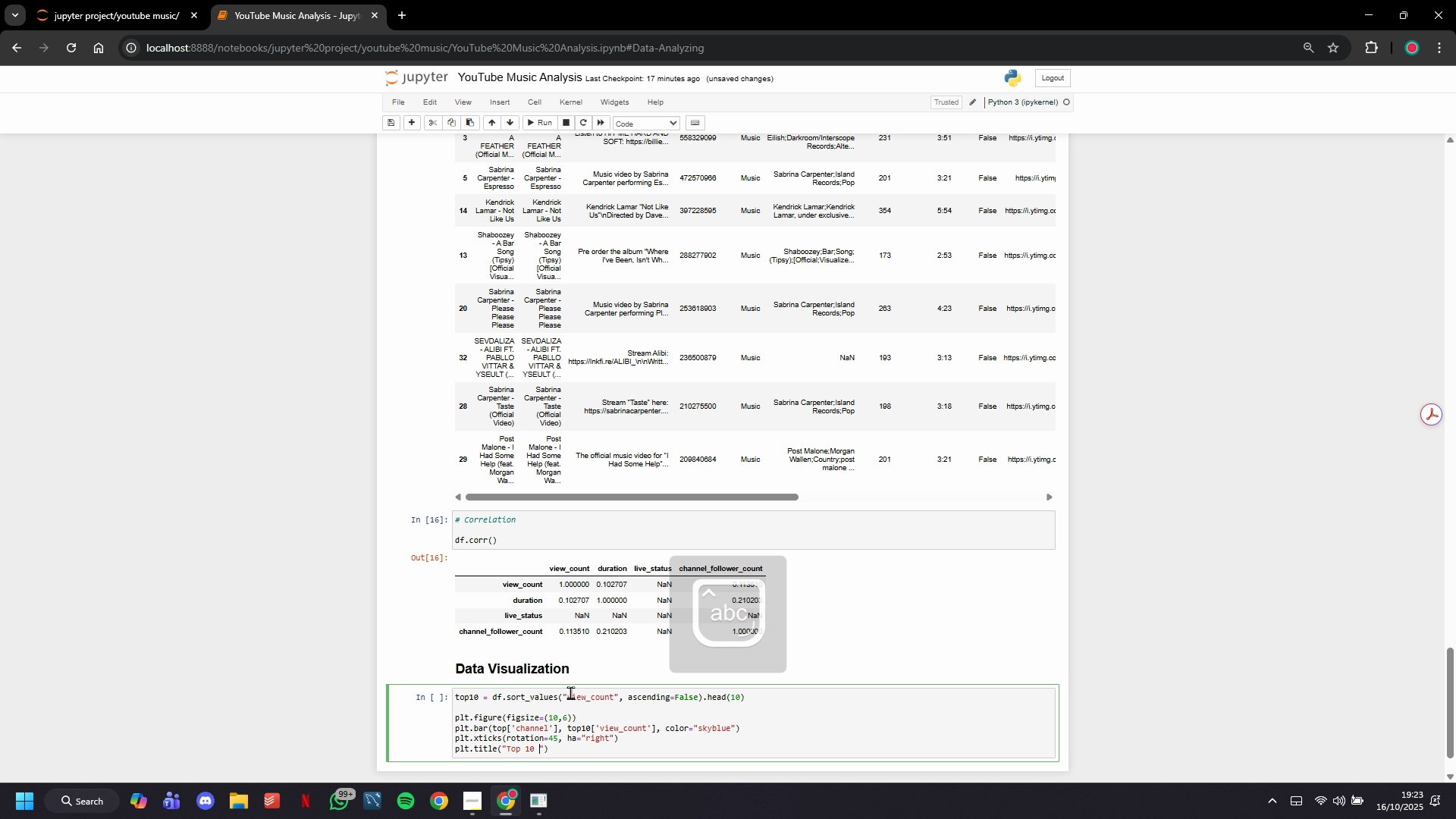 
type(Most Viewed Songs )
 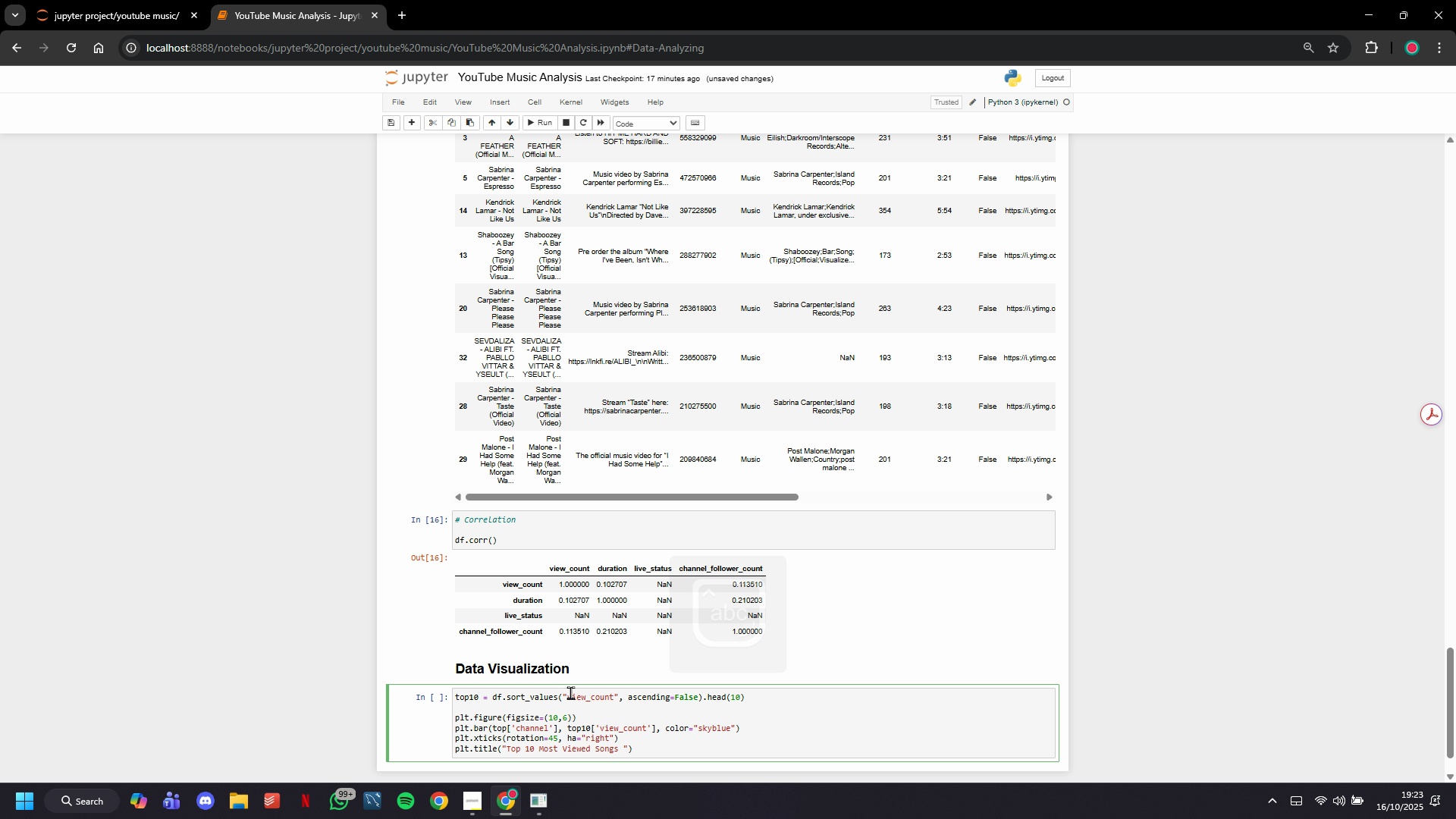 
type((YouTube 2025)
 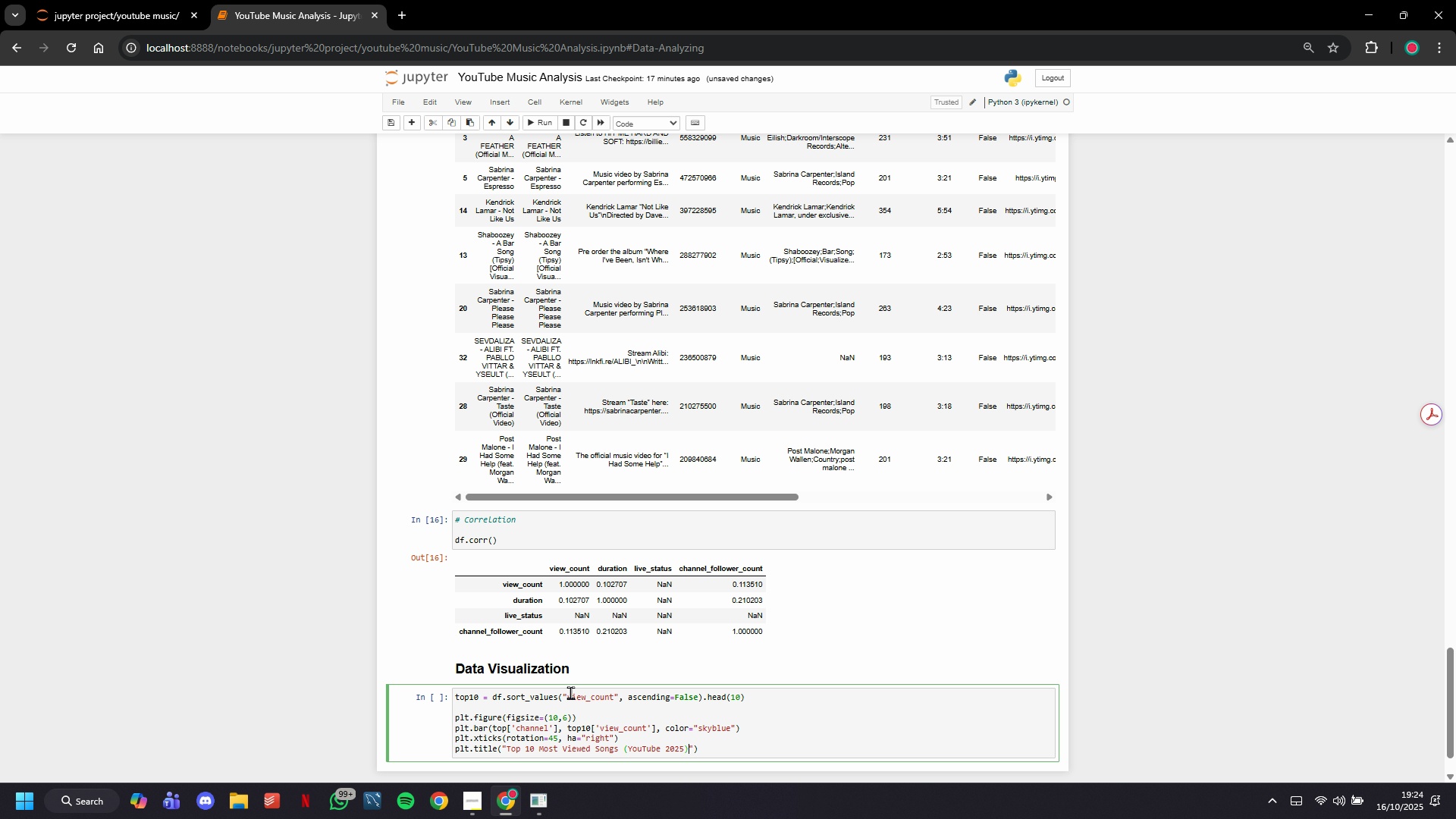 
key(ArrowRight)
 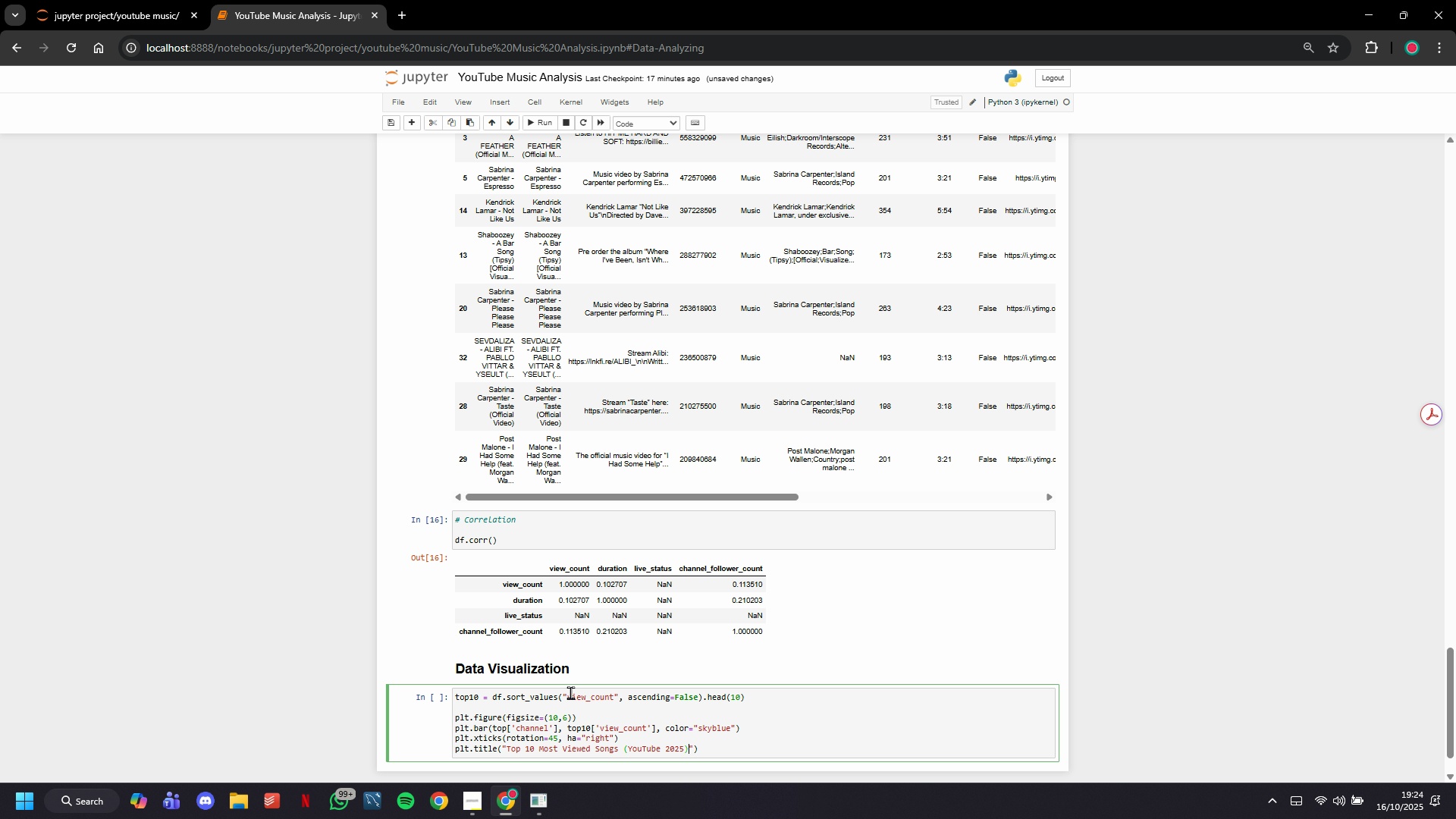 
key(ArrowRight)
 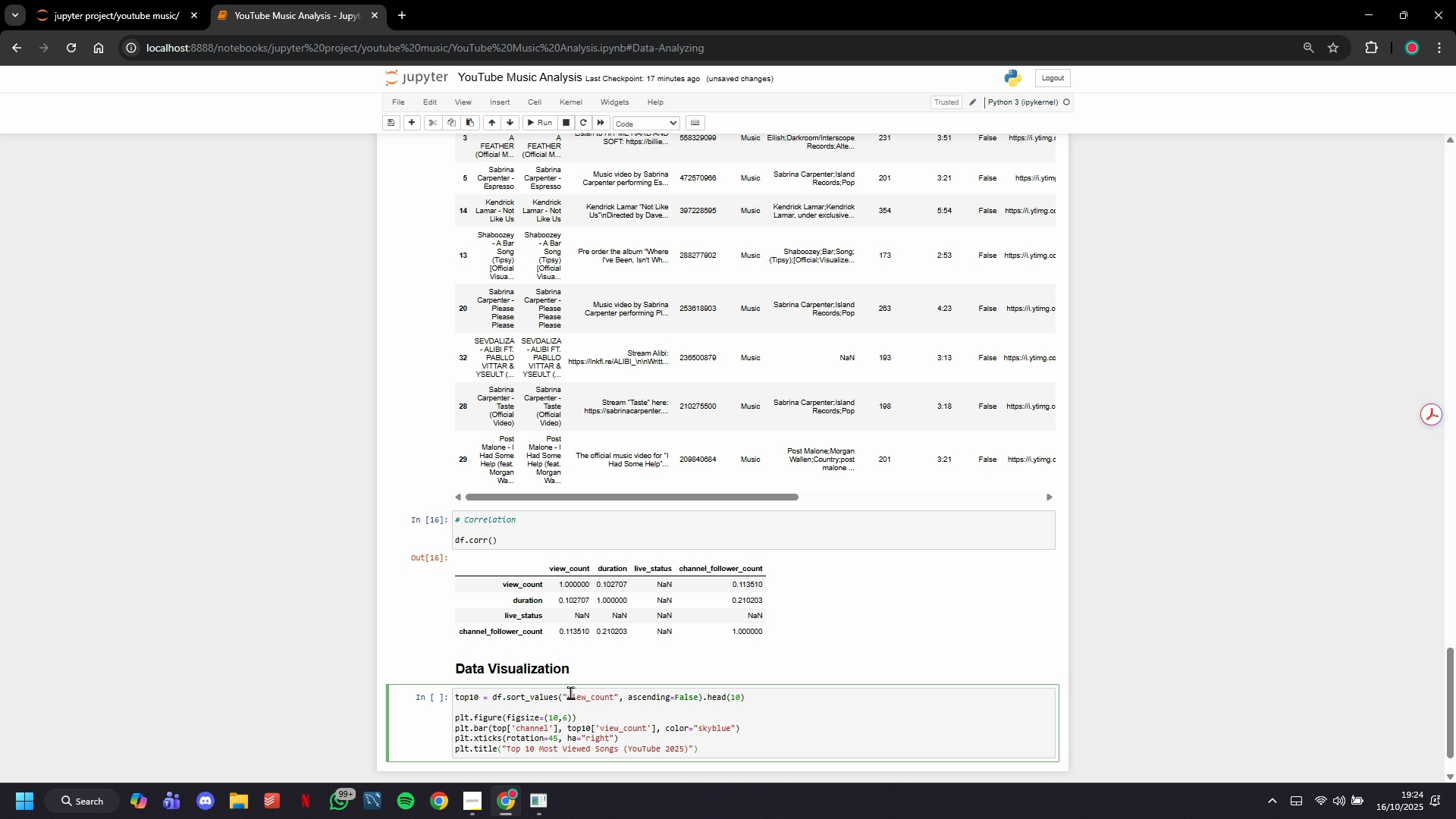 
type(, fontsize=14)
 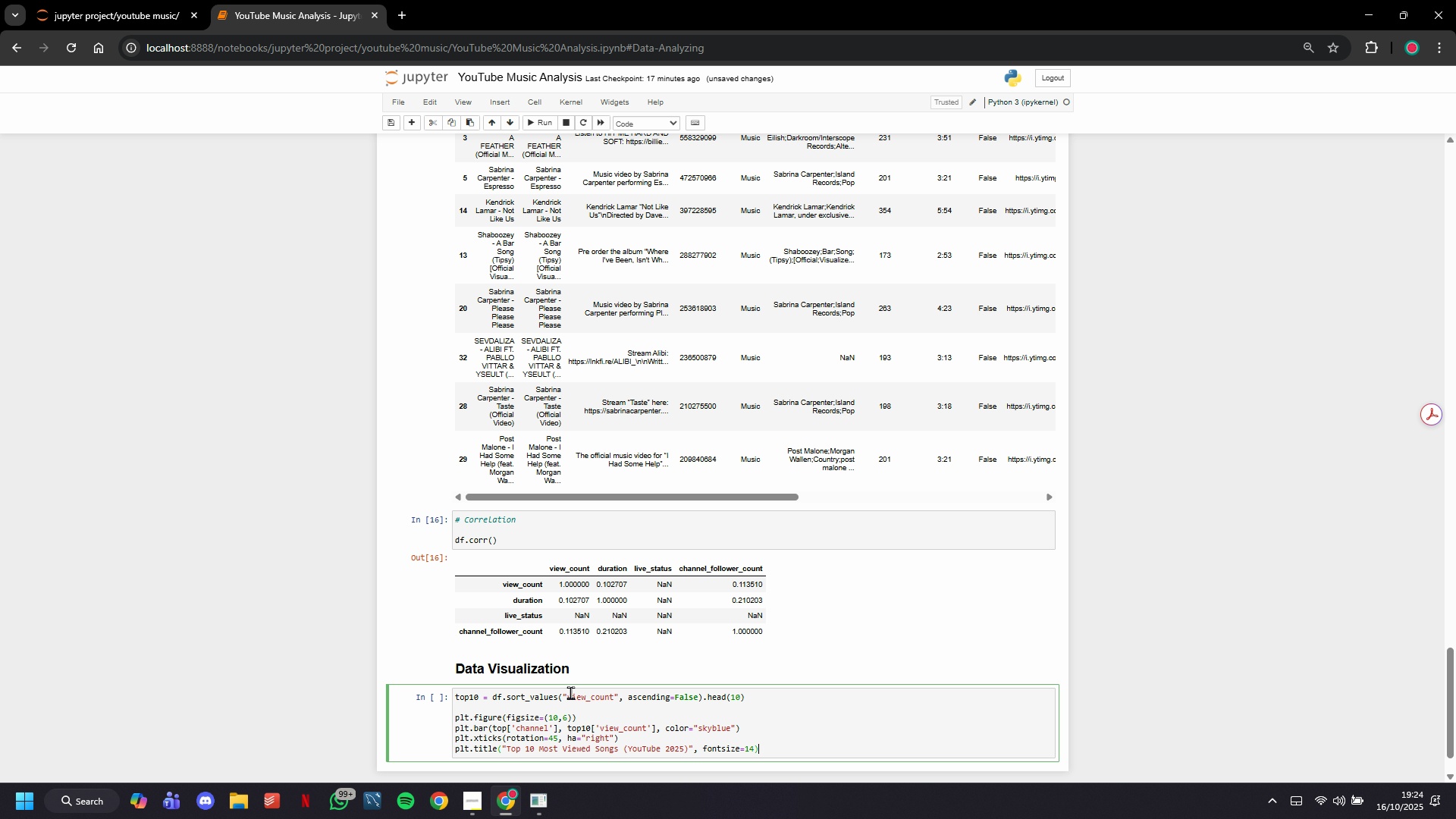 
key(ArrowRight)
 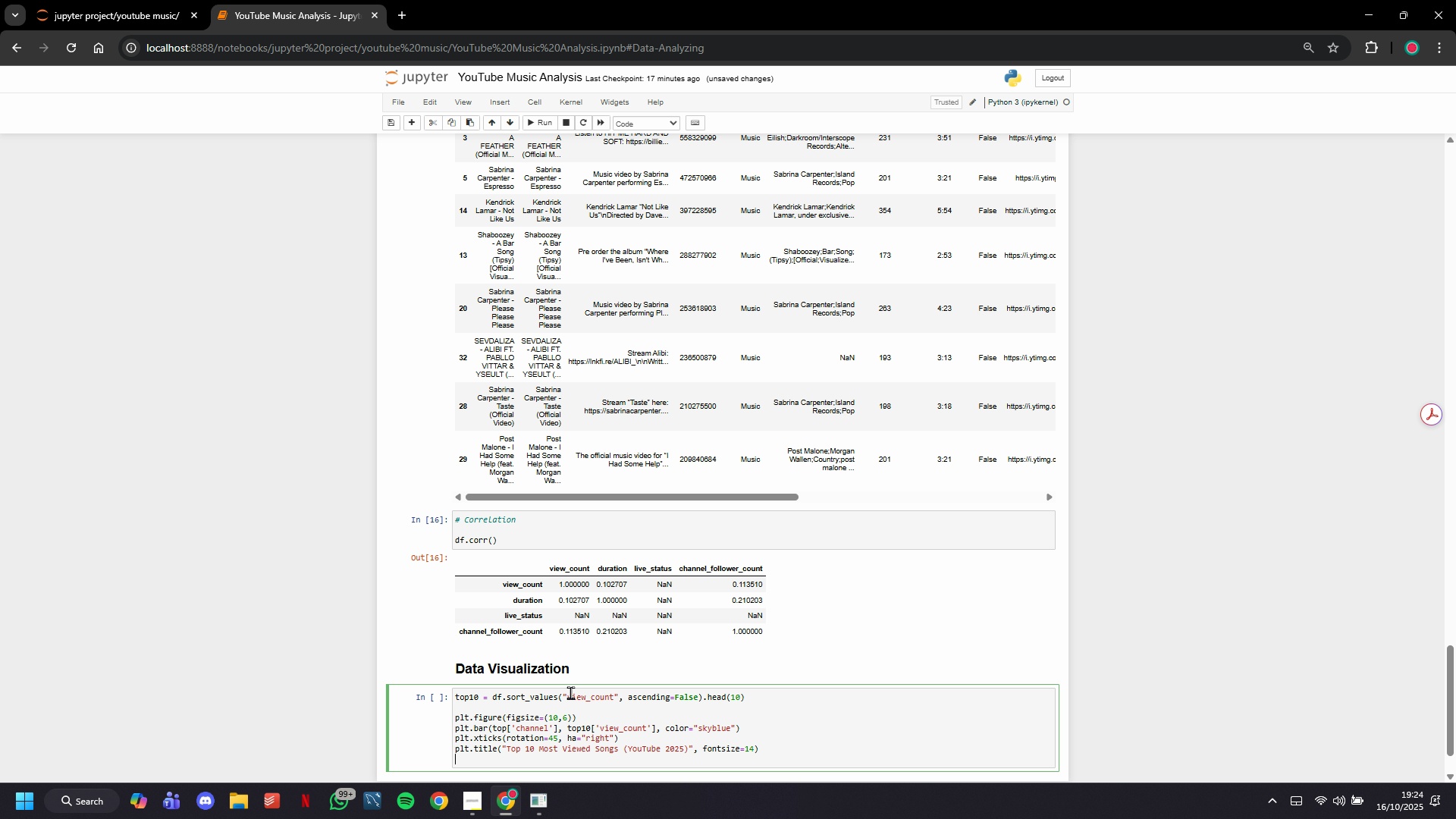 
key(ArrowRight)
 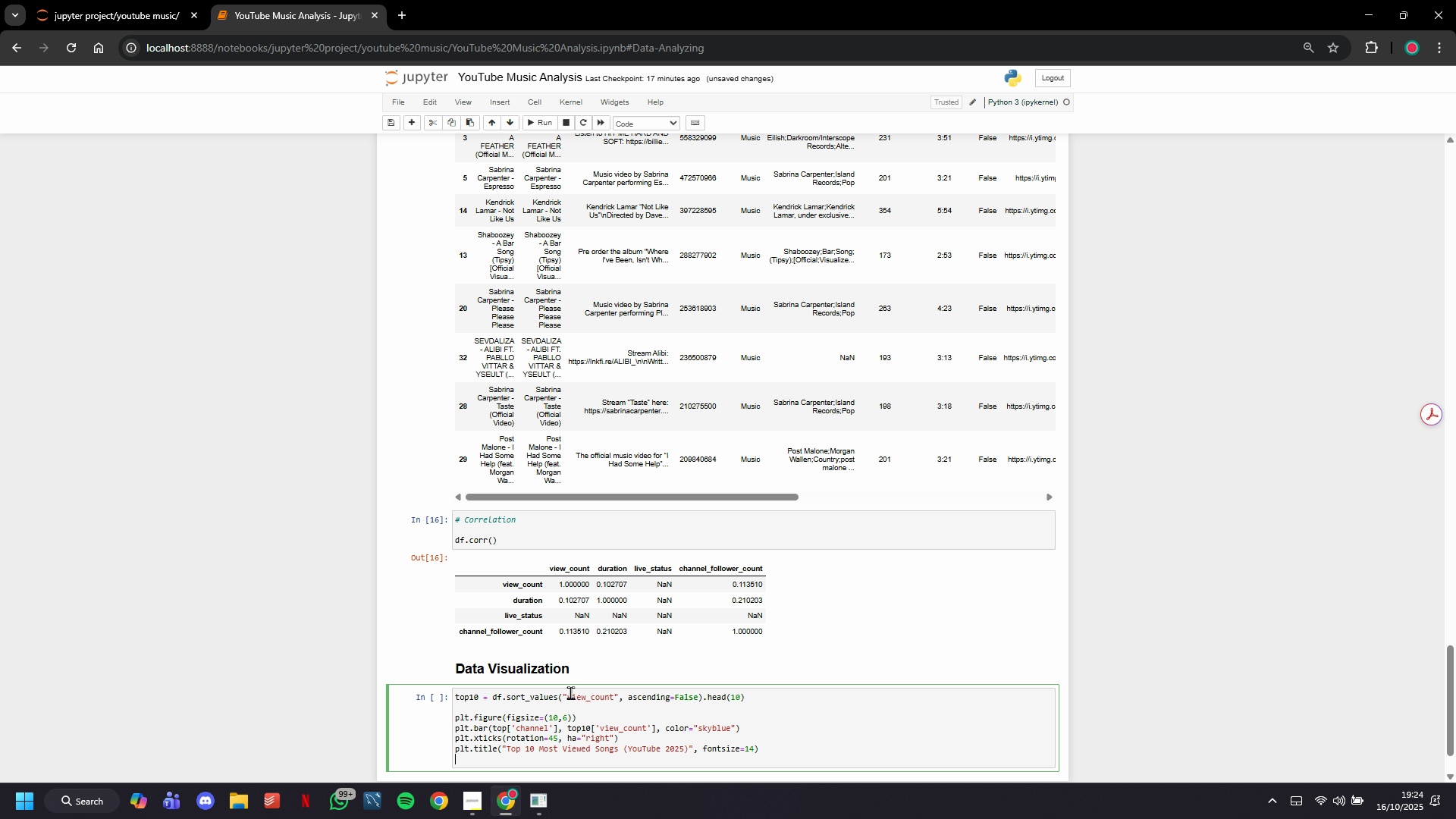 
key(Enter)
 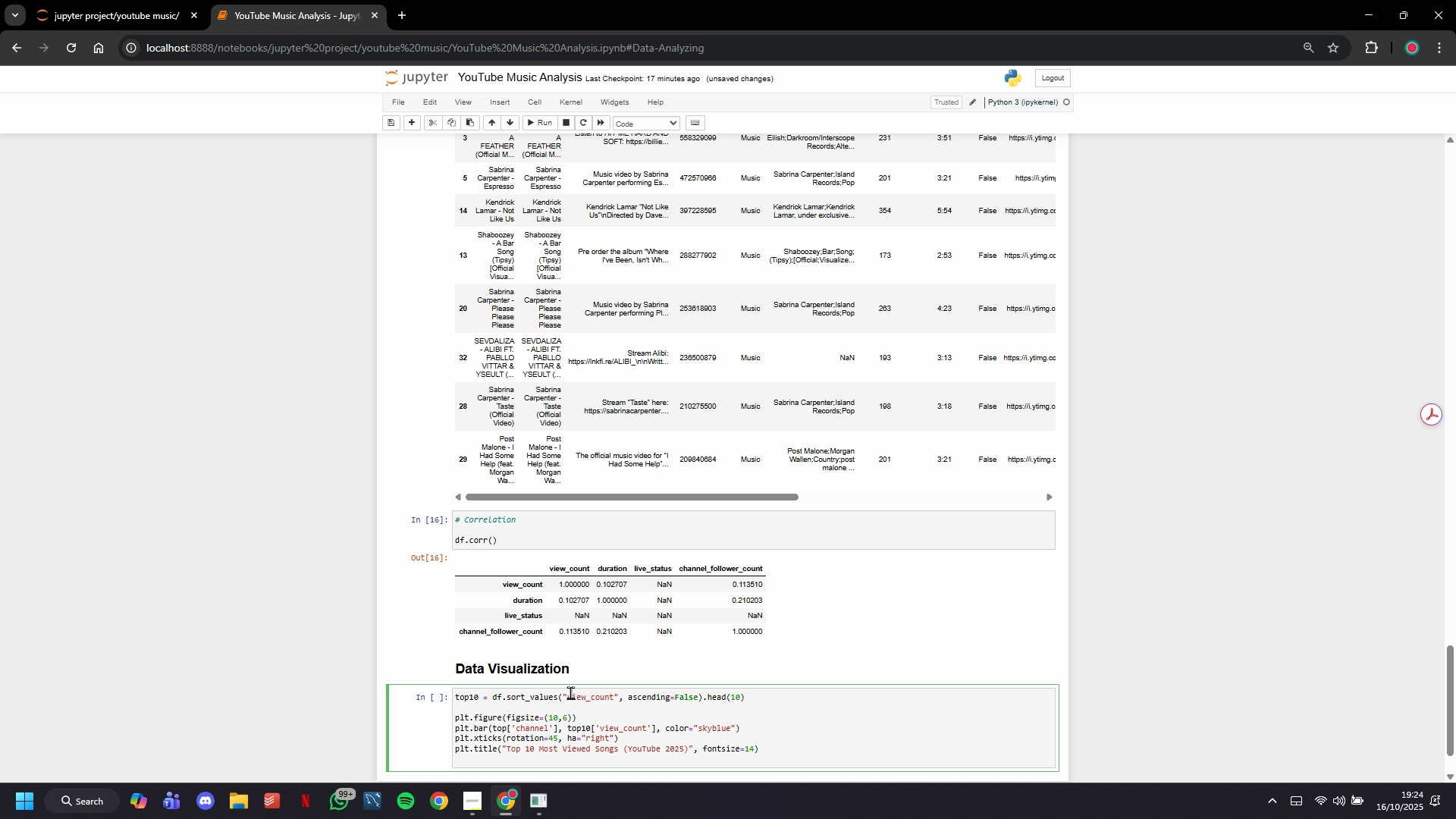 
type(plt.xlabel("Channe;)
key(Backspace)
type(l / Artist)
 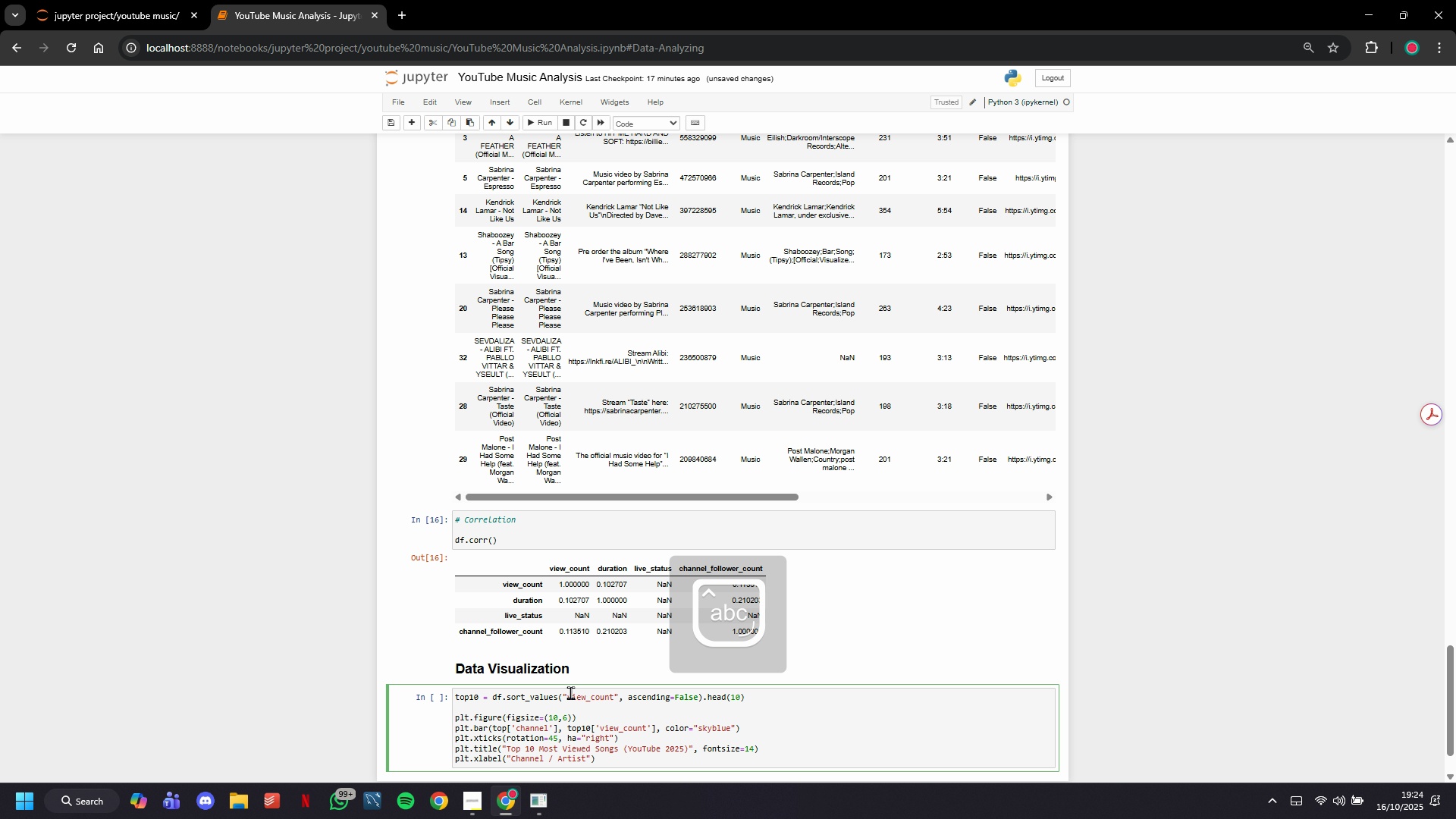 
key(ArrowRight)
 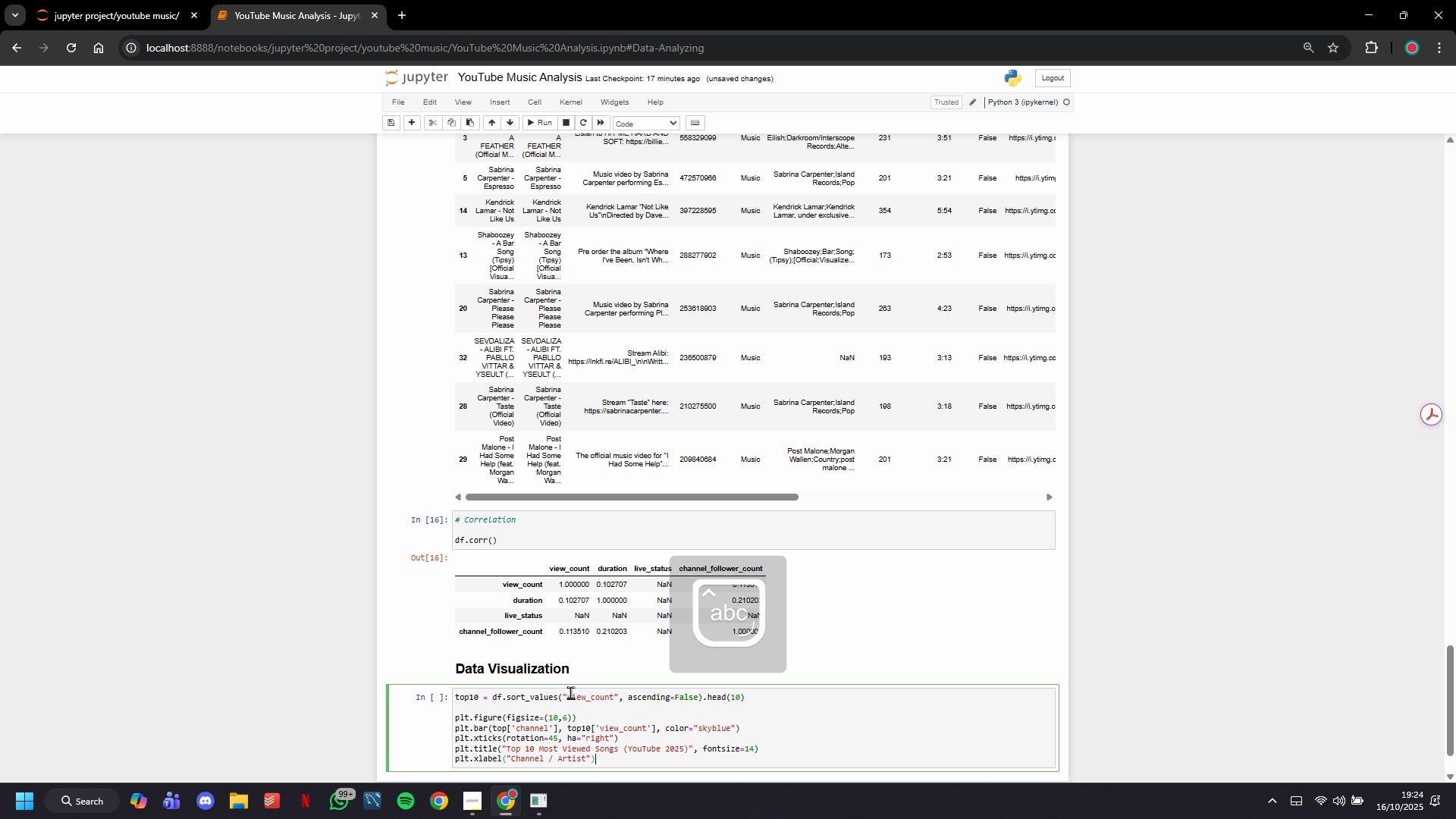 
key(ArrowRight)
 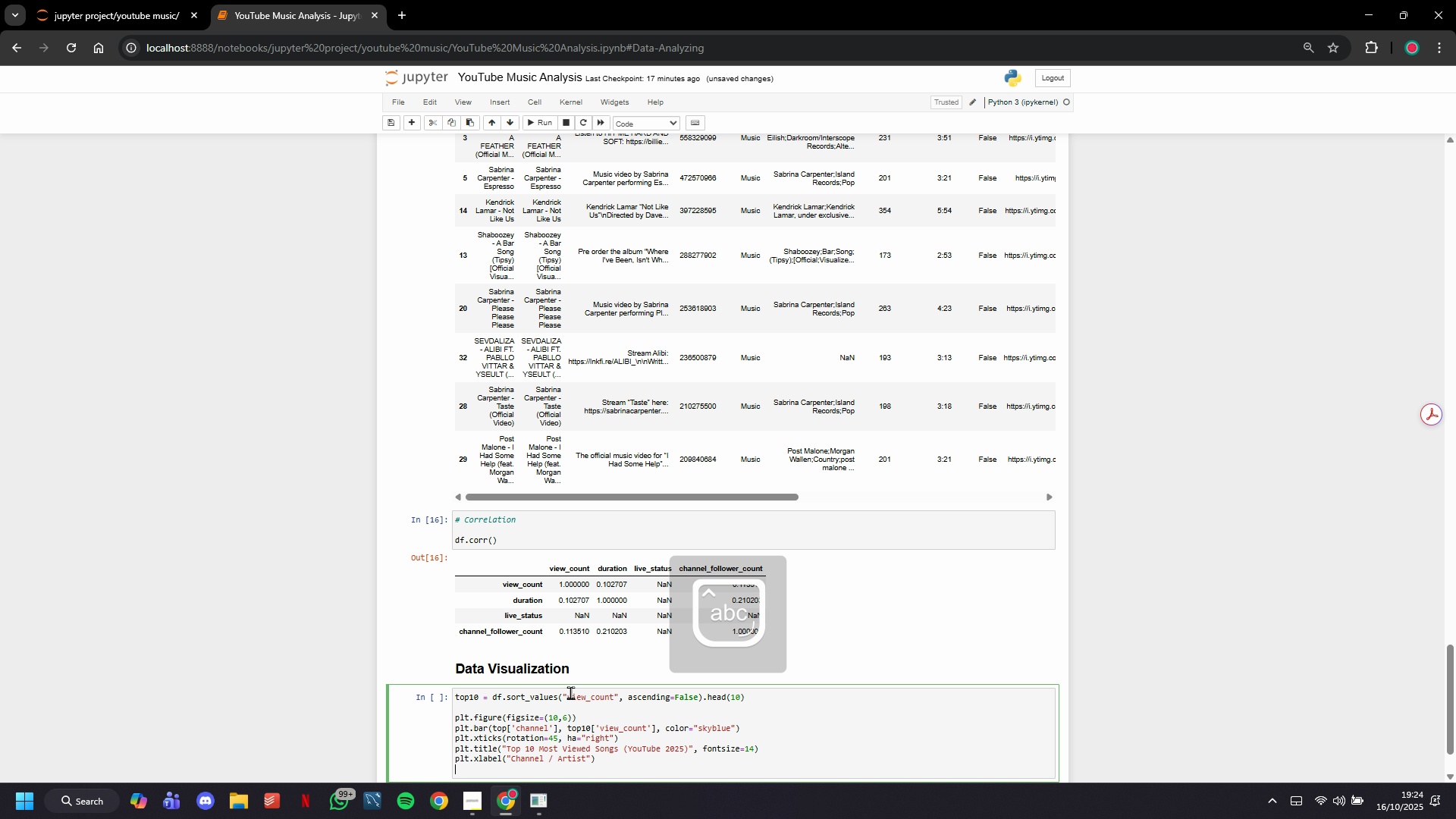 
key(Enter)
 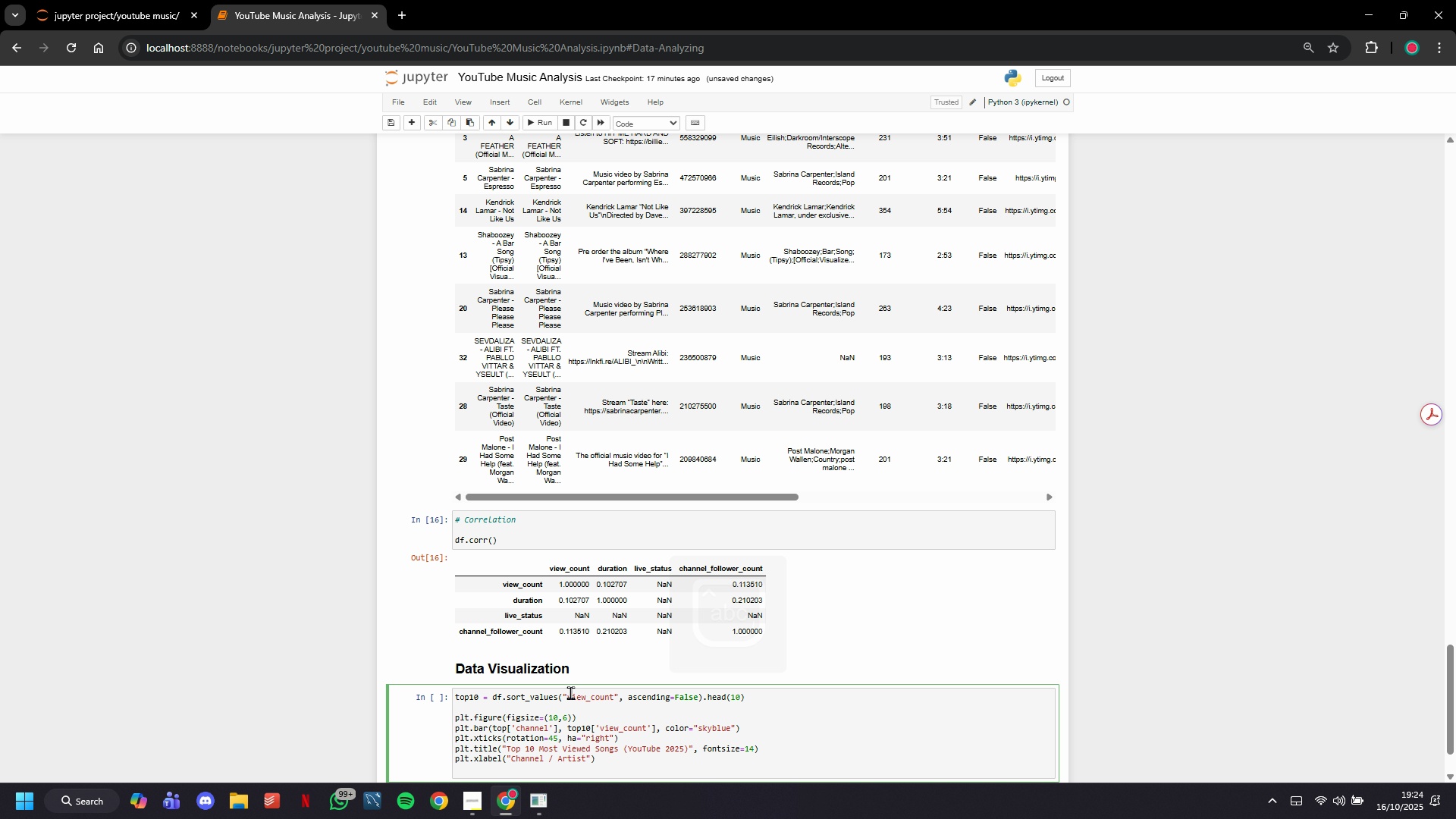 
type(plt.ylabel(:)
key(Backspace)
type("View Count)
 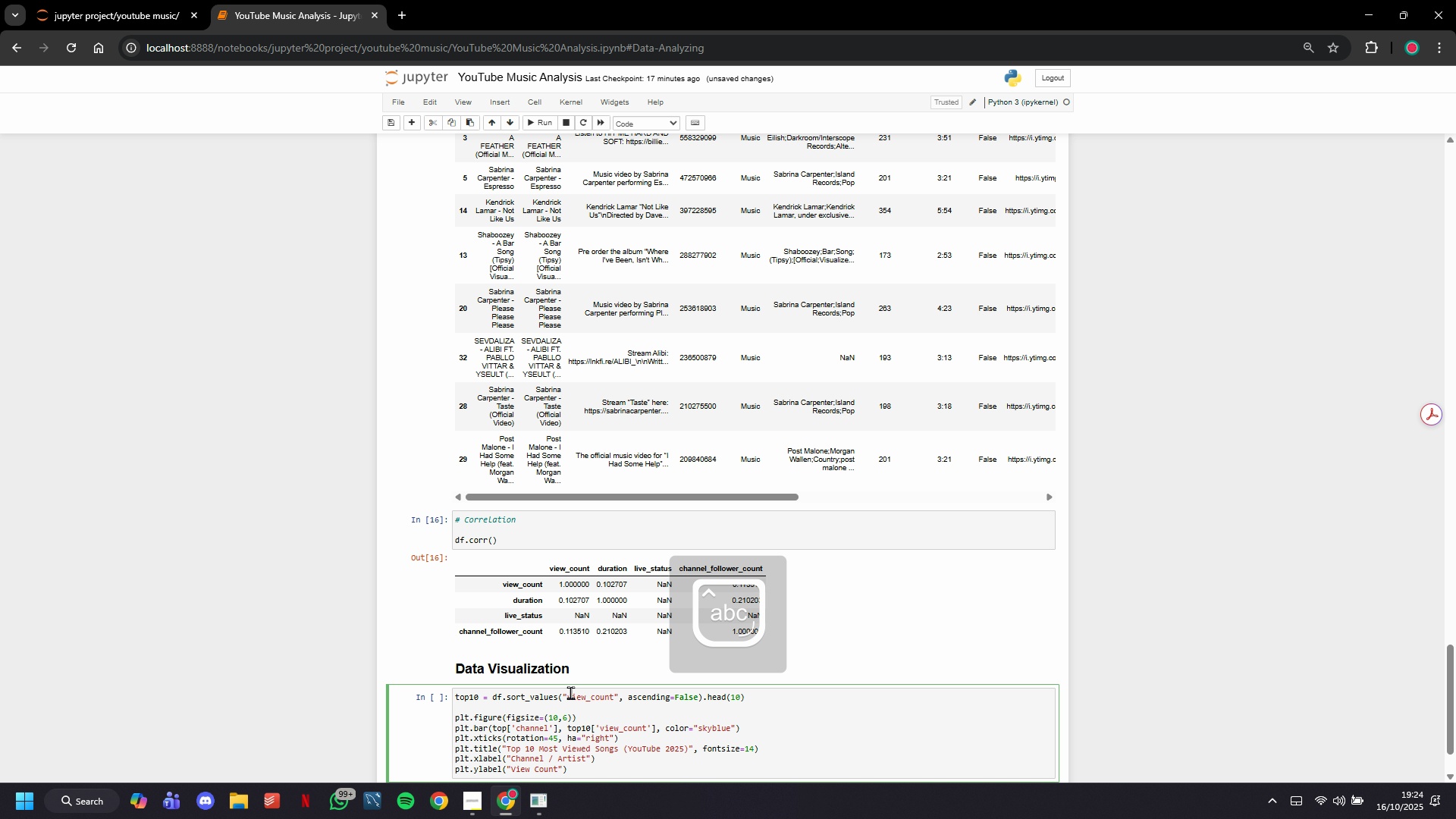 
key(ArrowRight)
 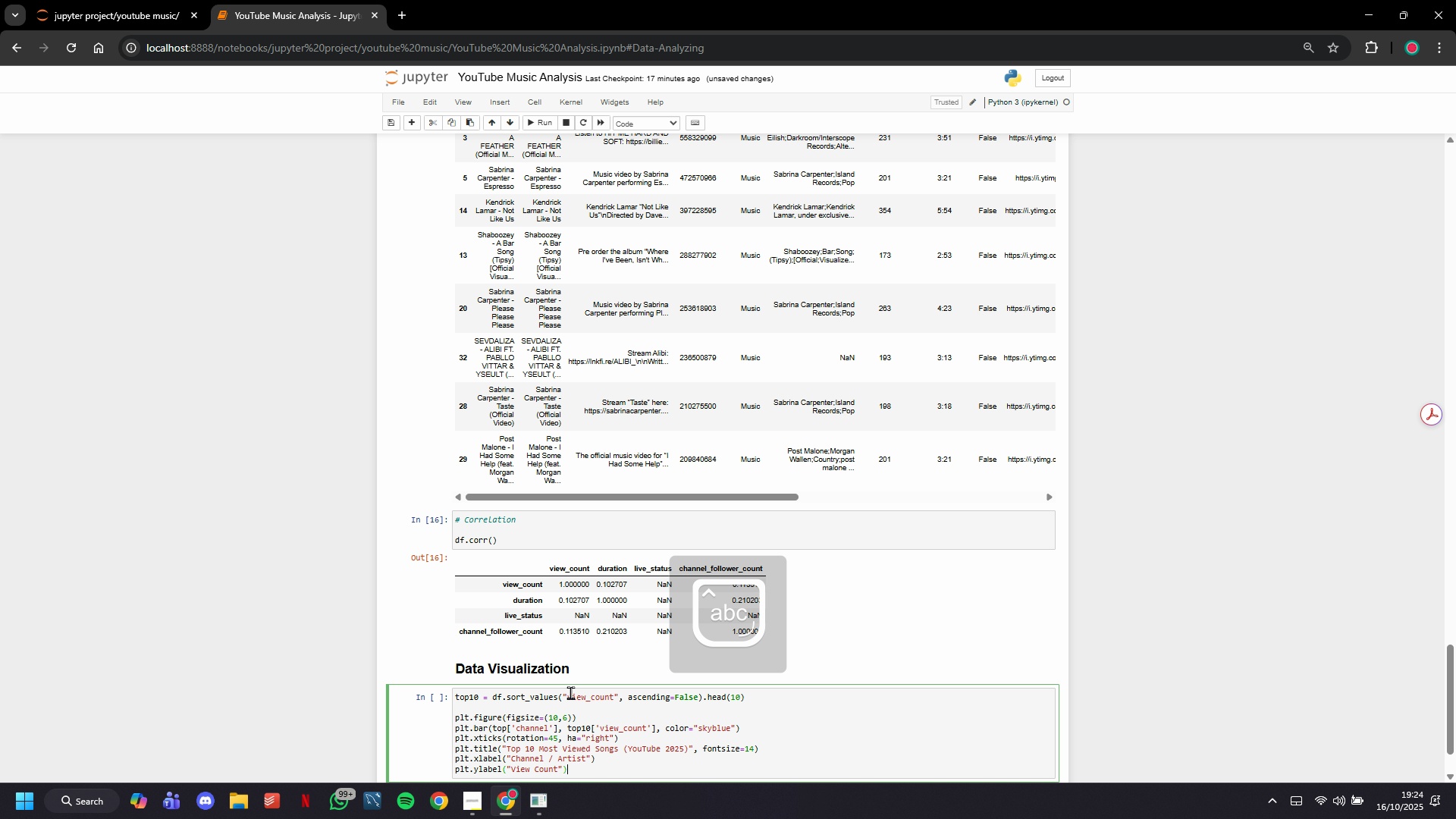 
key(ArrowRight)
 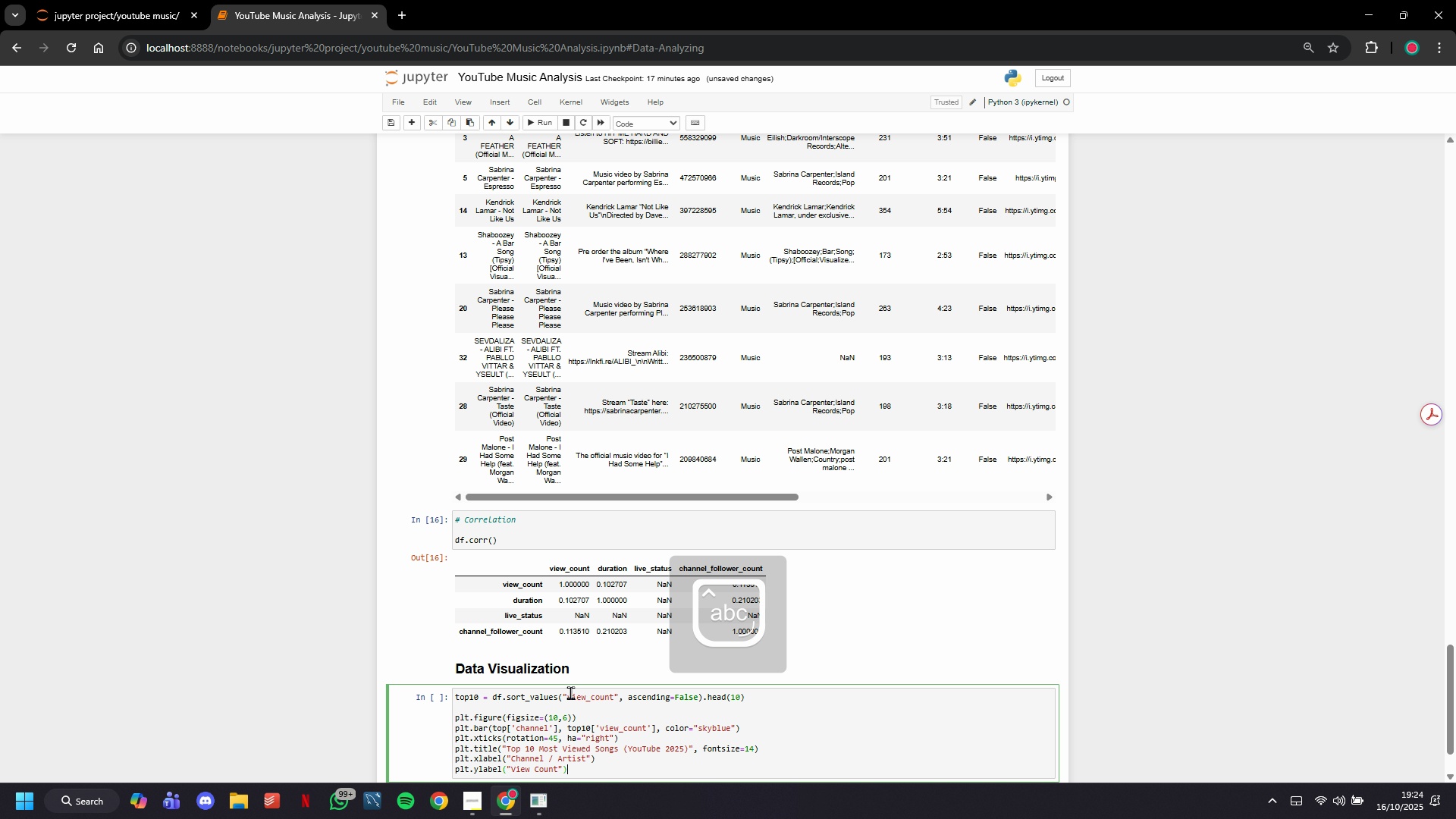 
key(ArrowRight)
 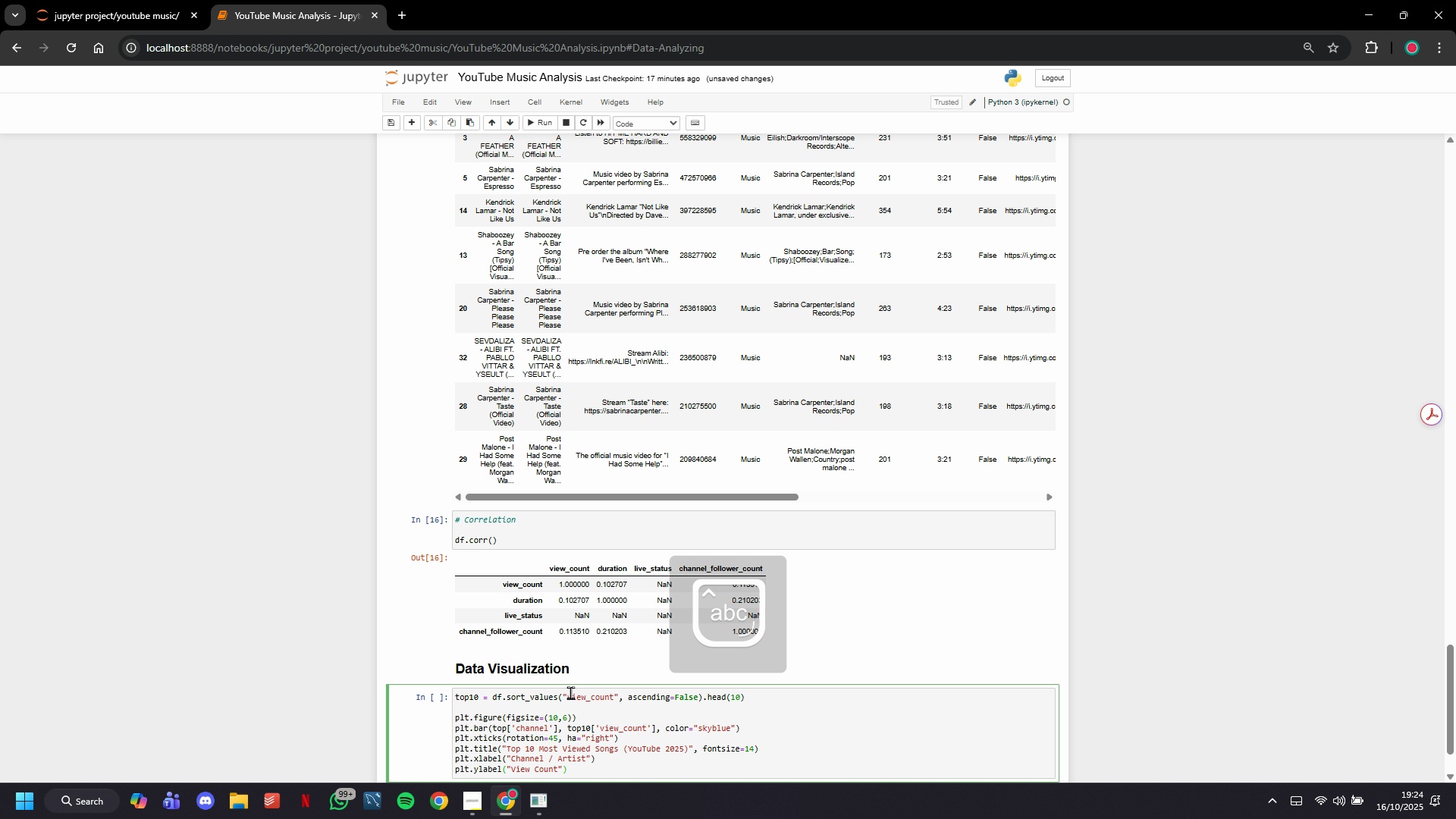 
key(Enter)
 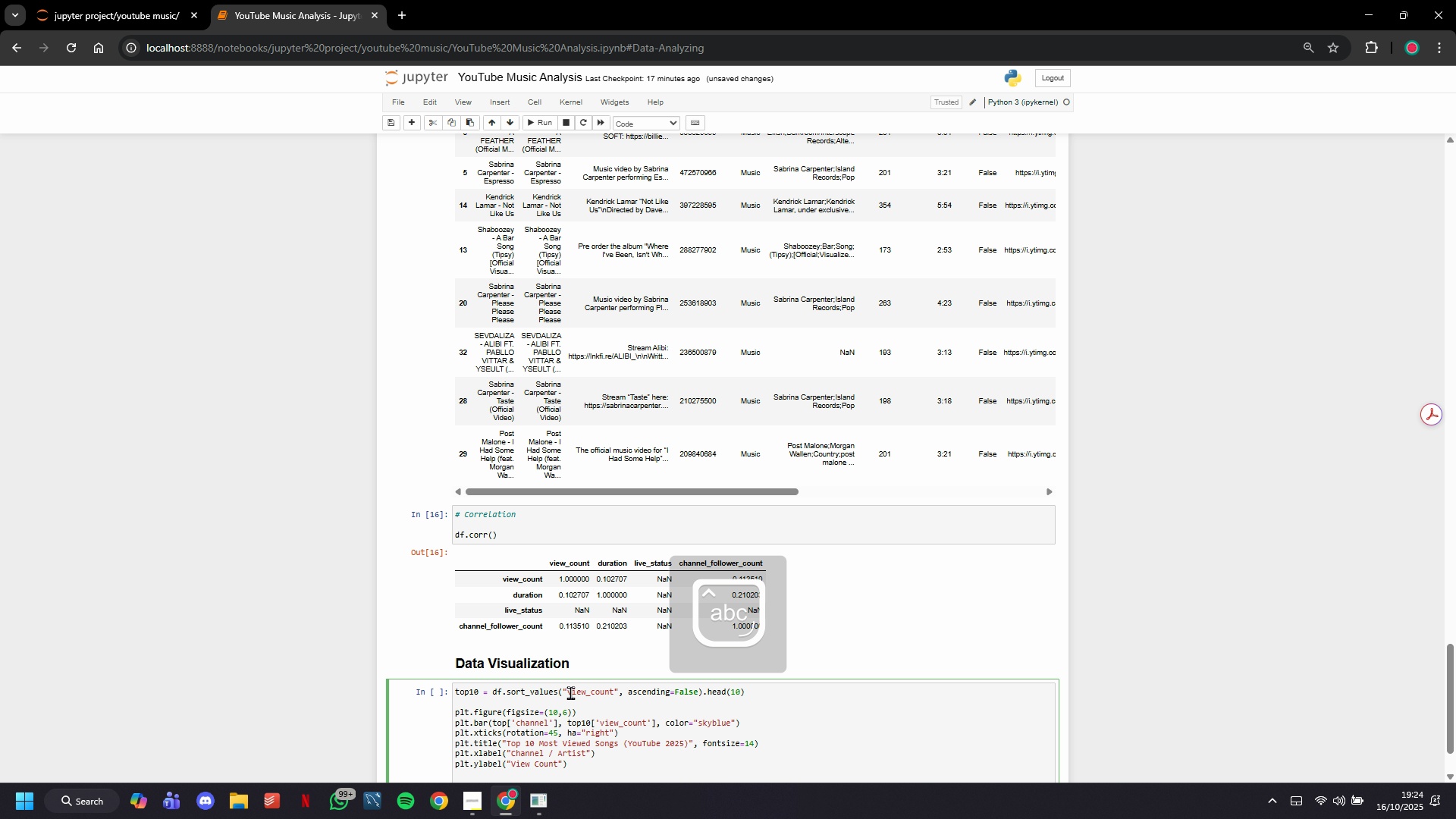 
type(plt.shpw()
 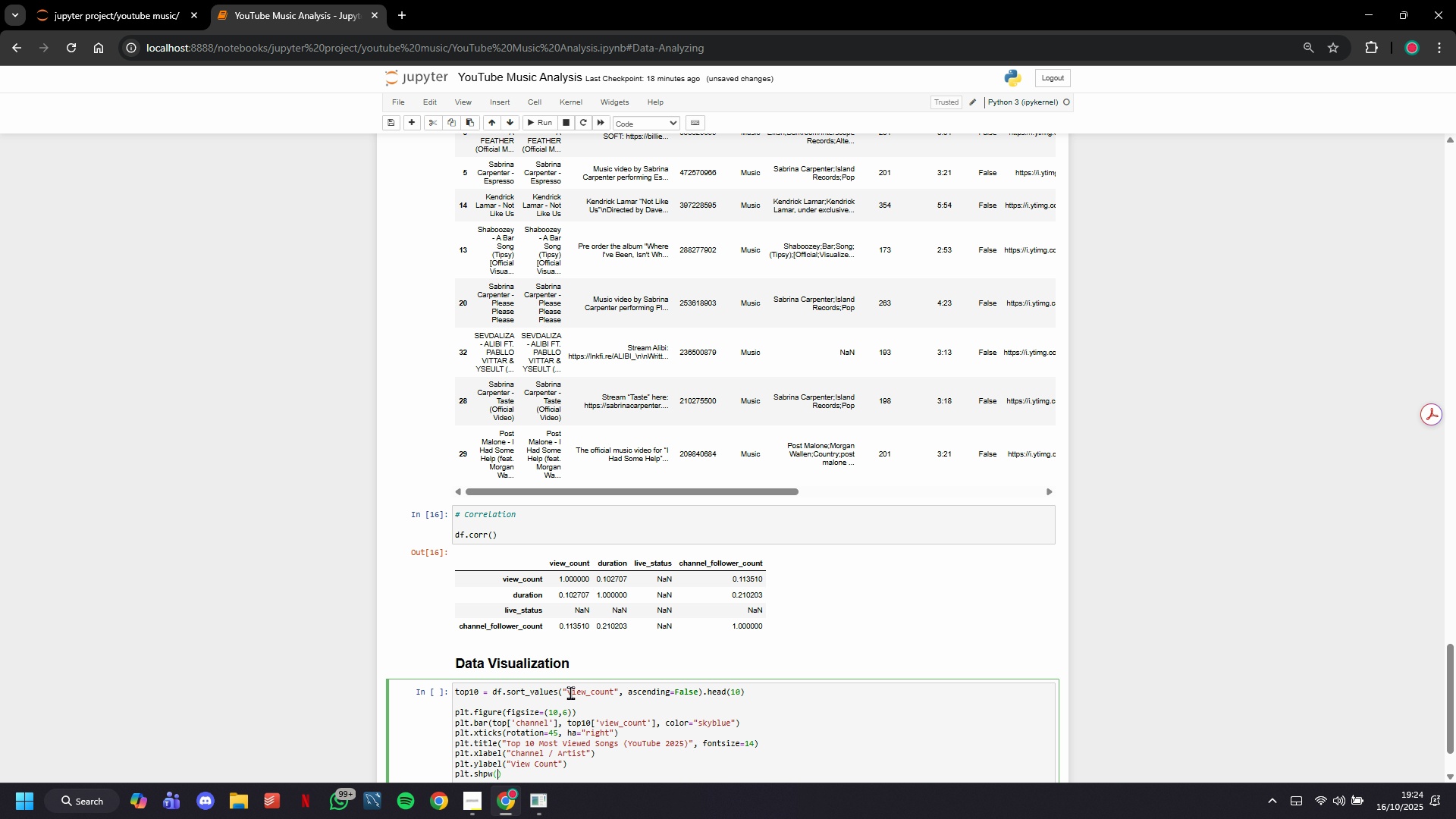 
key(ArrowLeft)
 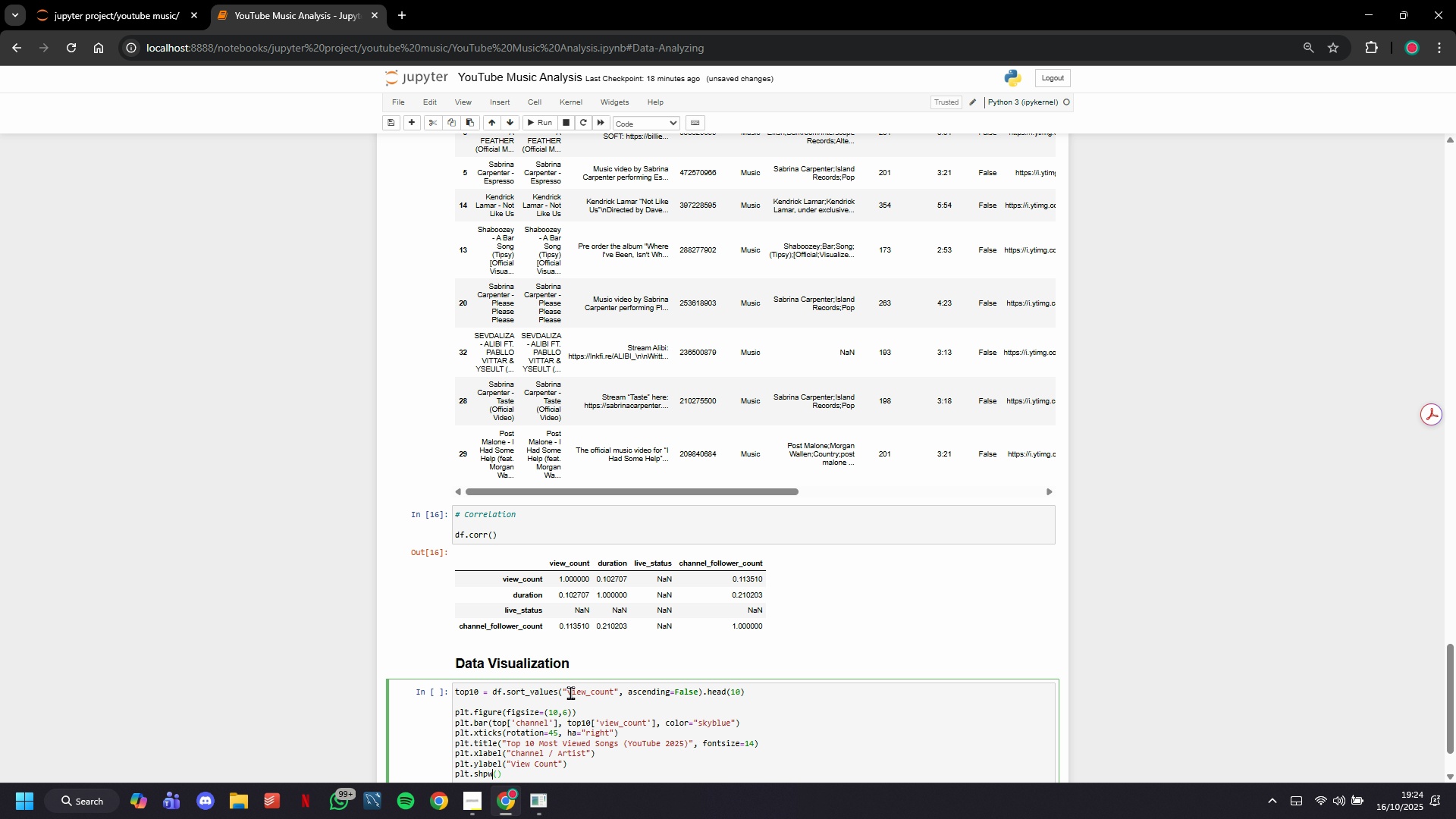 
key(ArrowLeft)
 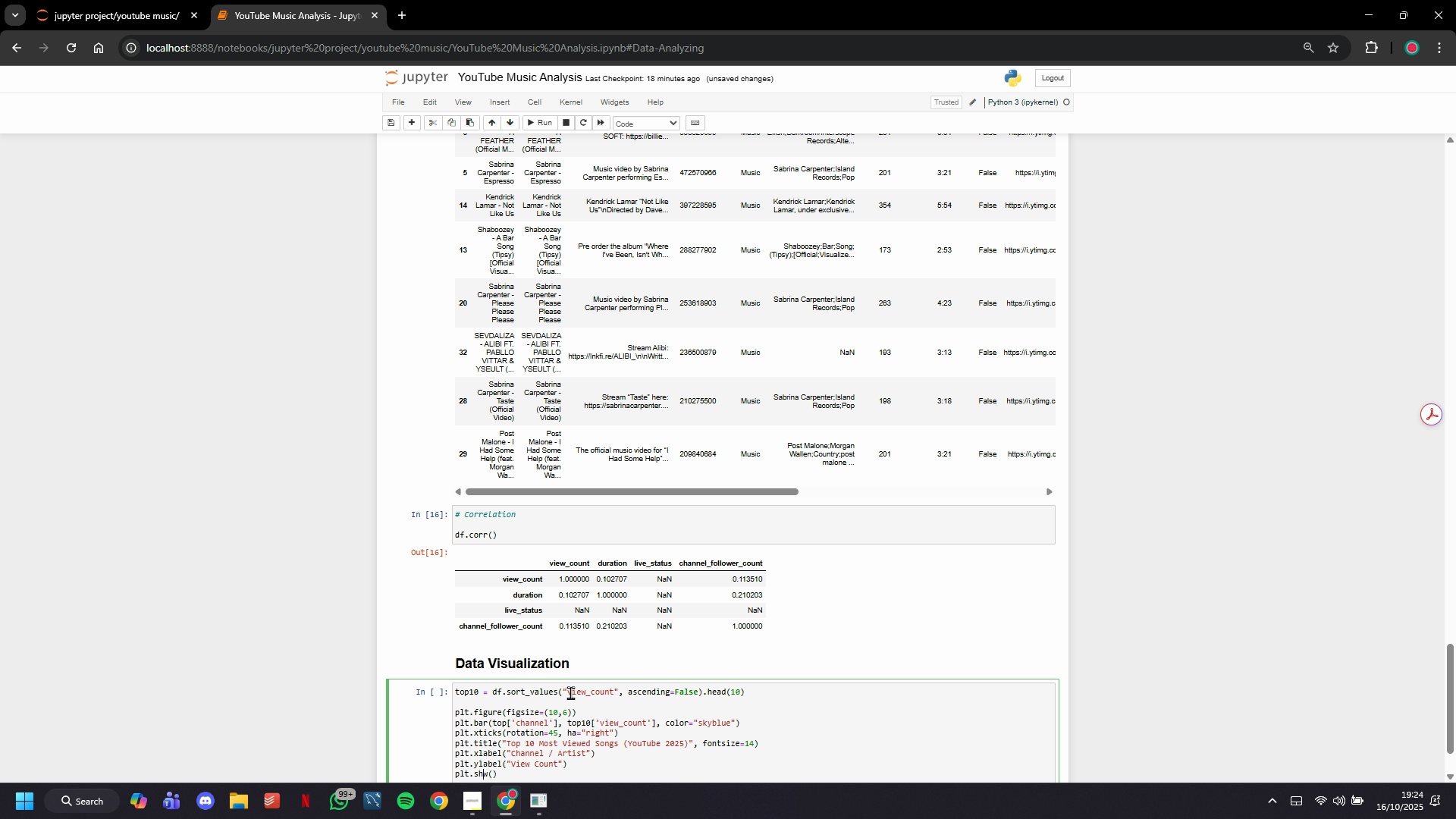 
key(Backspace)
 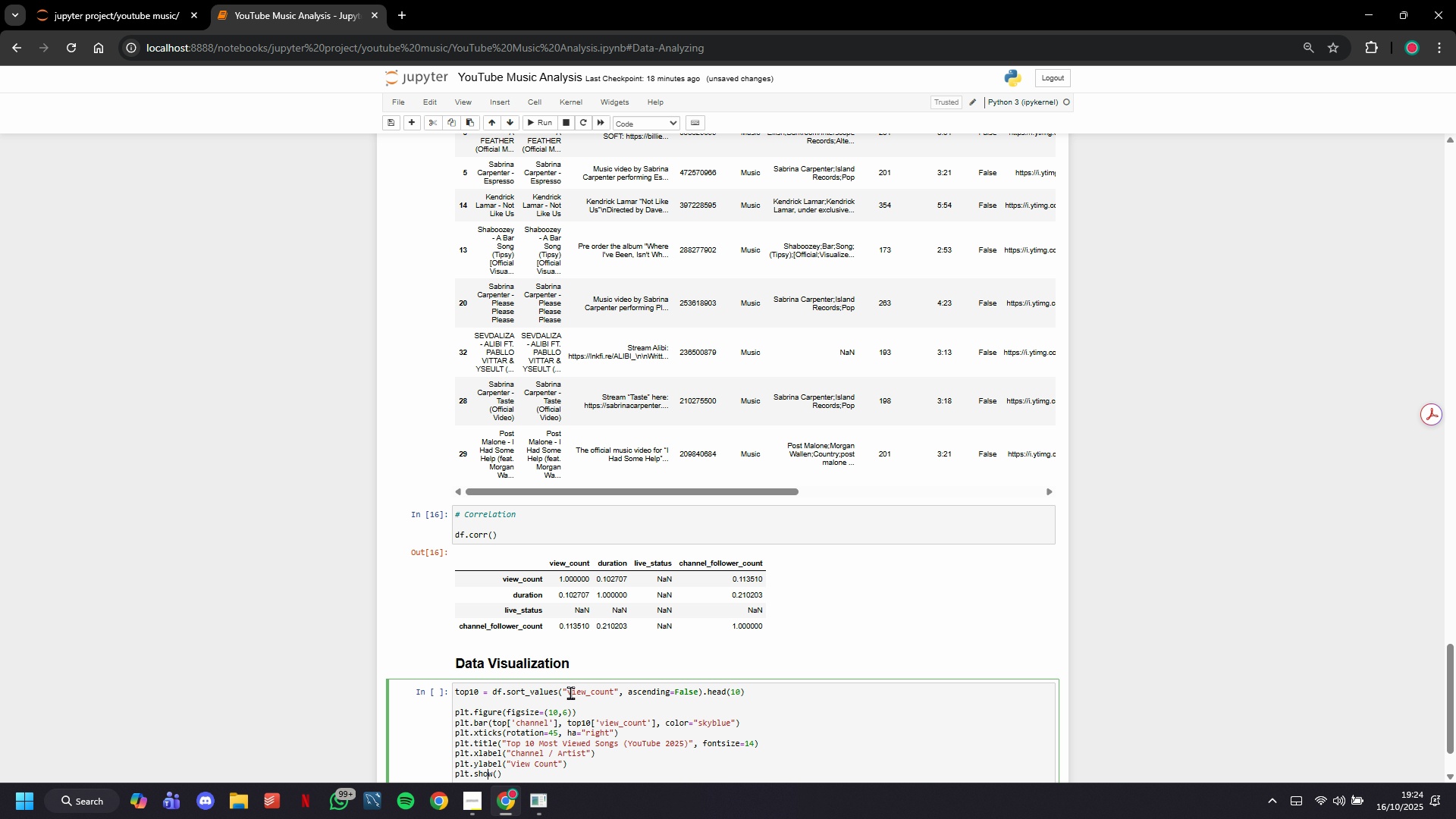 
key(O)
 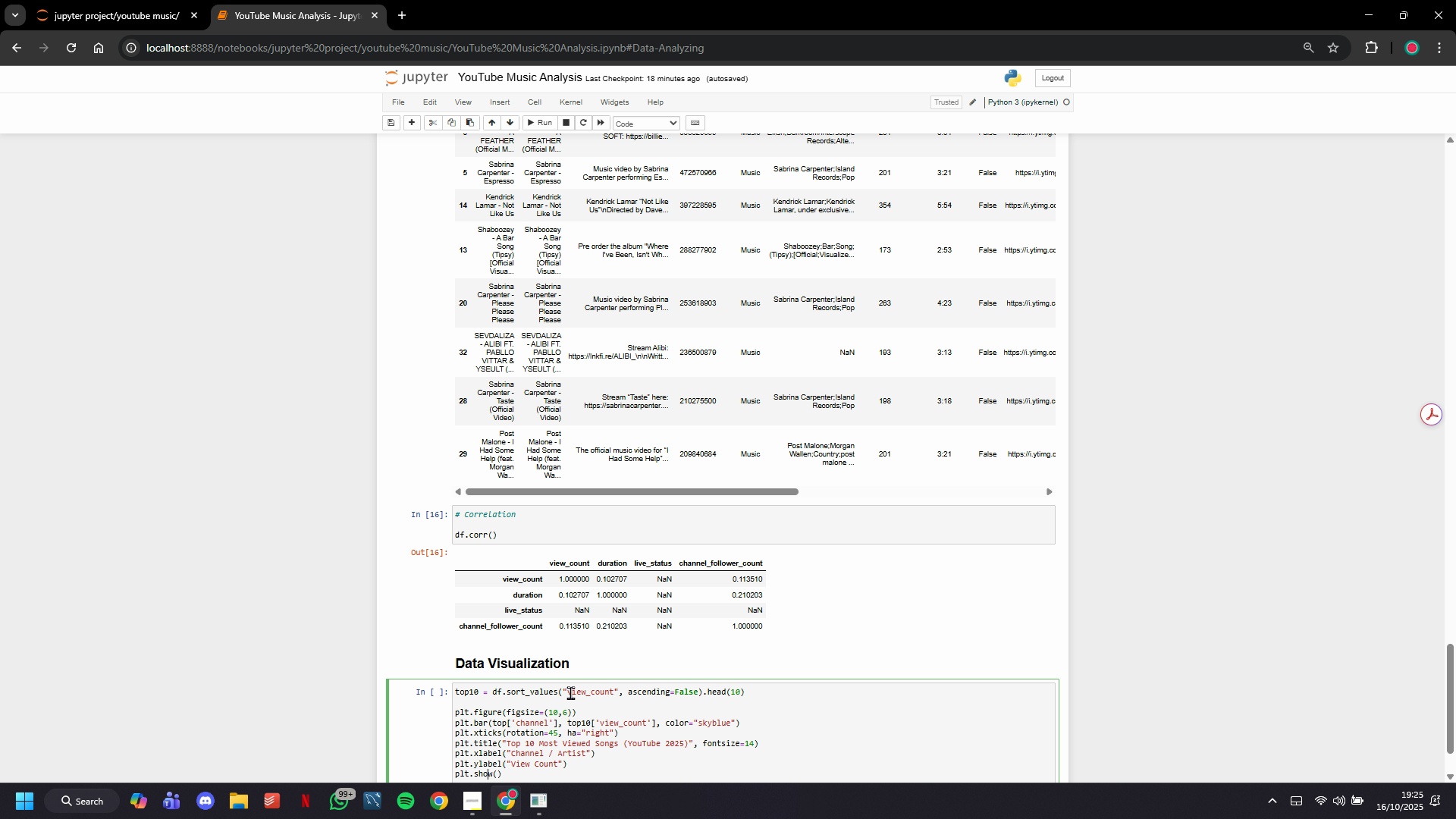 
wait(29.15)
 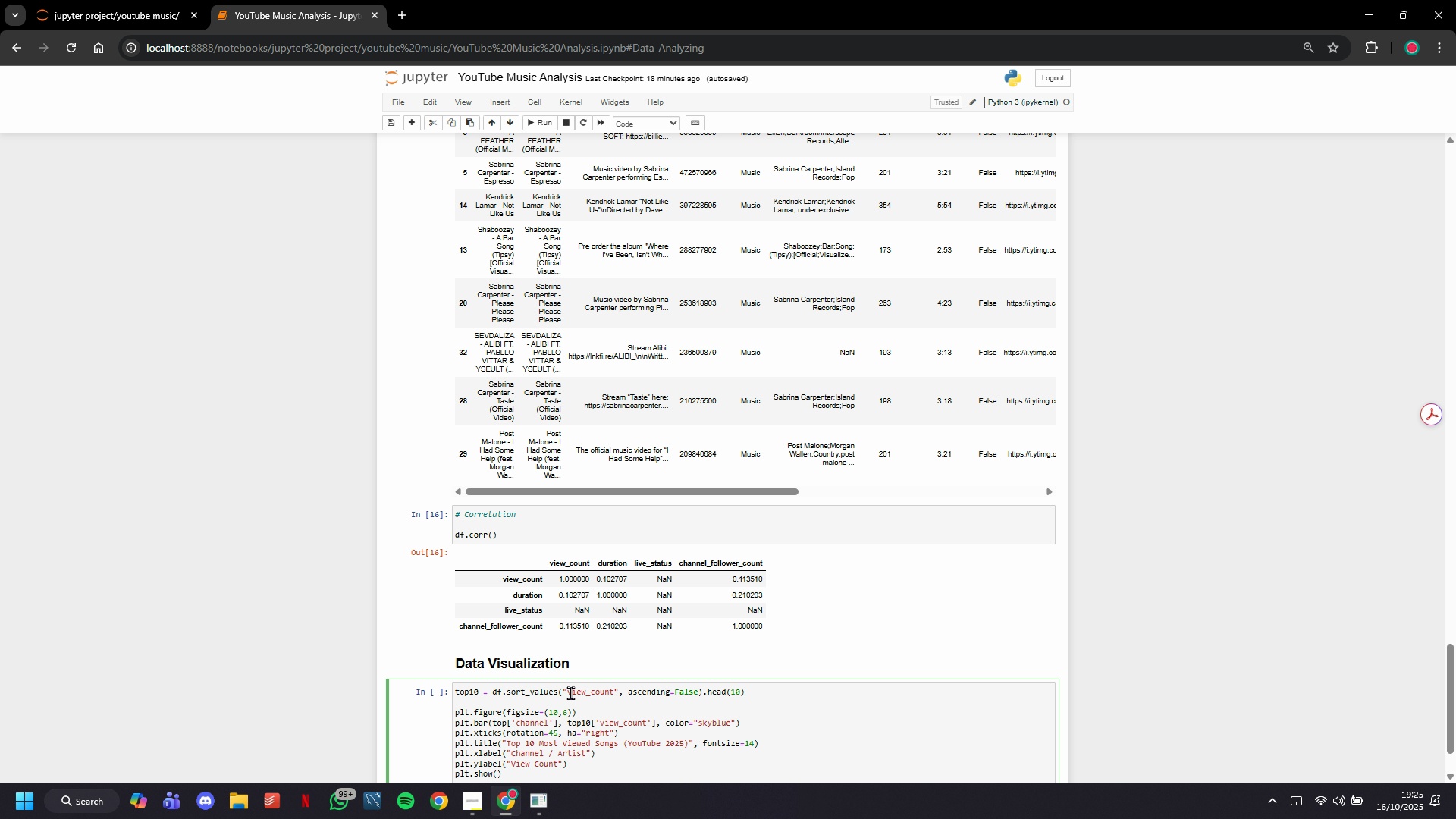 
scroll: coordinate [610, 536], scroll_direction: down, amount: 9.0
 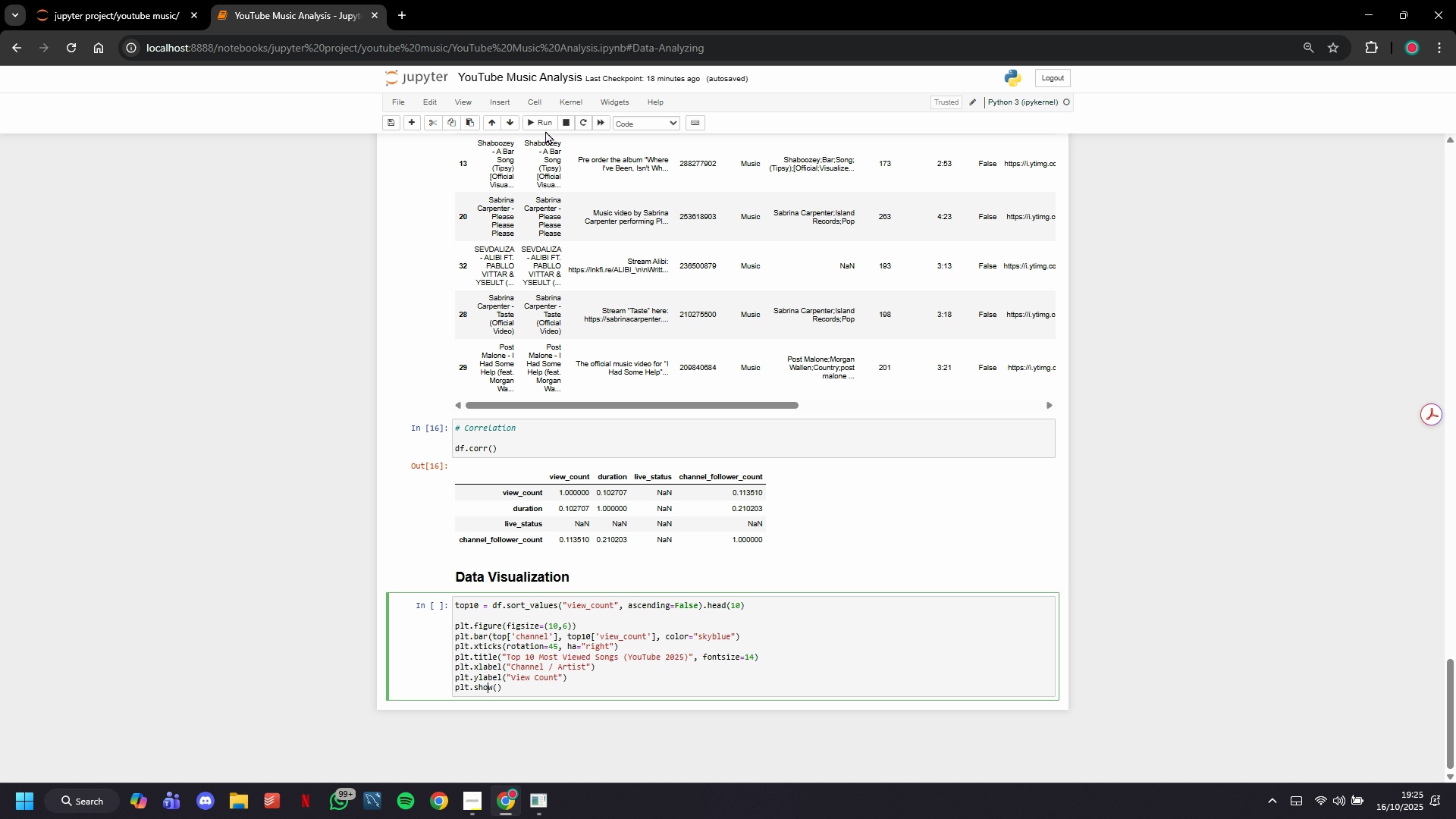 
left_click([544, 126])
 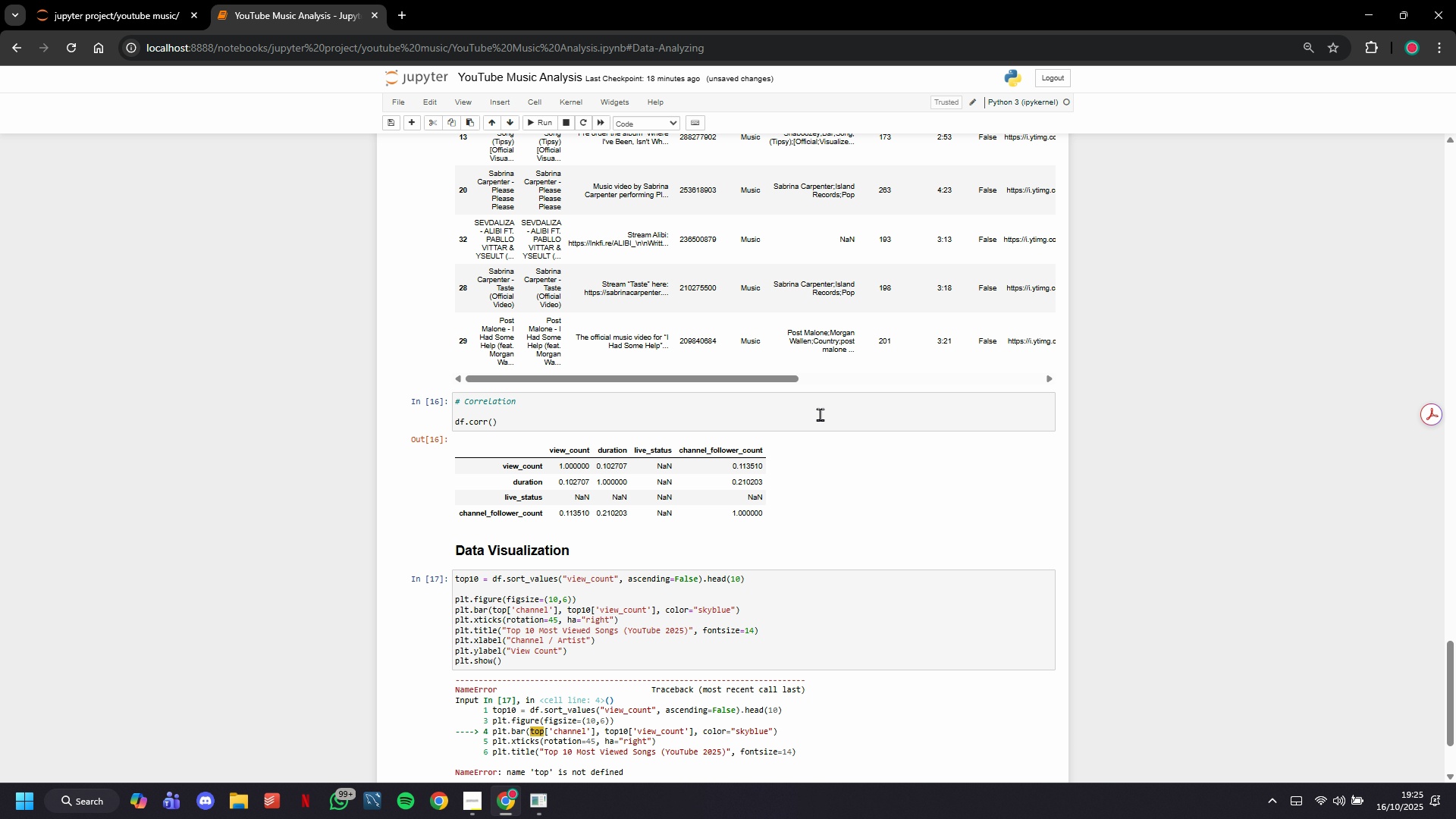 
scroll: coordinate [820, 414], scroll_direction: down, amount: 5.0
 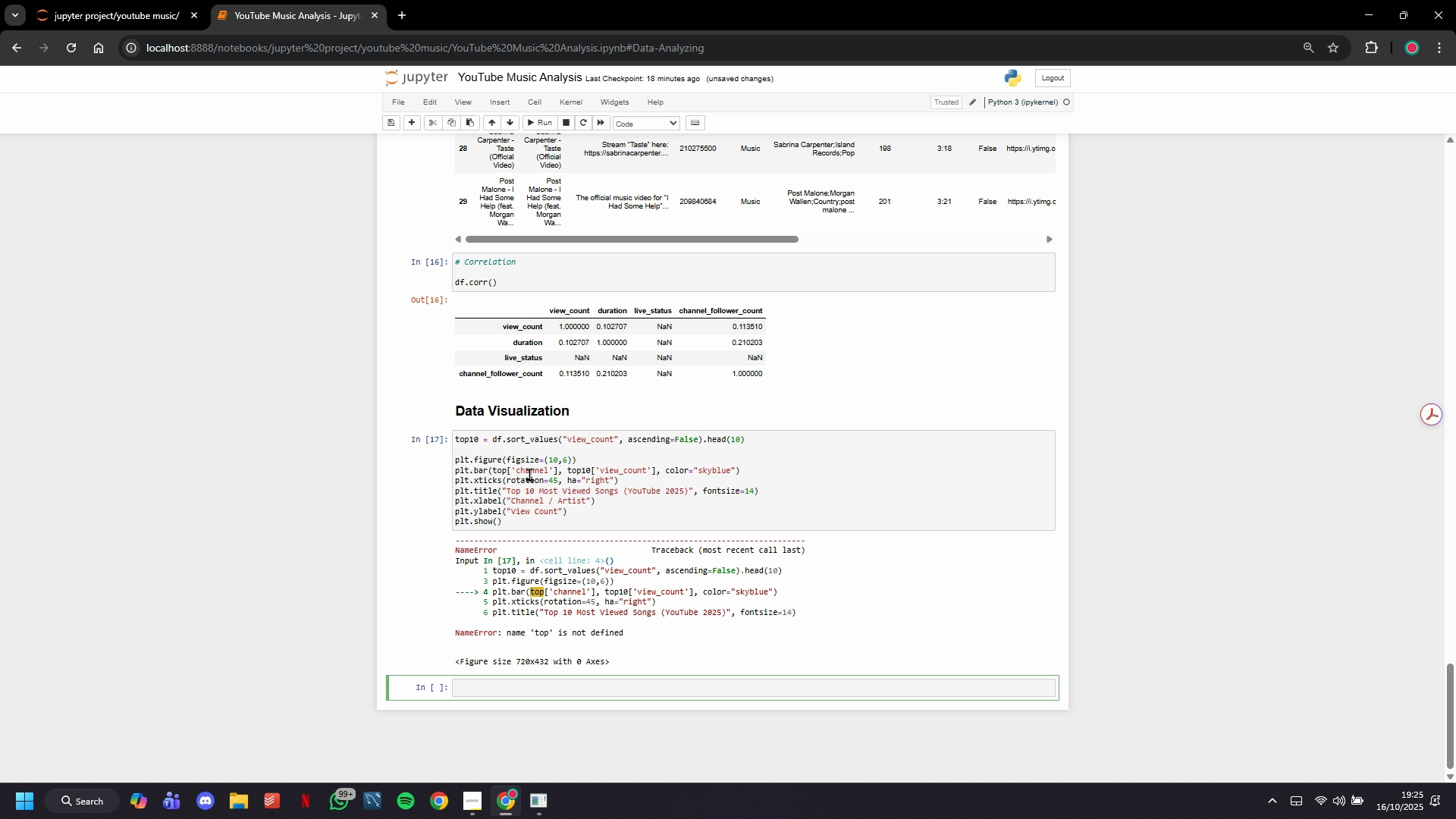 
left_click([507, 470])
 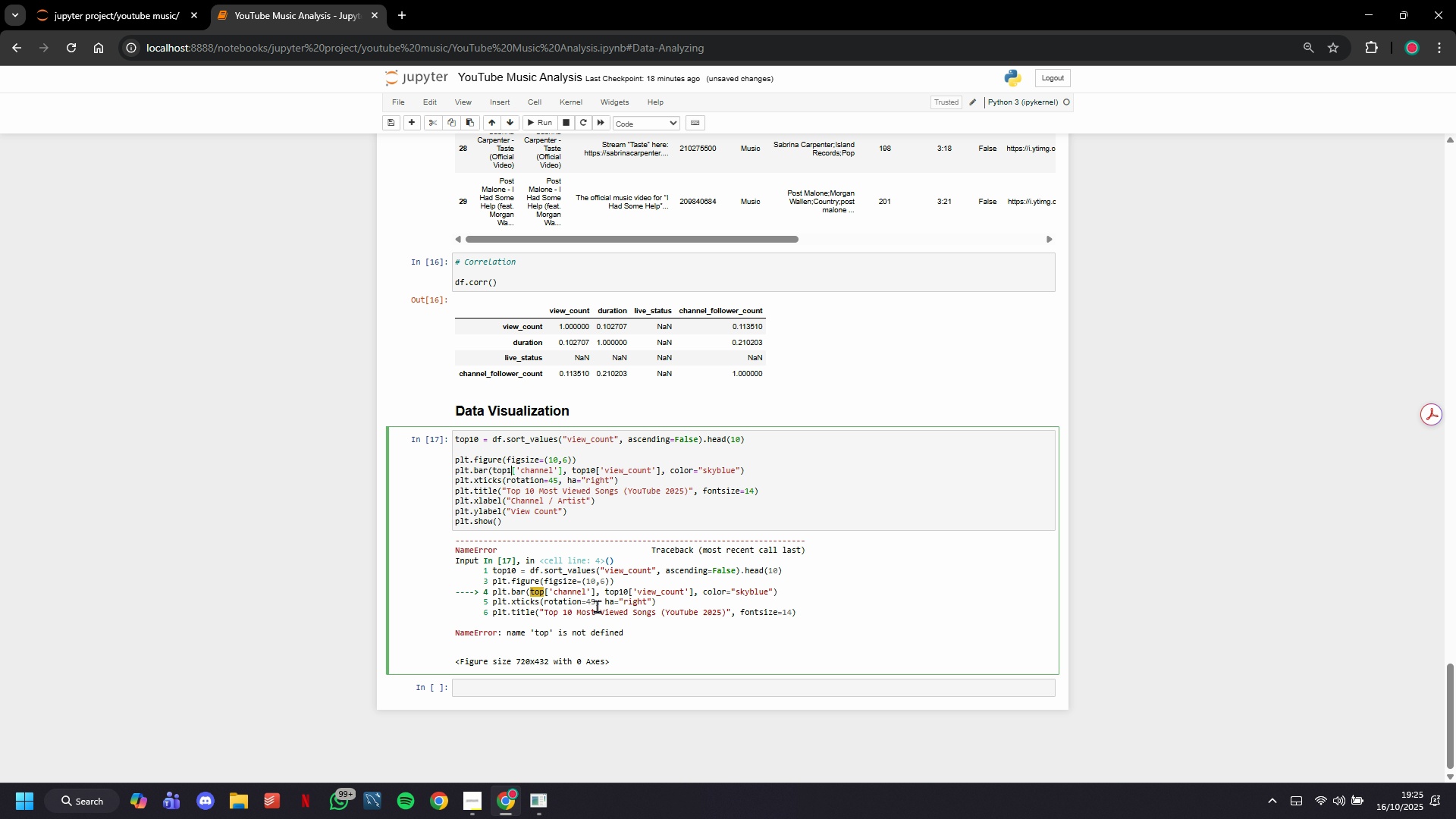 
type(10)
 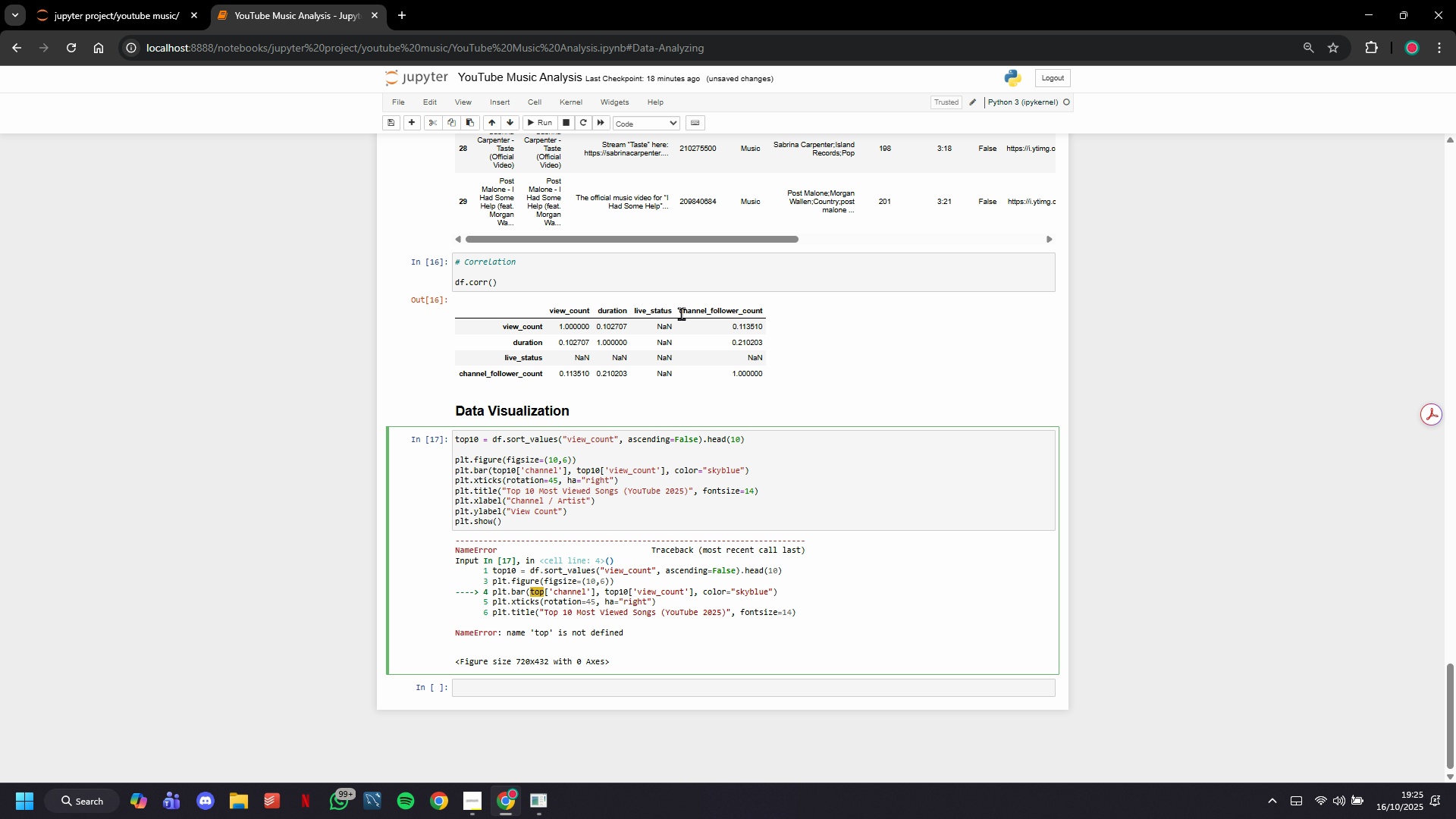 
wait(6.78)
 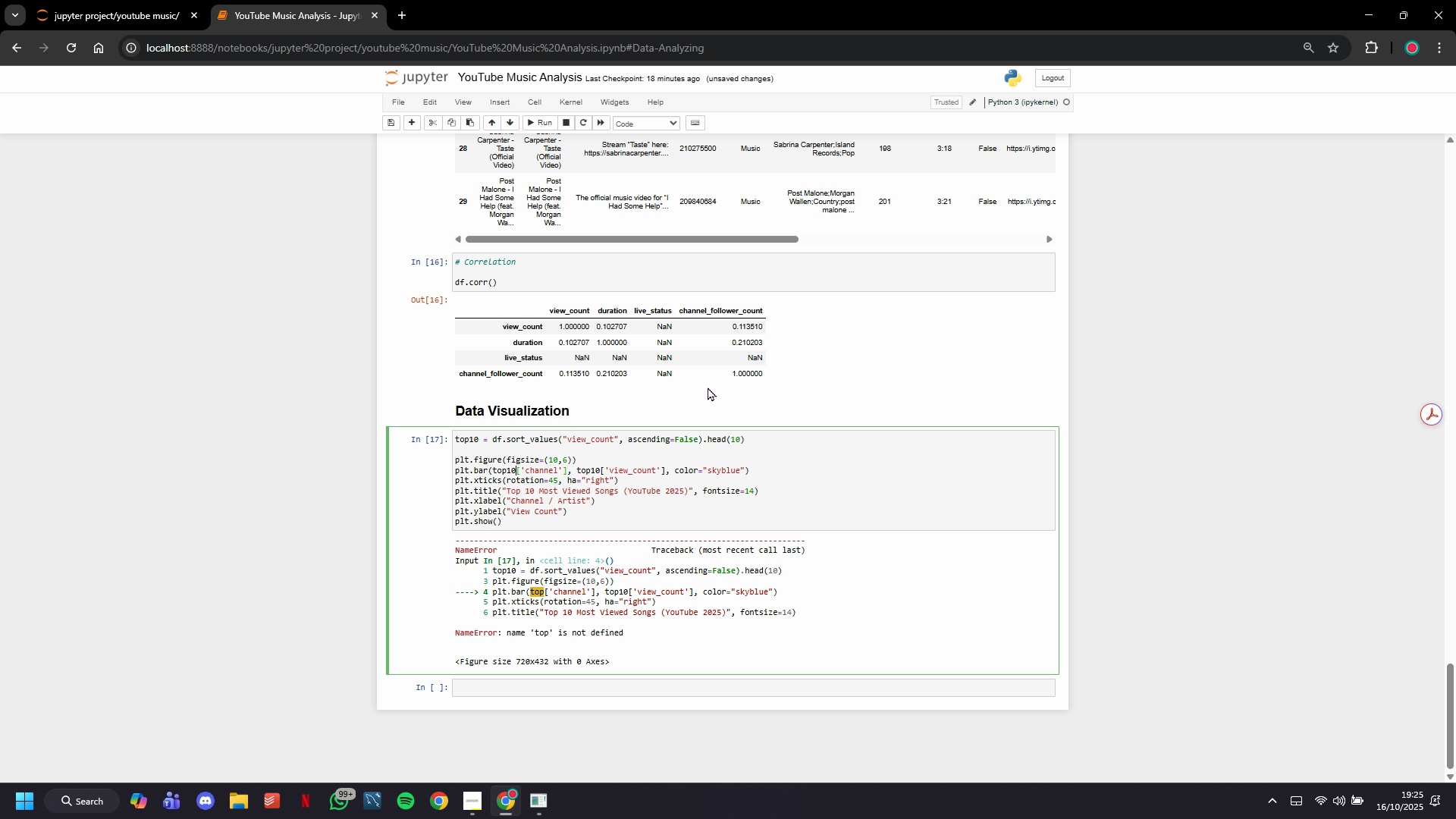 
left_click([543, 126])
 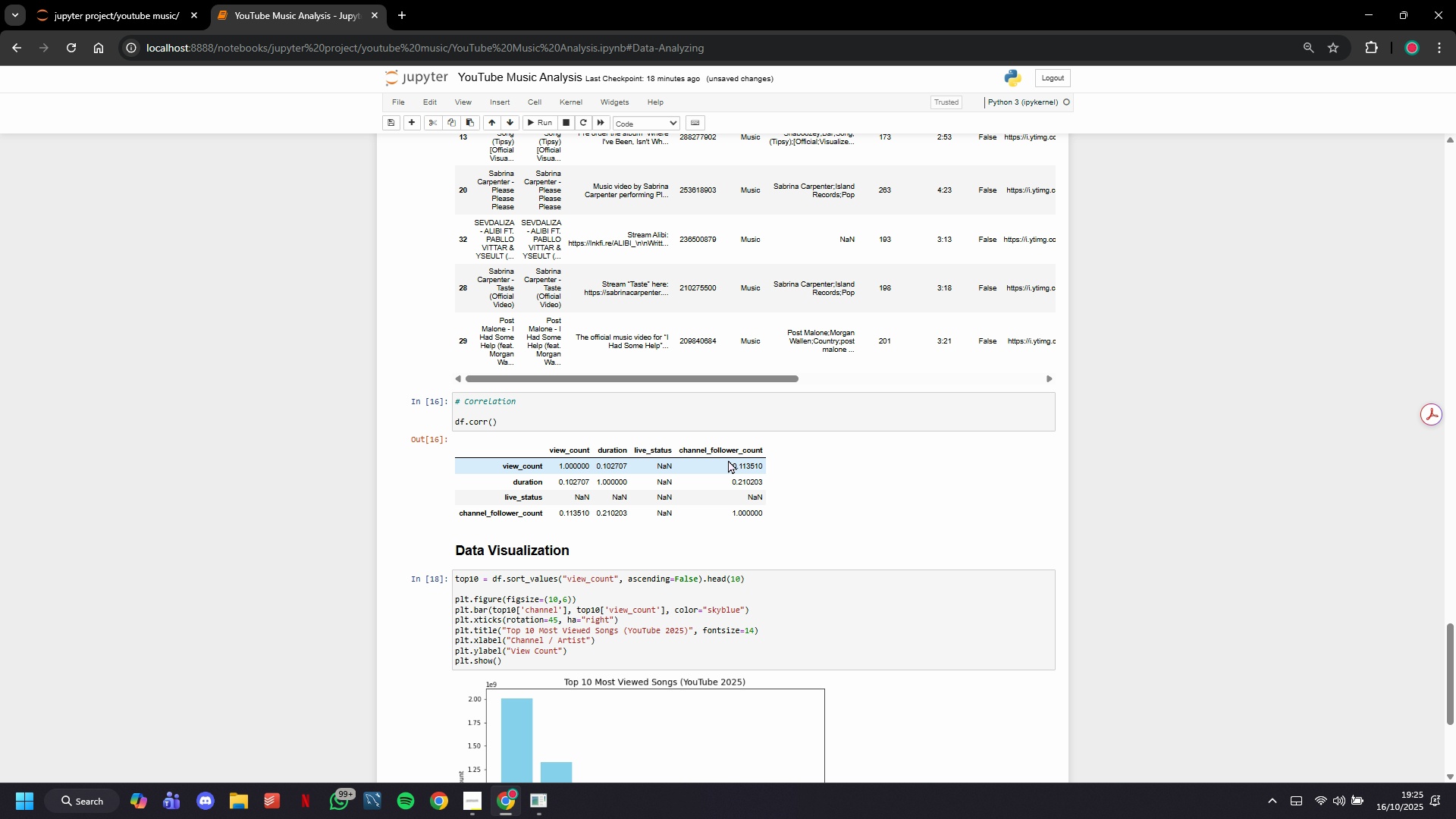 
scroll: coordinate [728, 460], scroll_direction: down, amount: 6.0
 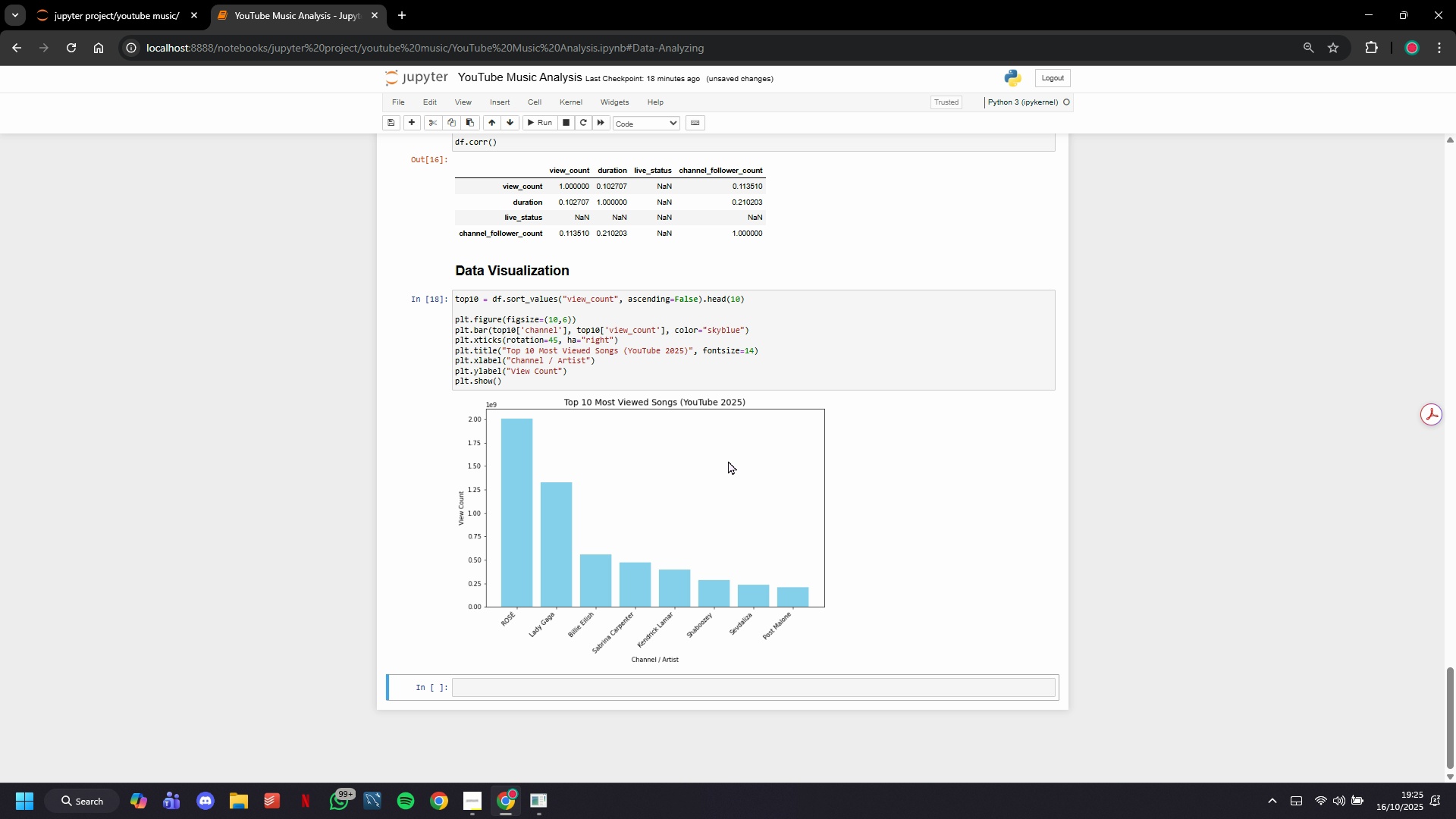 
wait(5.05)
 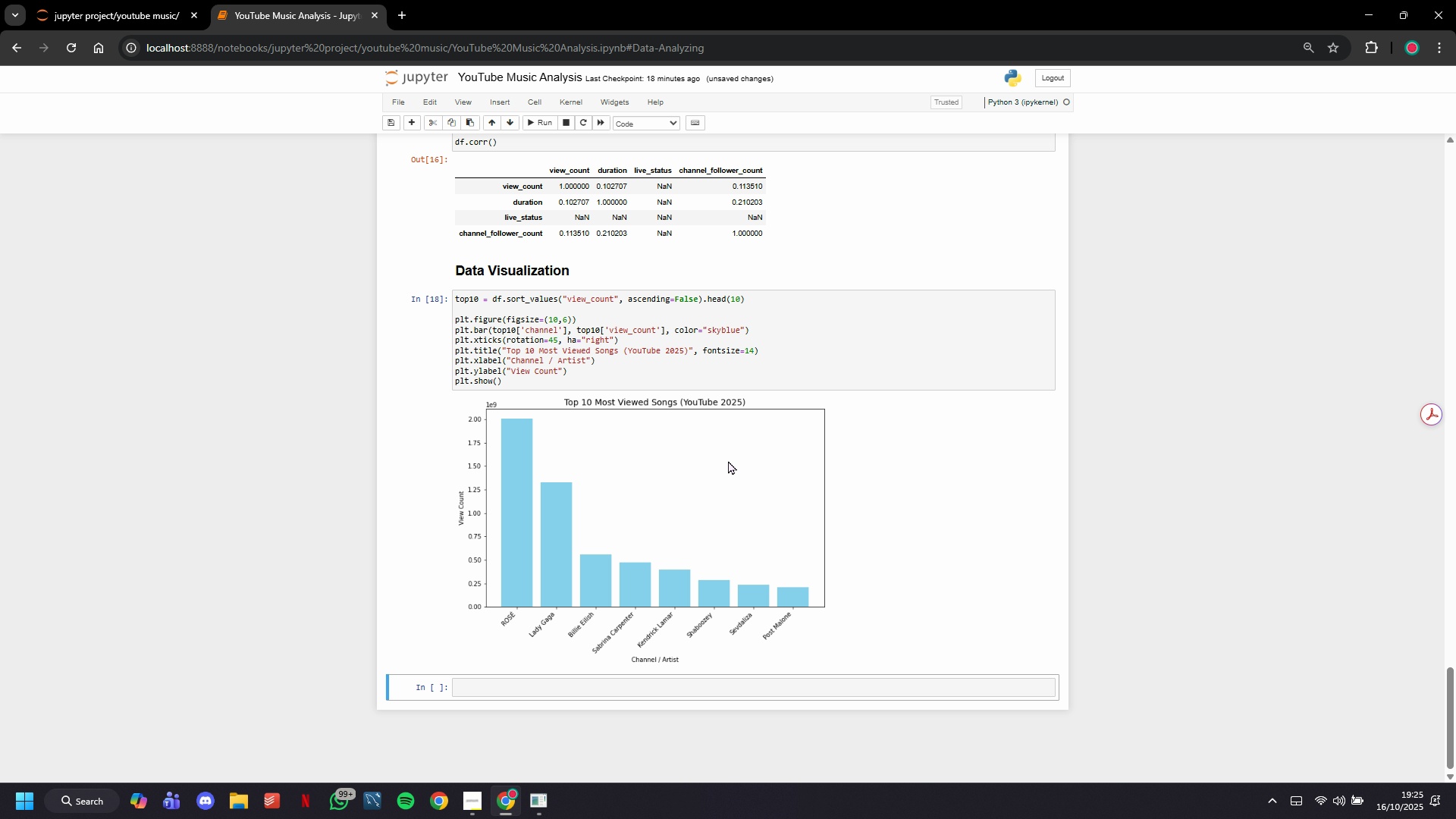 
scroll: coordinate [728, 460], scroll_direction: down, amount: 3.0
 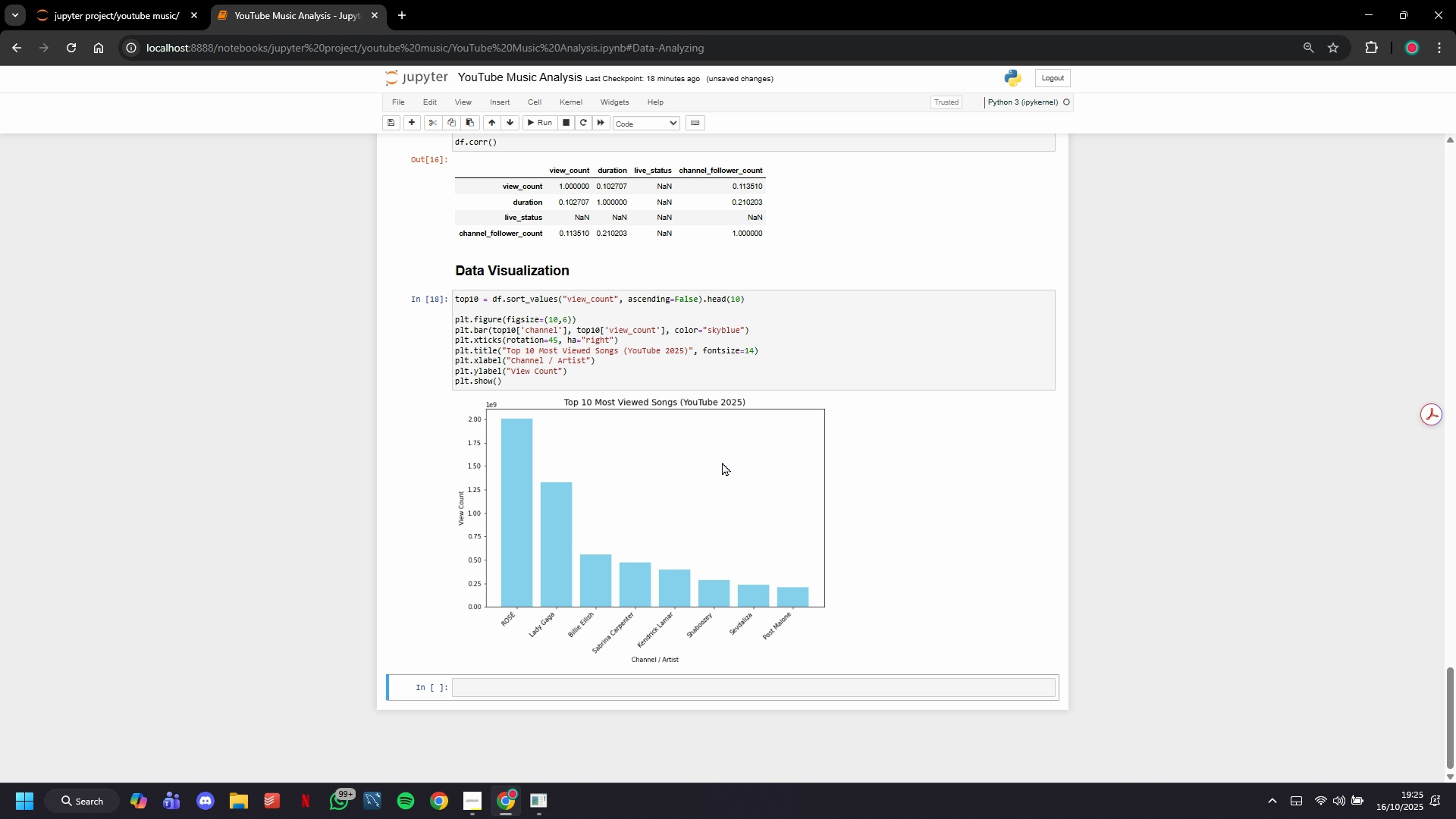 
left_click([566, 686])
 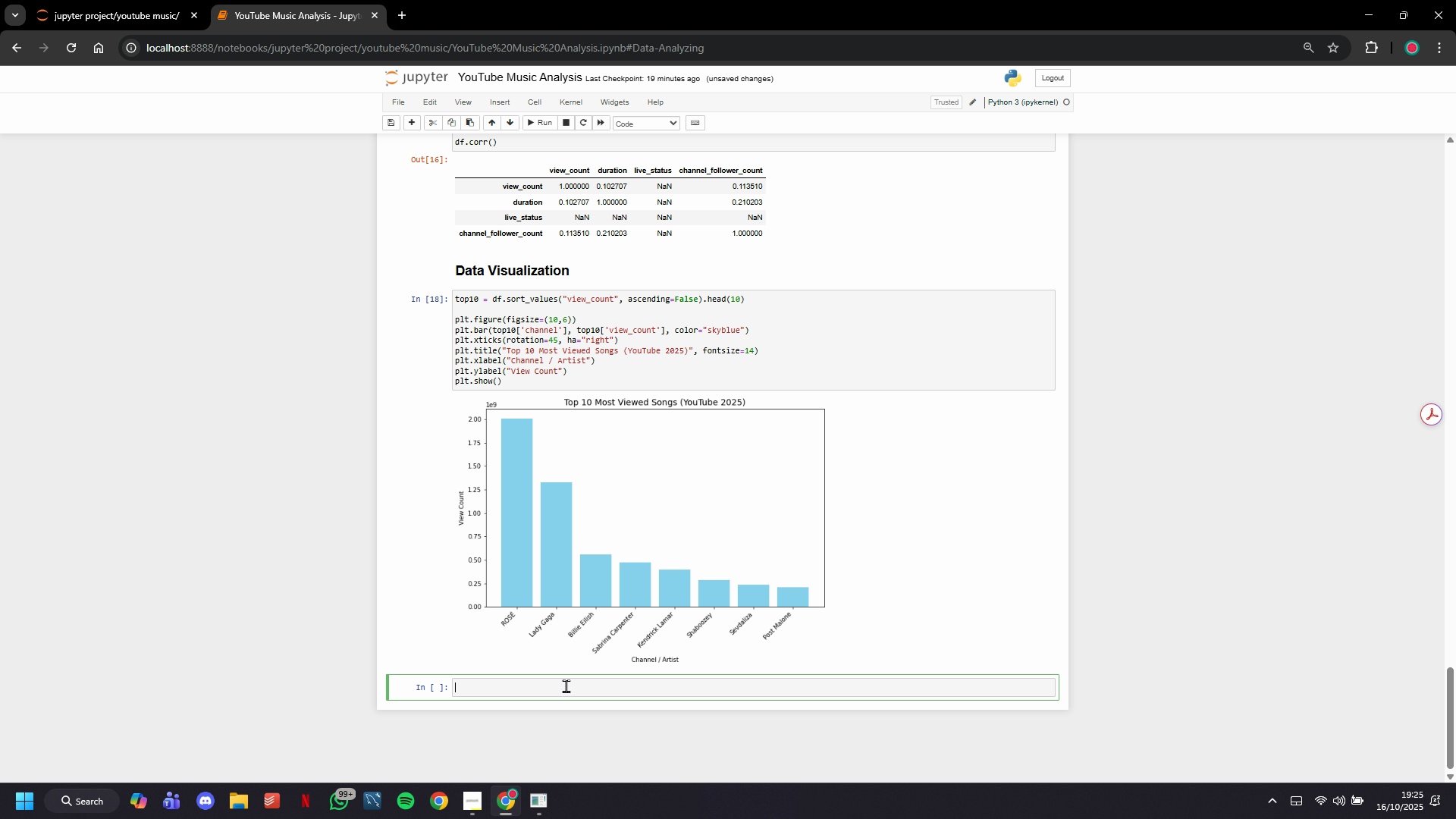 
type(top5 = df.sort_values("view_count)
 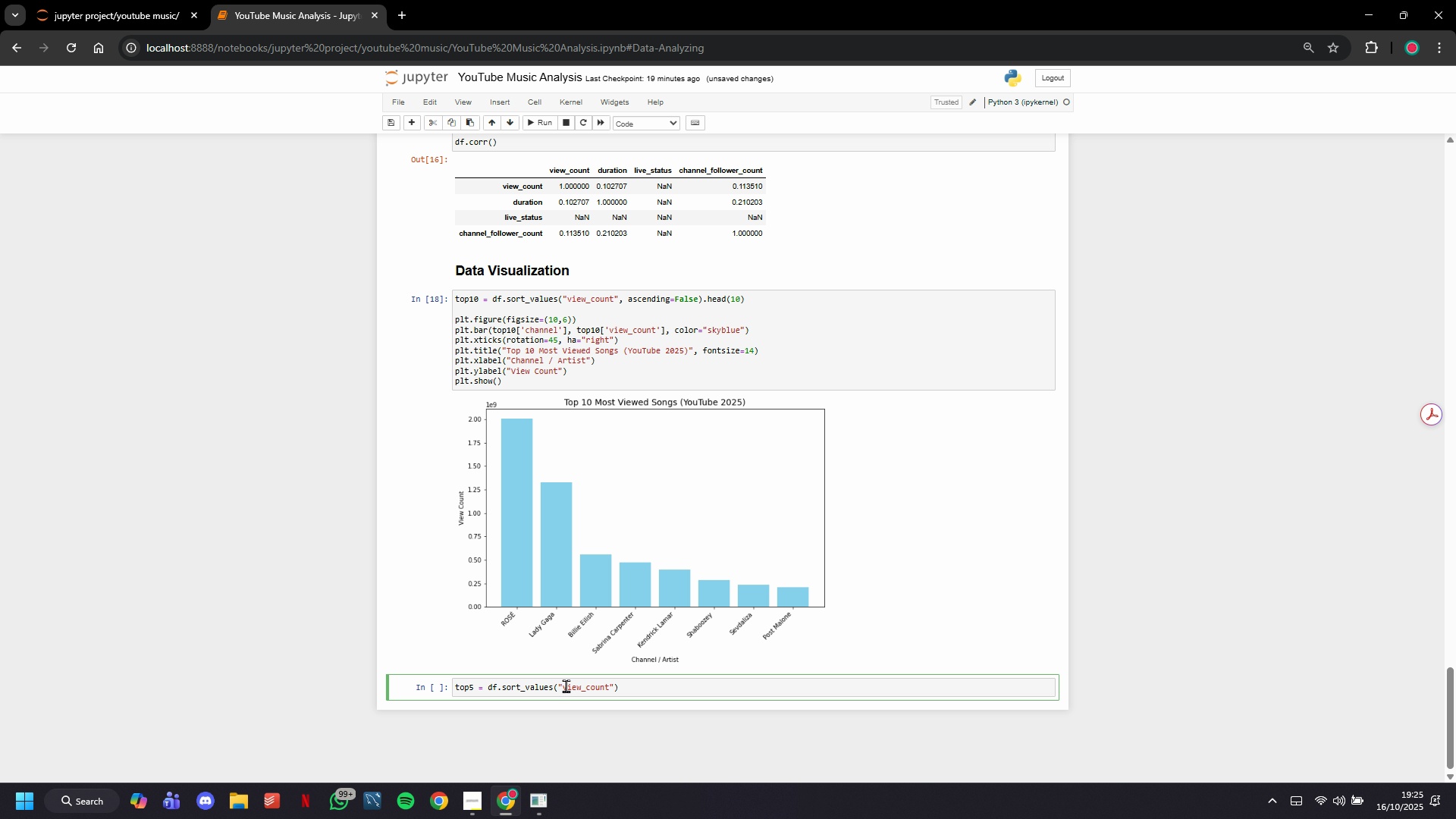 
key(ArrowRight)
 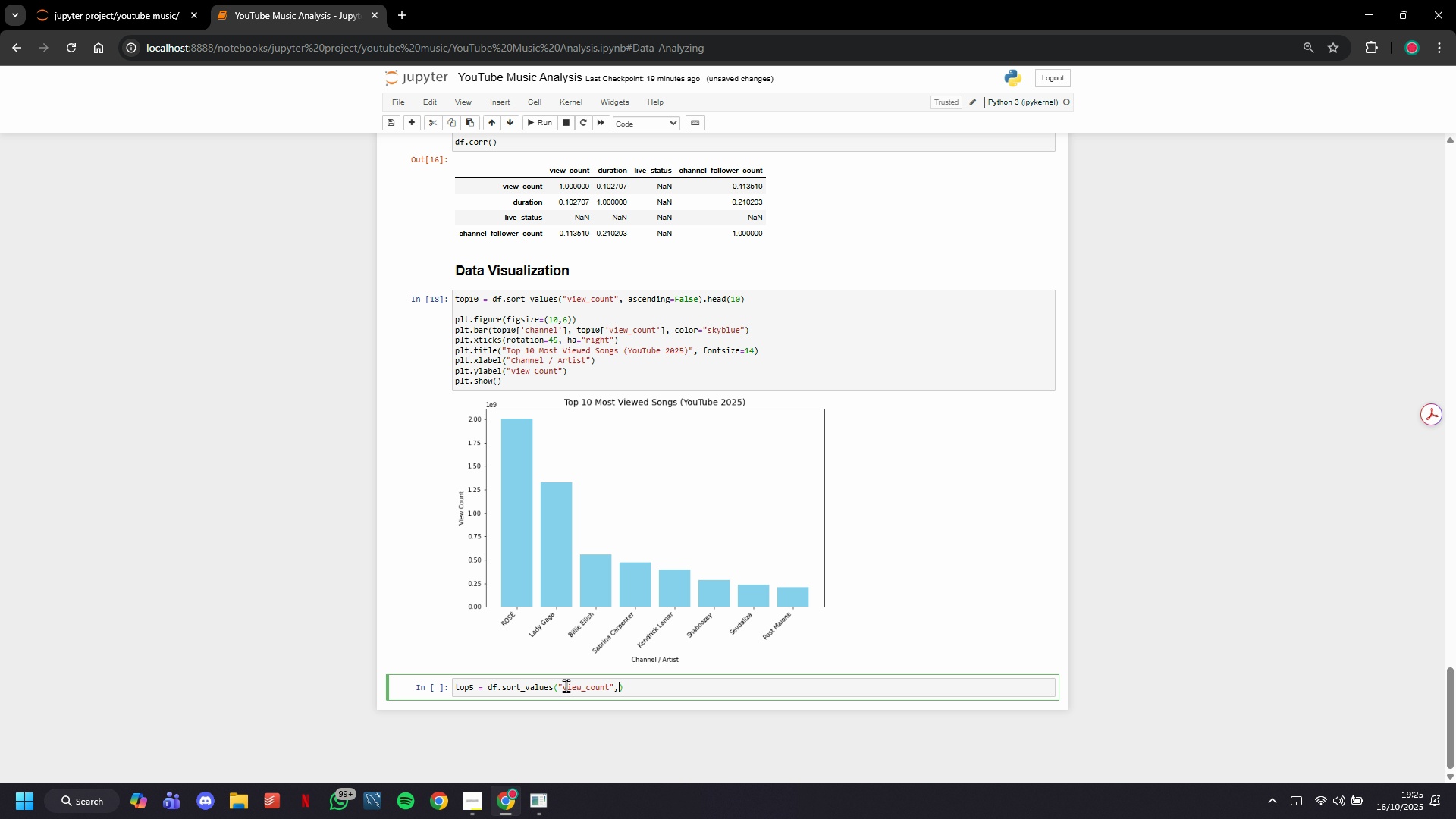 
type(, ascending=False)
 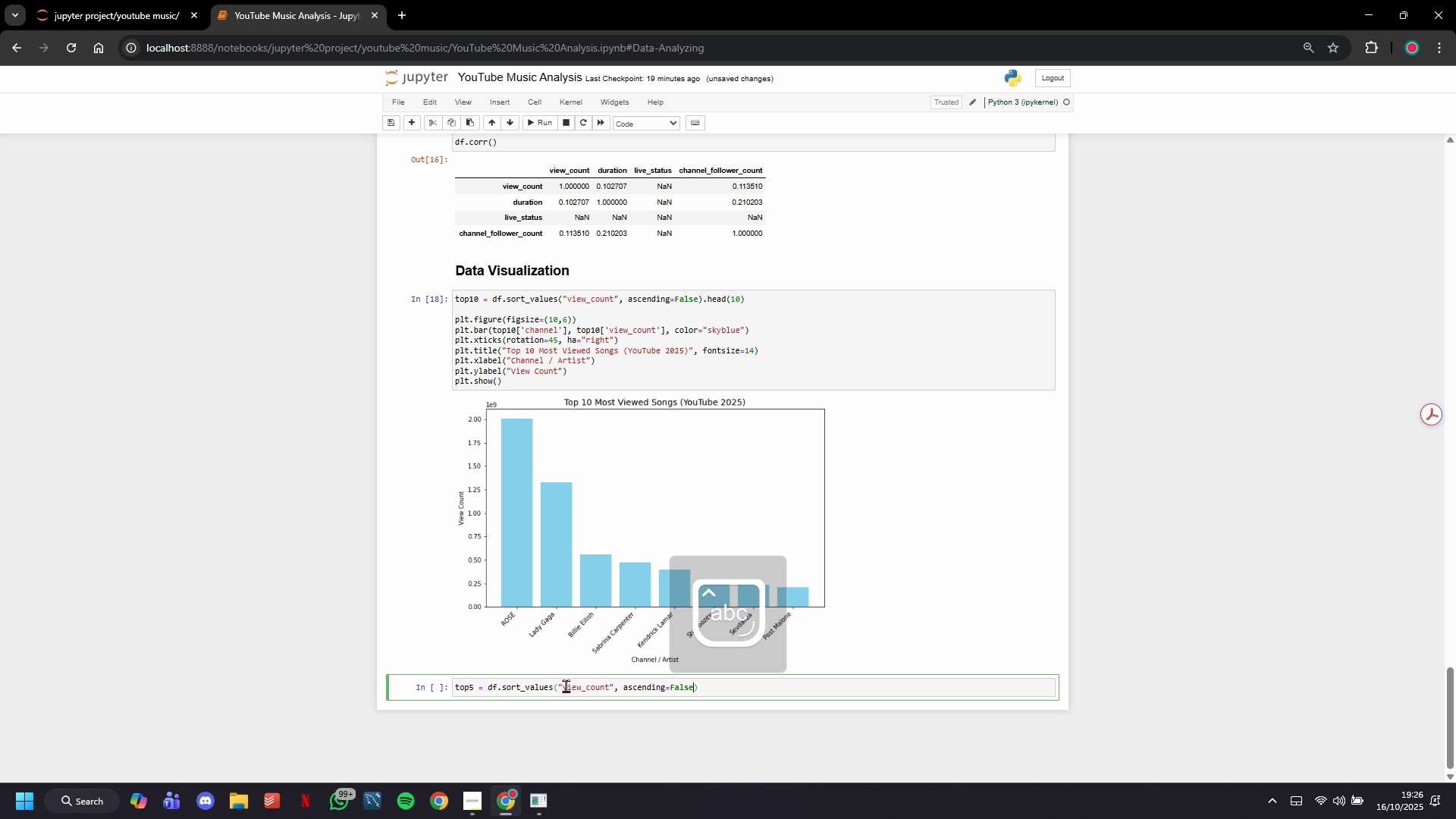 
key(ArrowRight)
 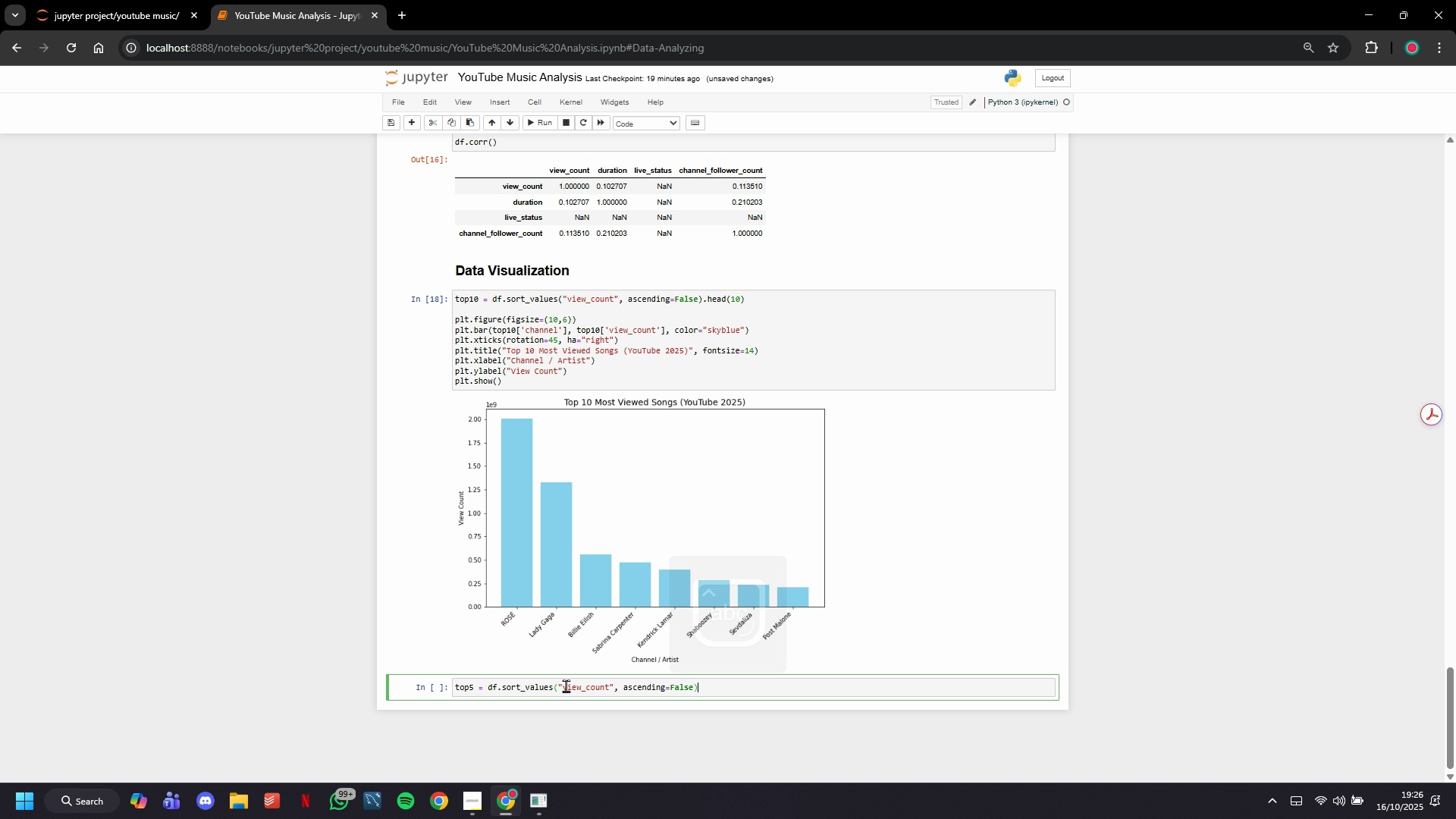 
type(.j)
key(Backspace)
type(head(5)
 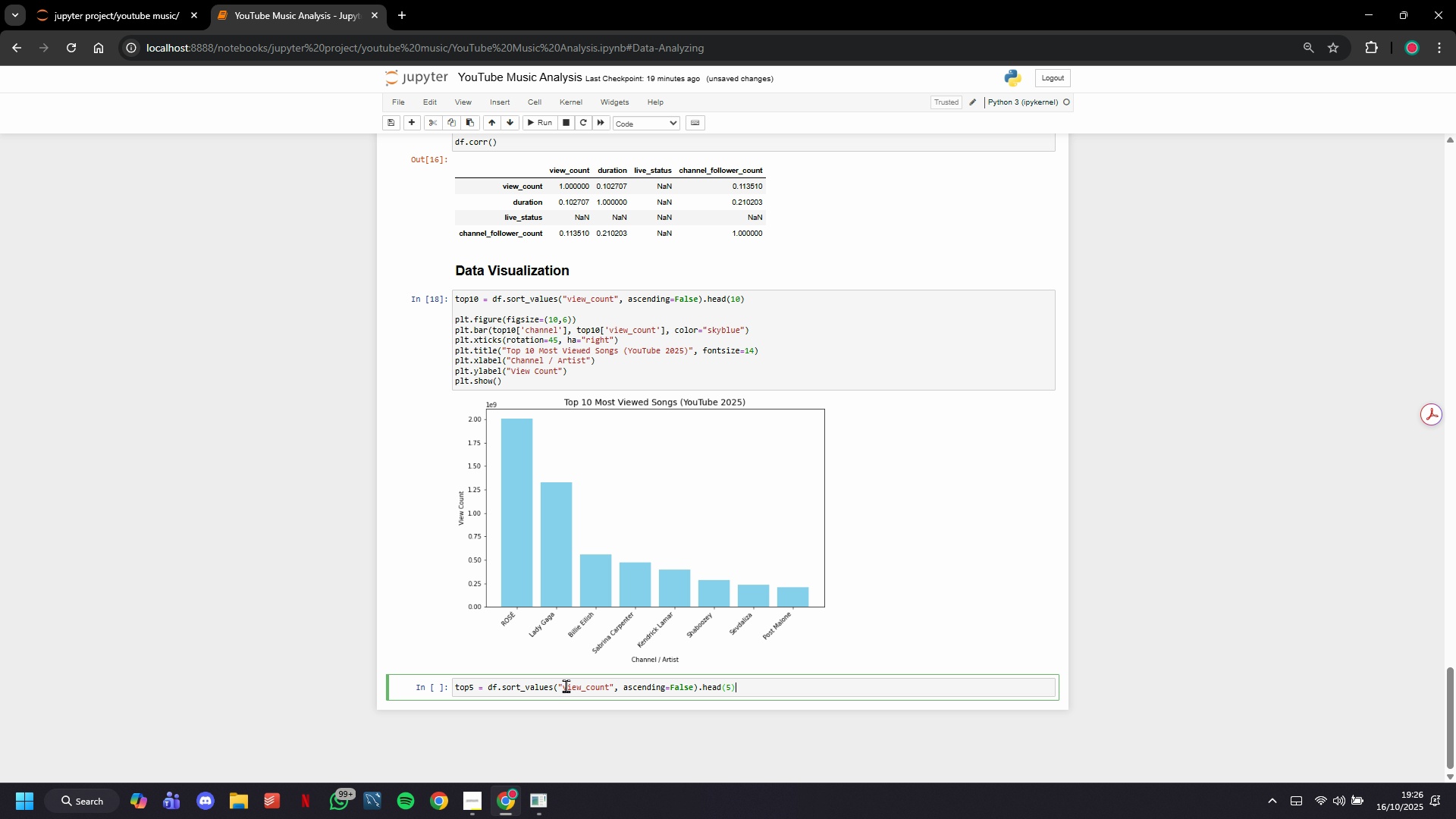 
 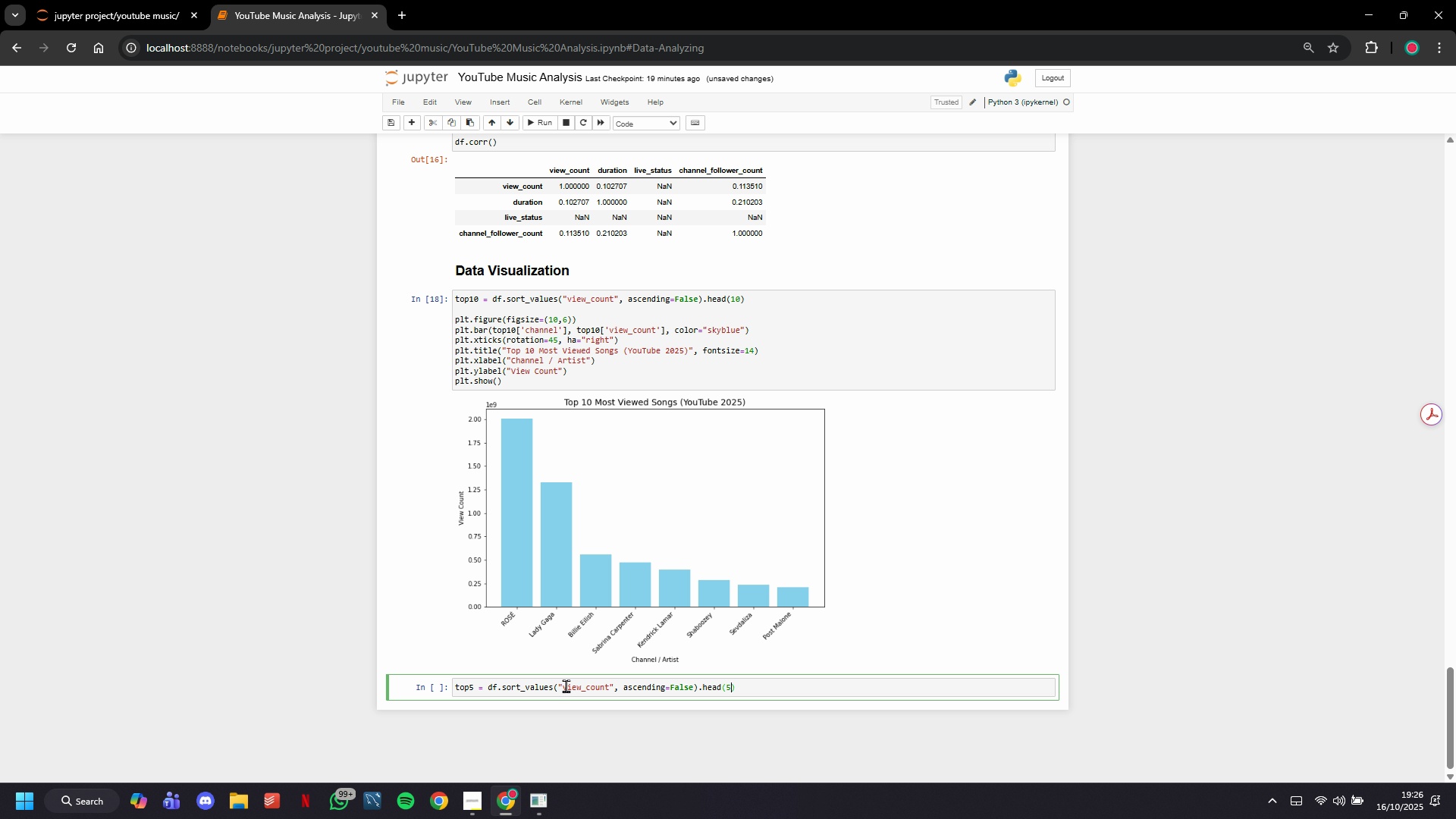 
key(ArrowRight)
 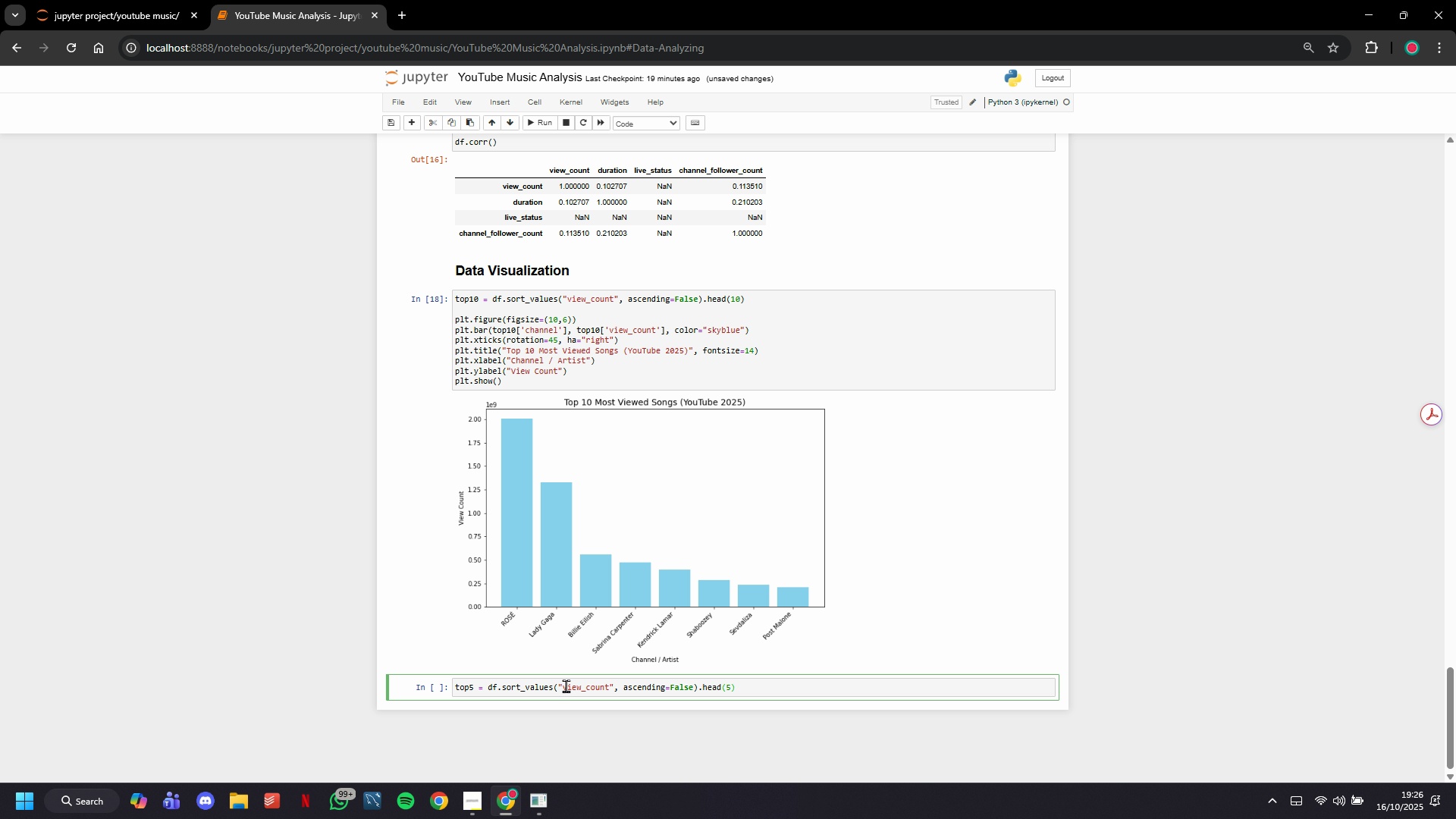 
key(Enter)
 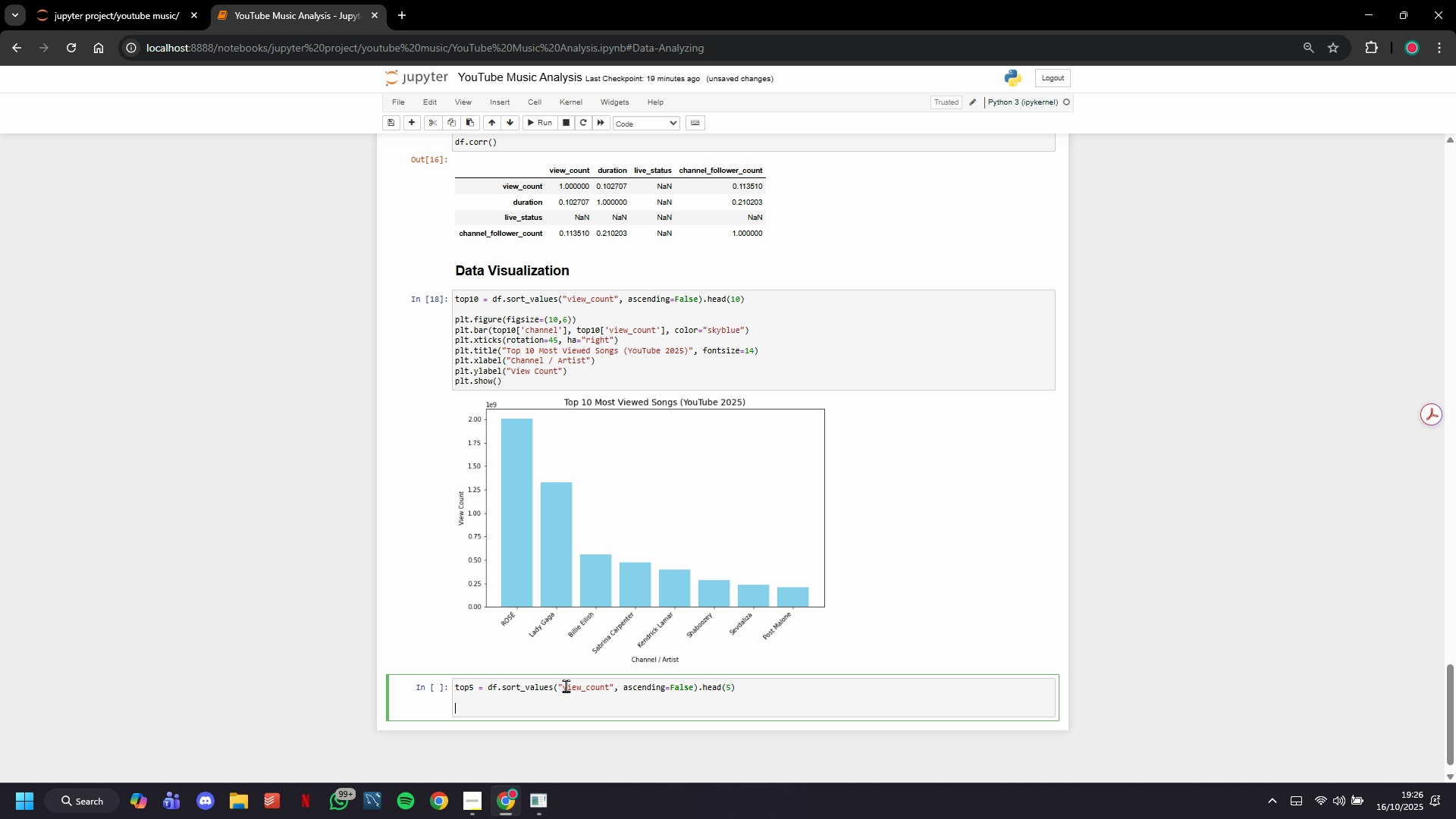 
key(Enter)
 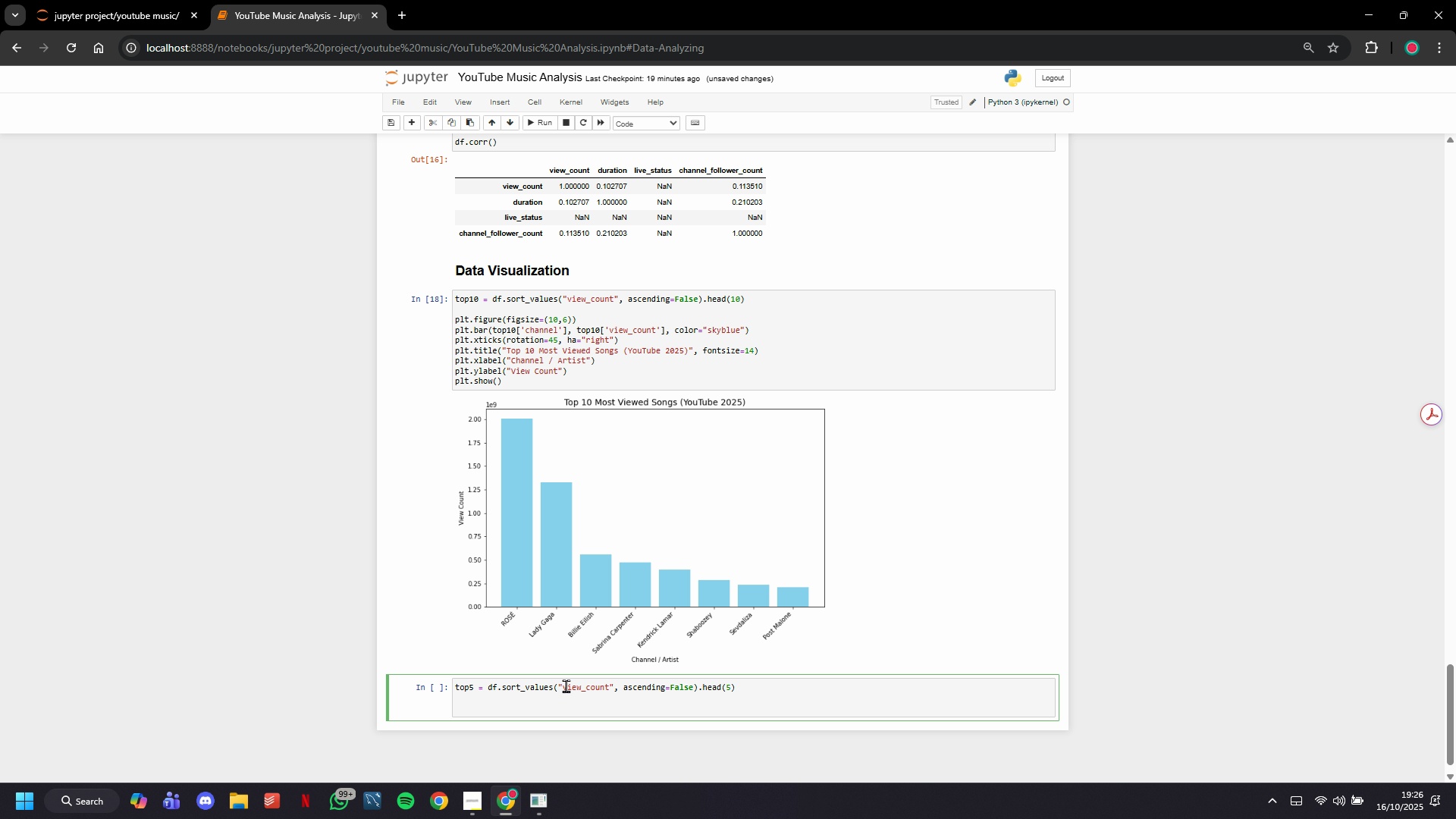 
type(plt.figure(figsize=(10,6)
 